 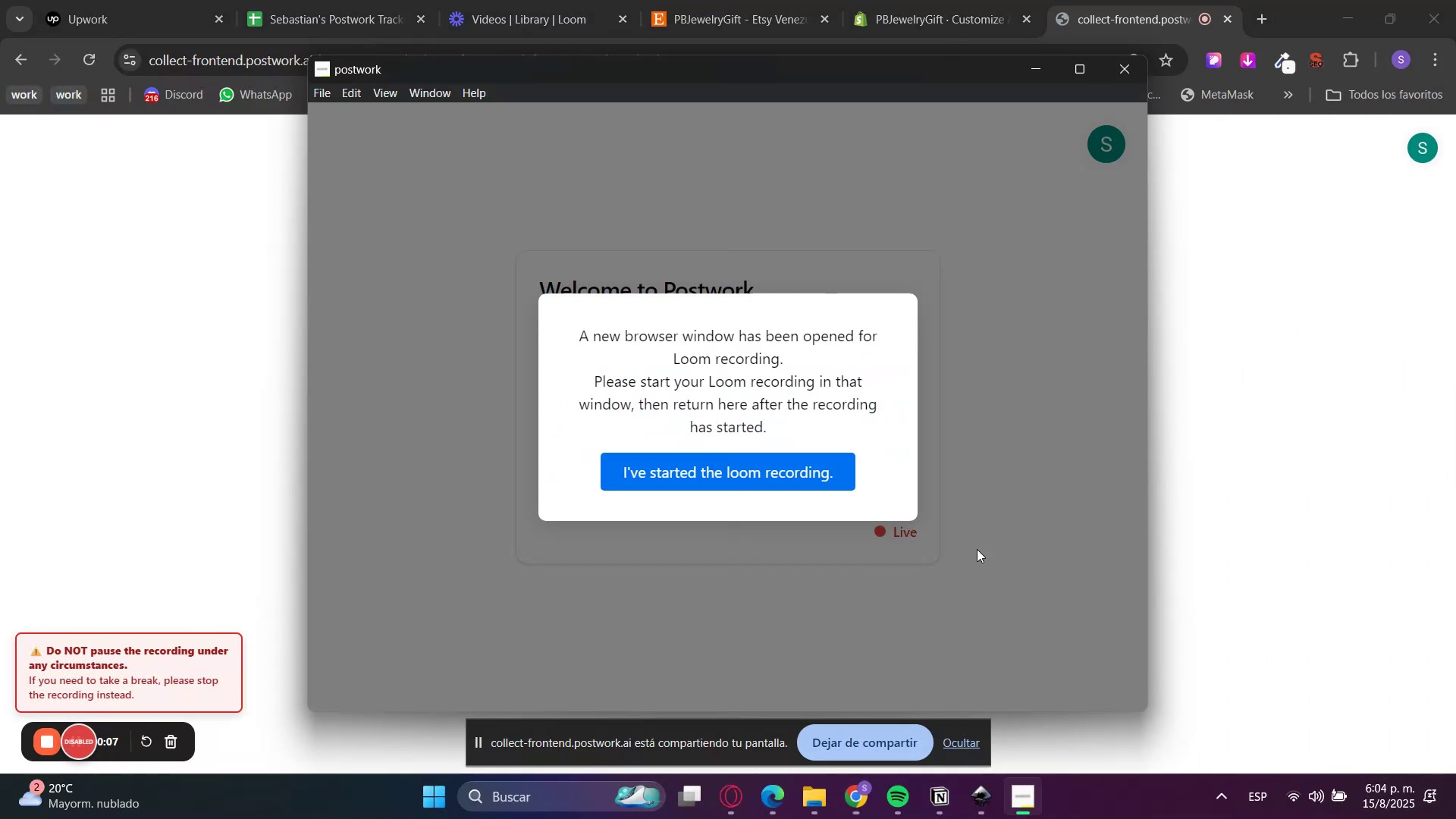 
left_click([758, 467])
 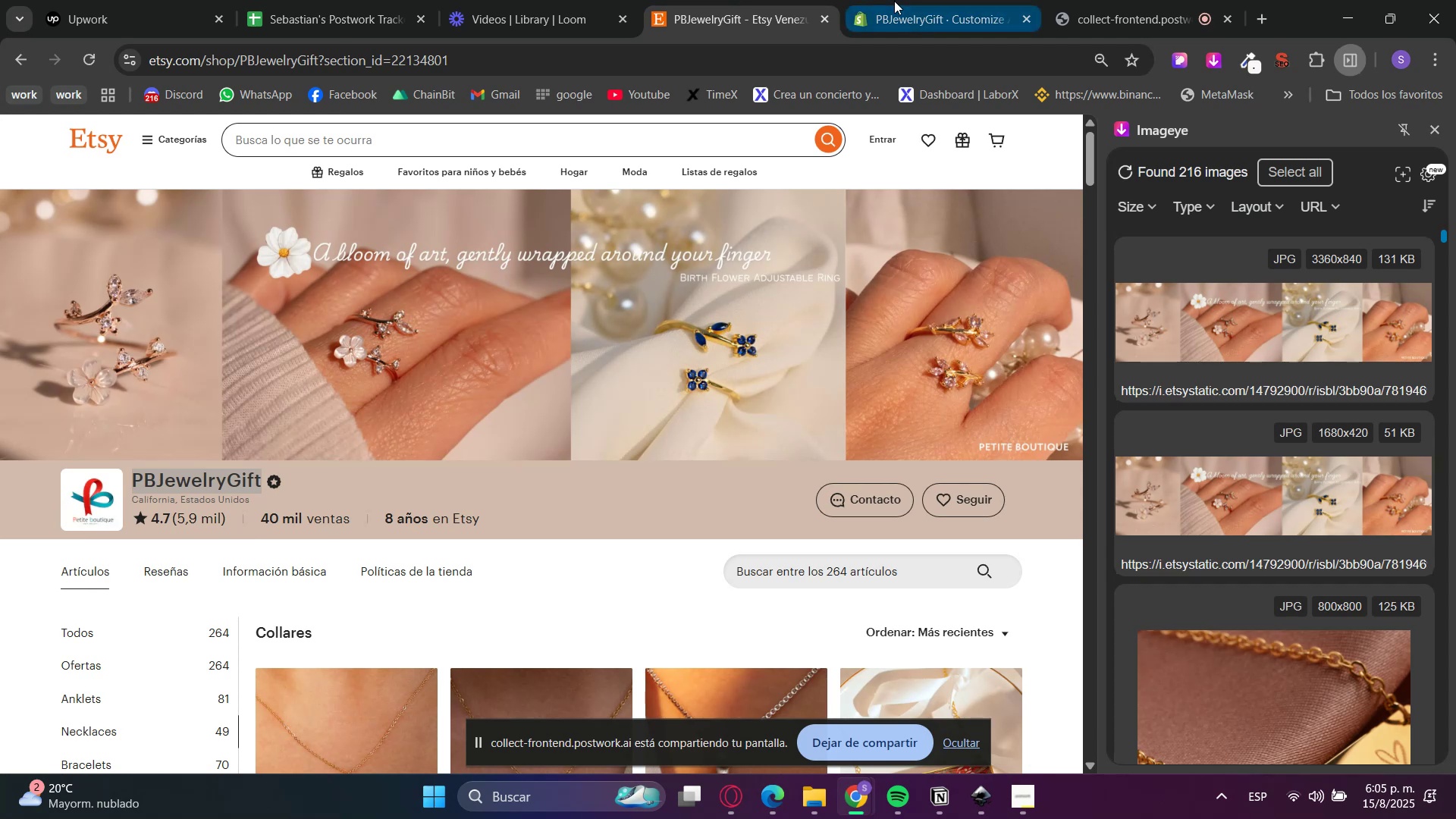 
left_click([949, 0])
 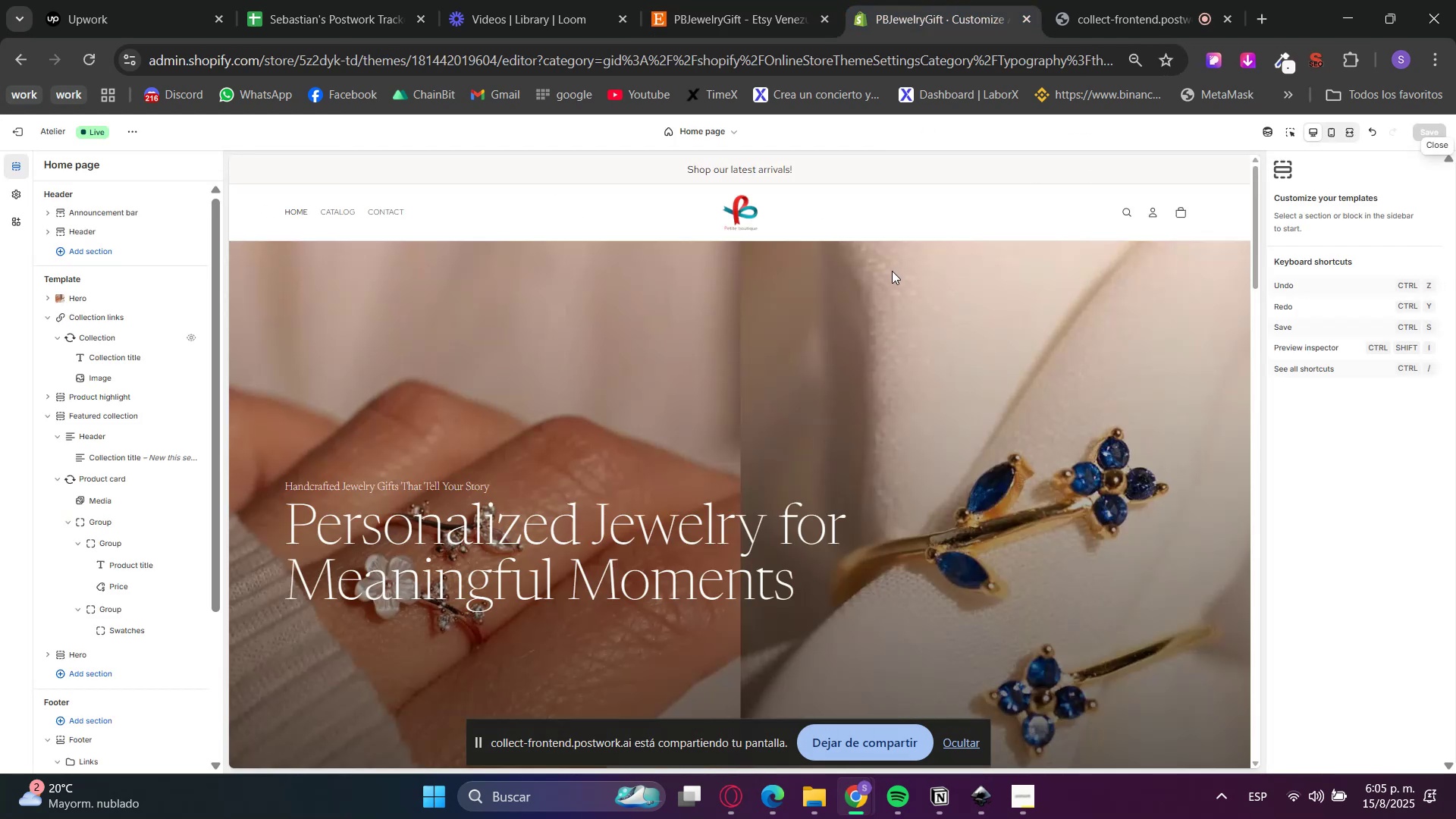 
wait(5.35)
 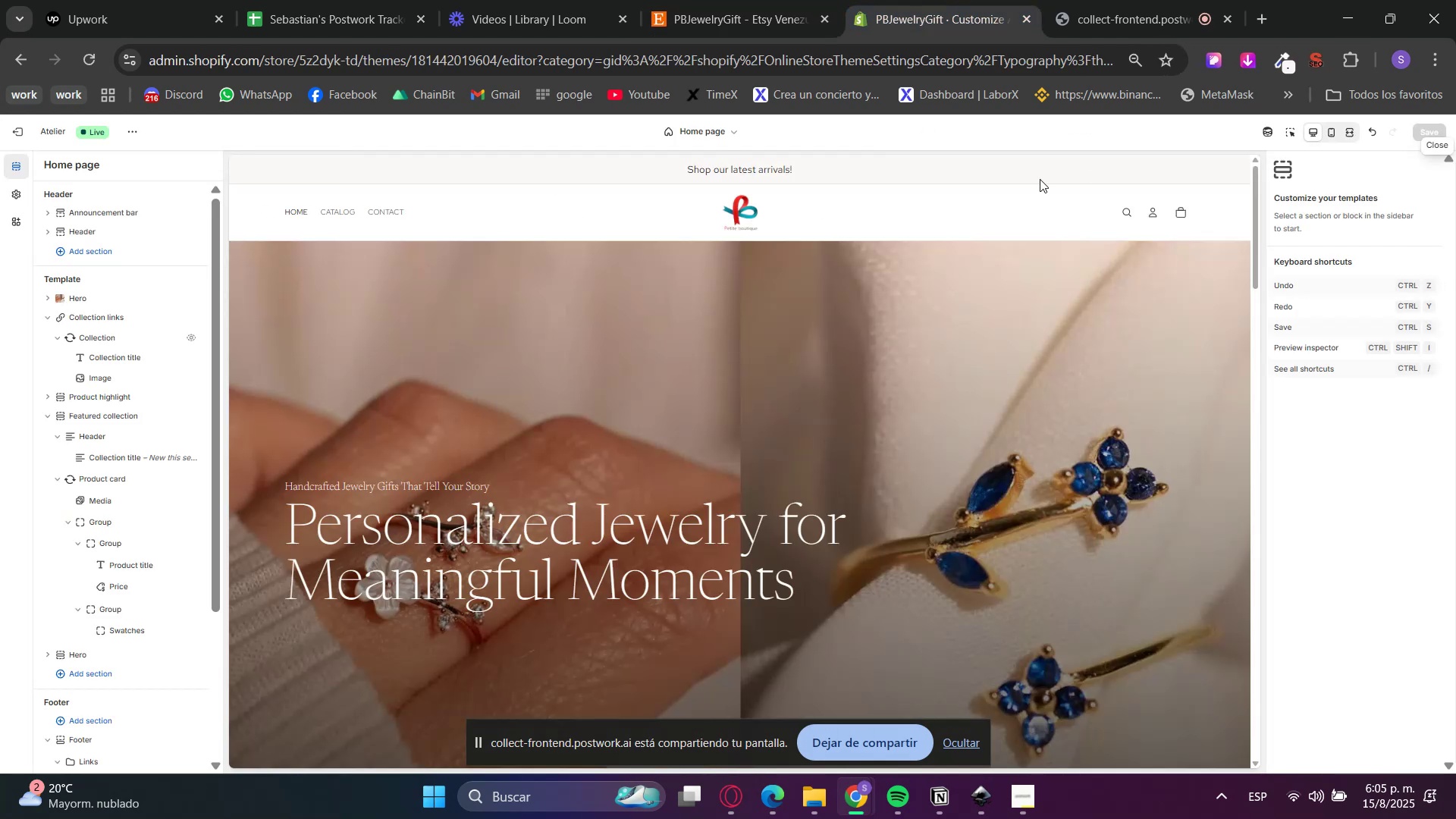 
scroll: coordinate [899, 514], scroll_direction: down, amount: 3.0
 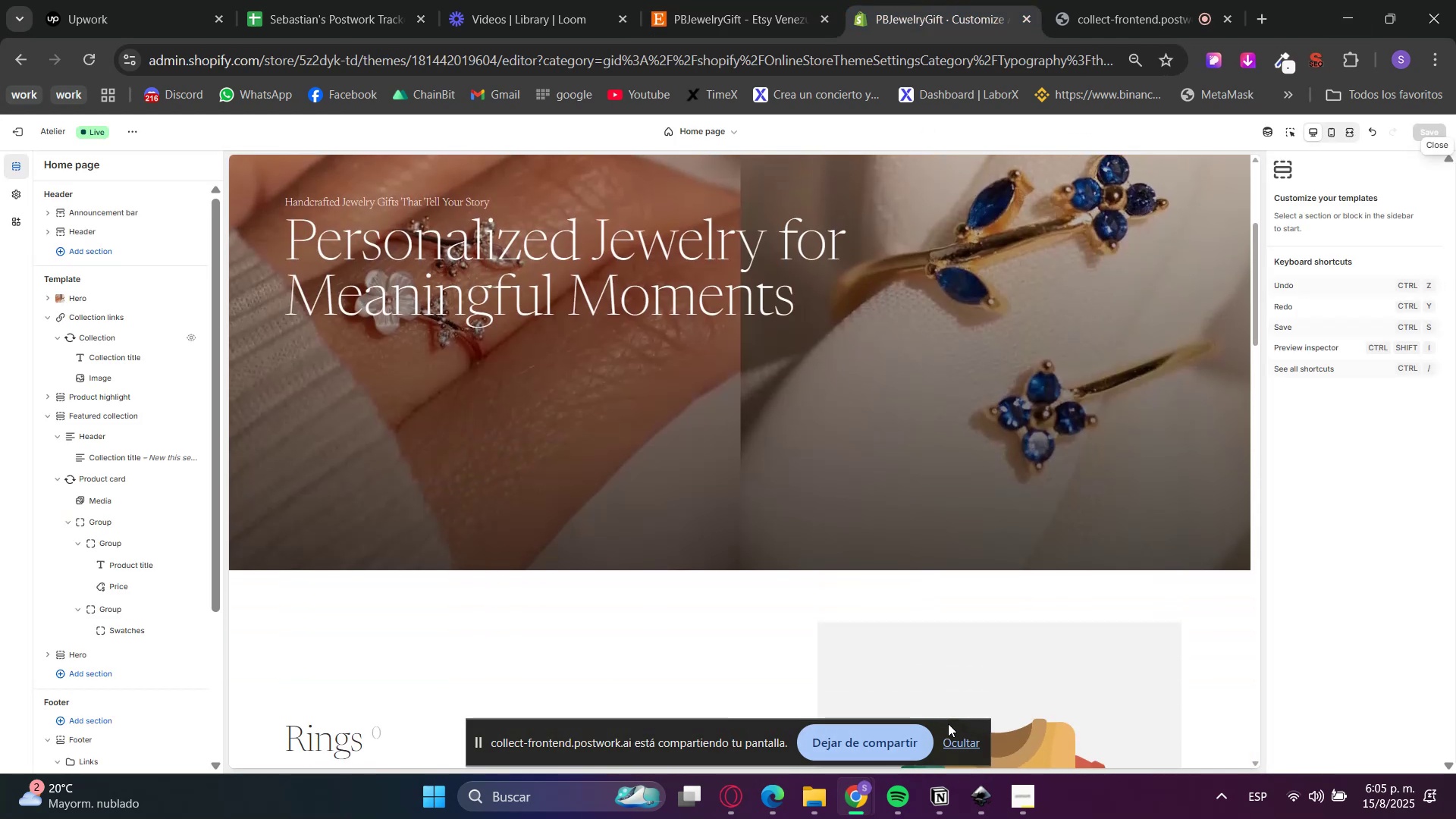 
left_click([951, 734])
 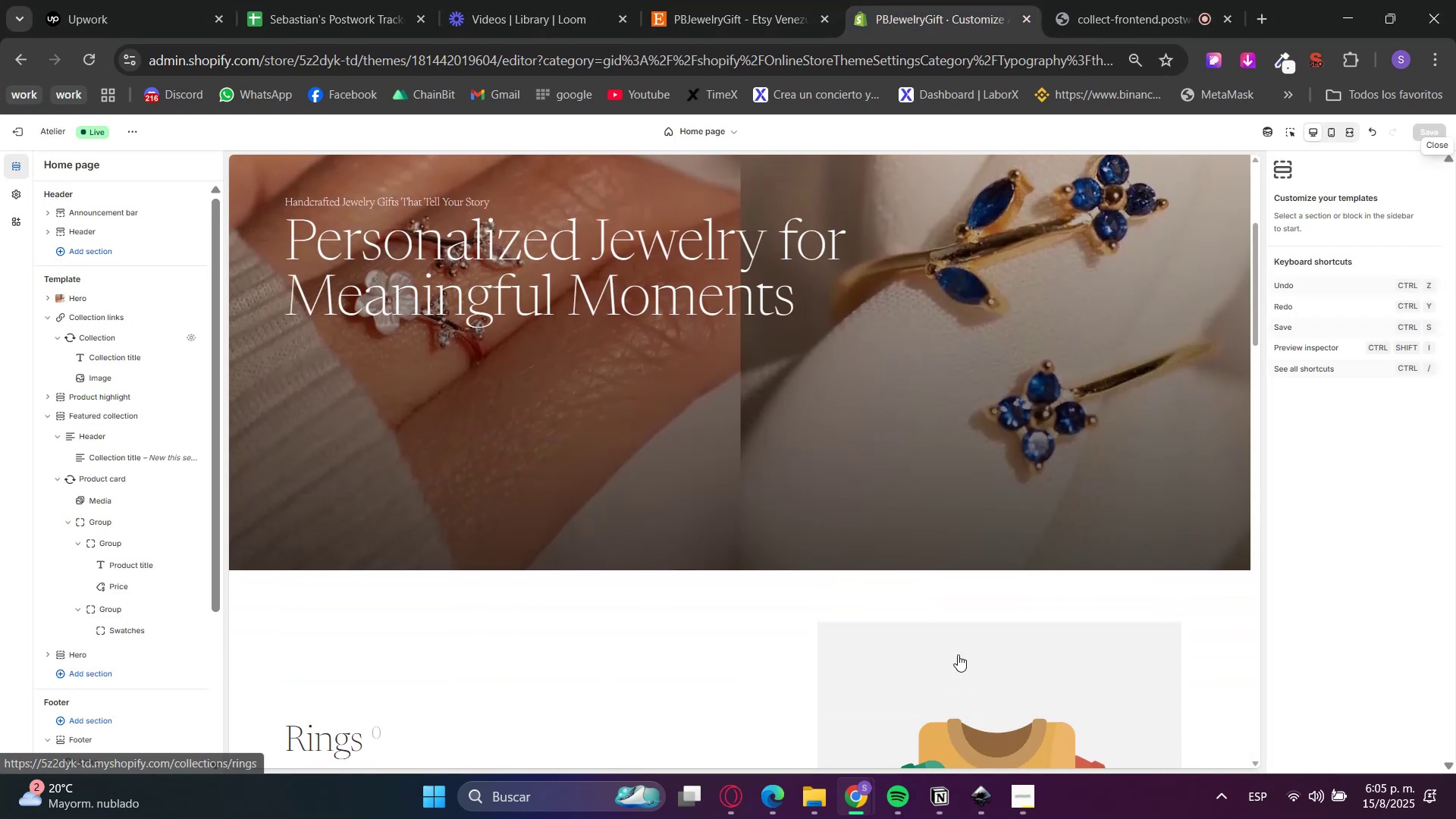 
scroll: coordinate [965, 494], scroll_direction: down, amount: 4.0
 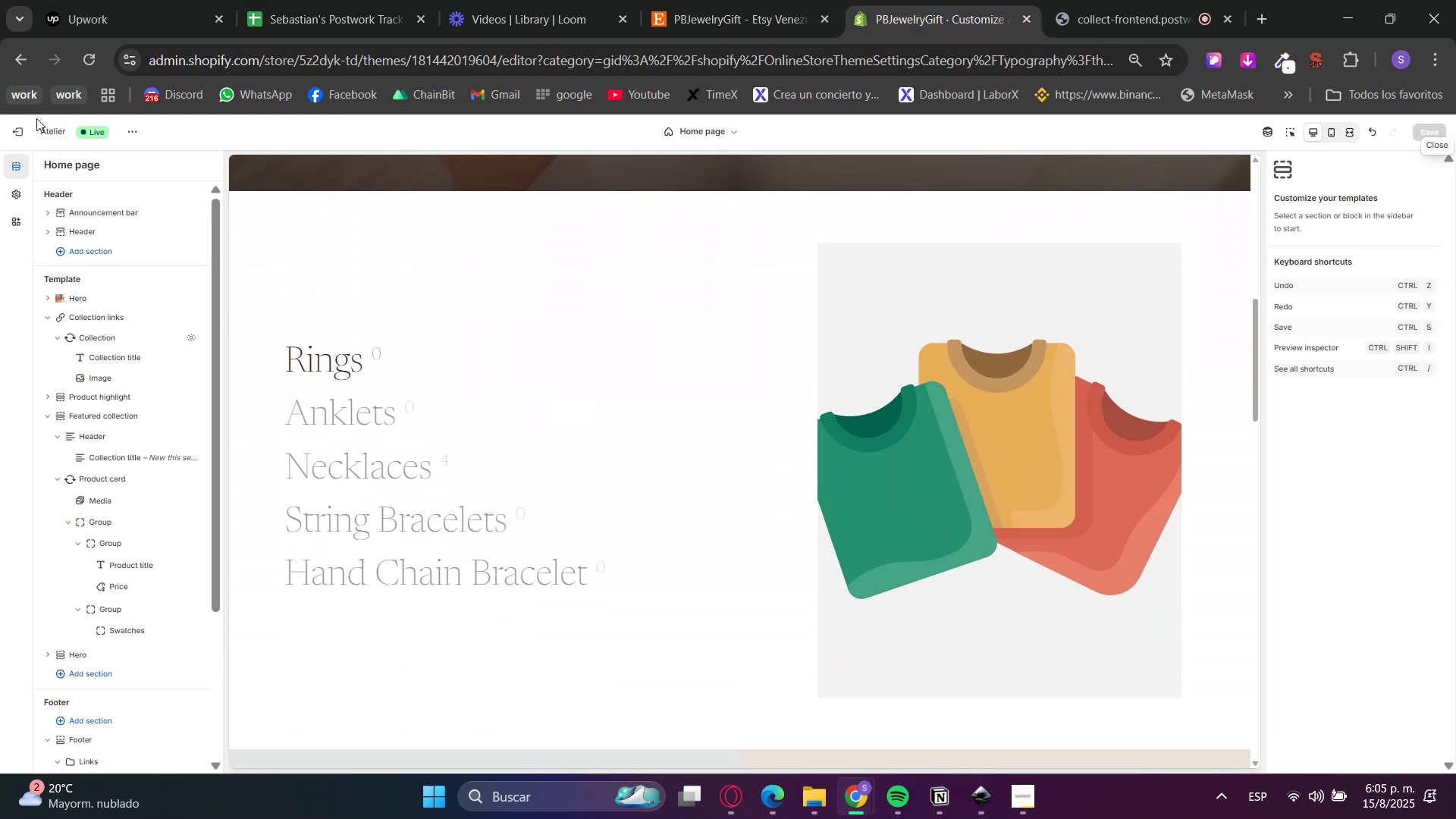 
left_click([18, 127])
 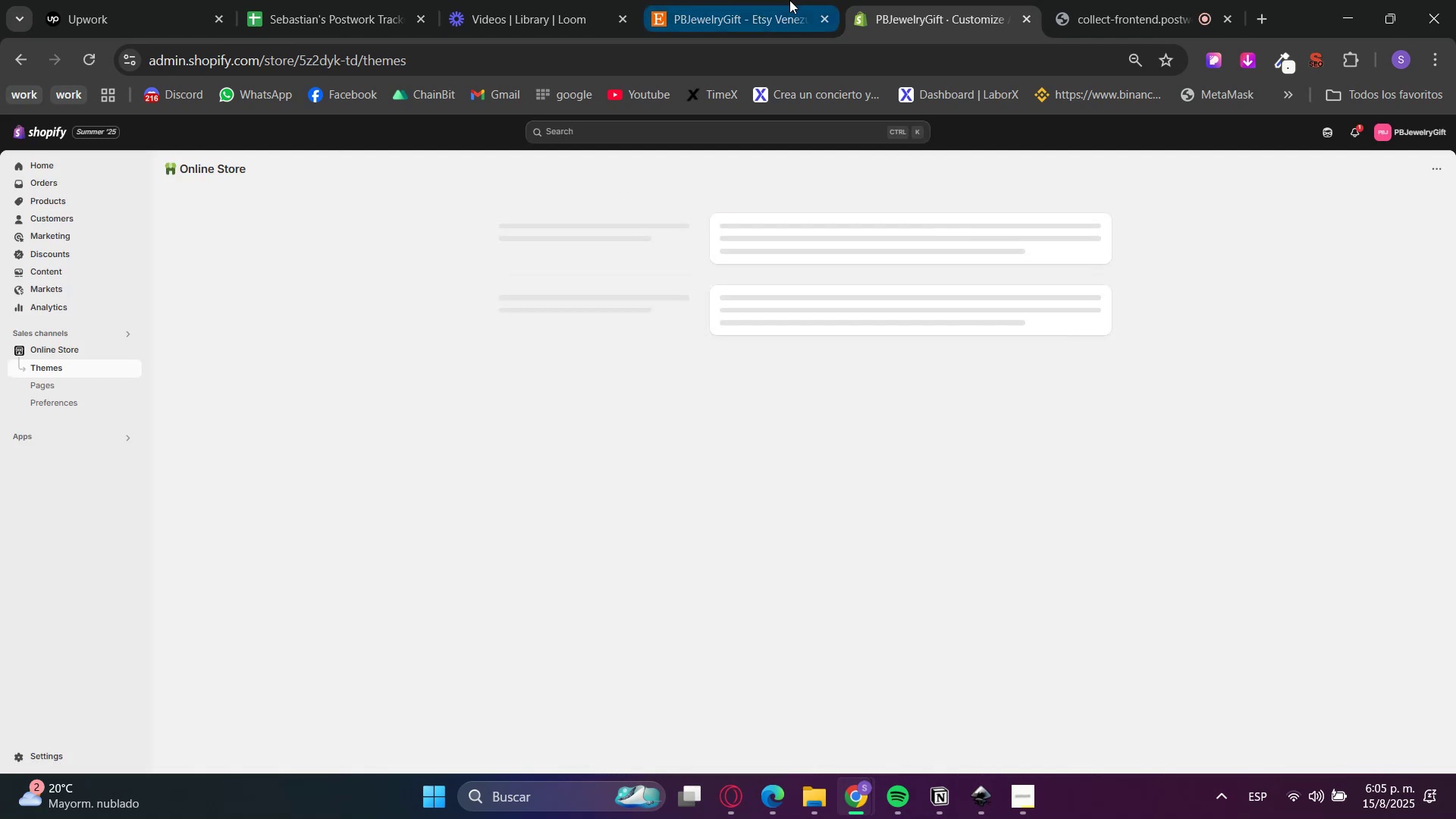 
left_click([789, 0])
 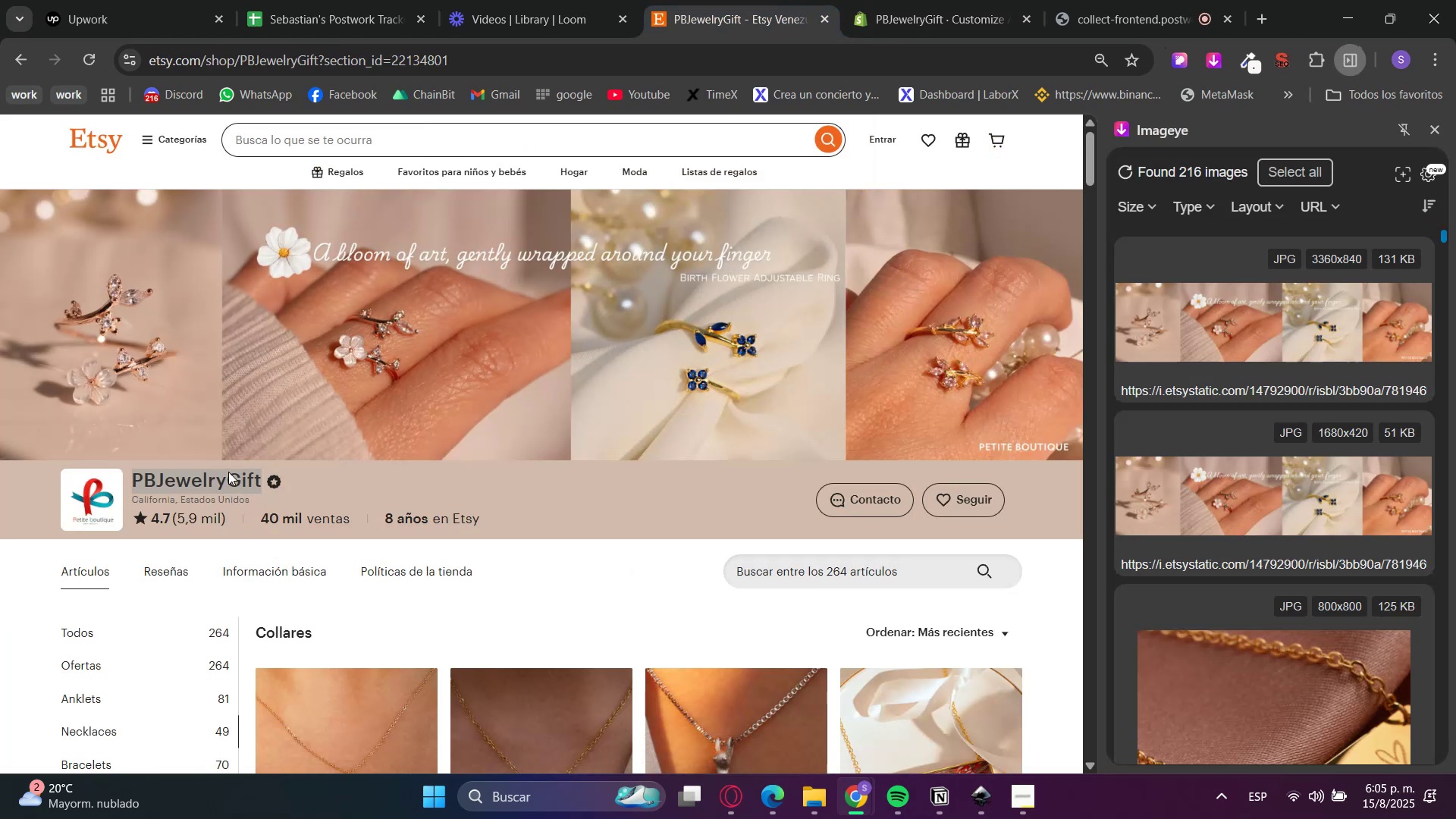 
scroll: coordinate [126, 695], scroll_direction: down, amount: 2.0
 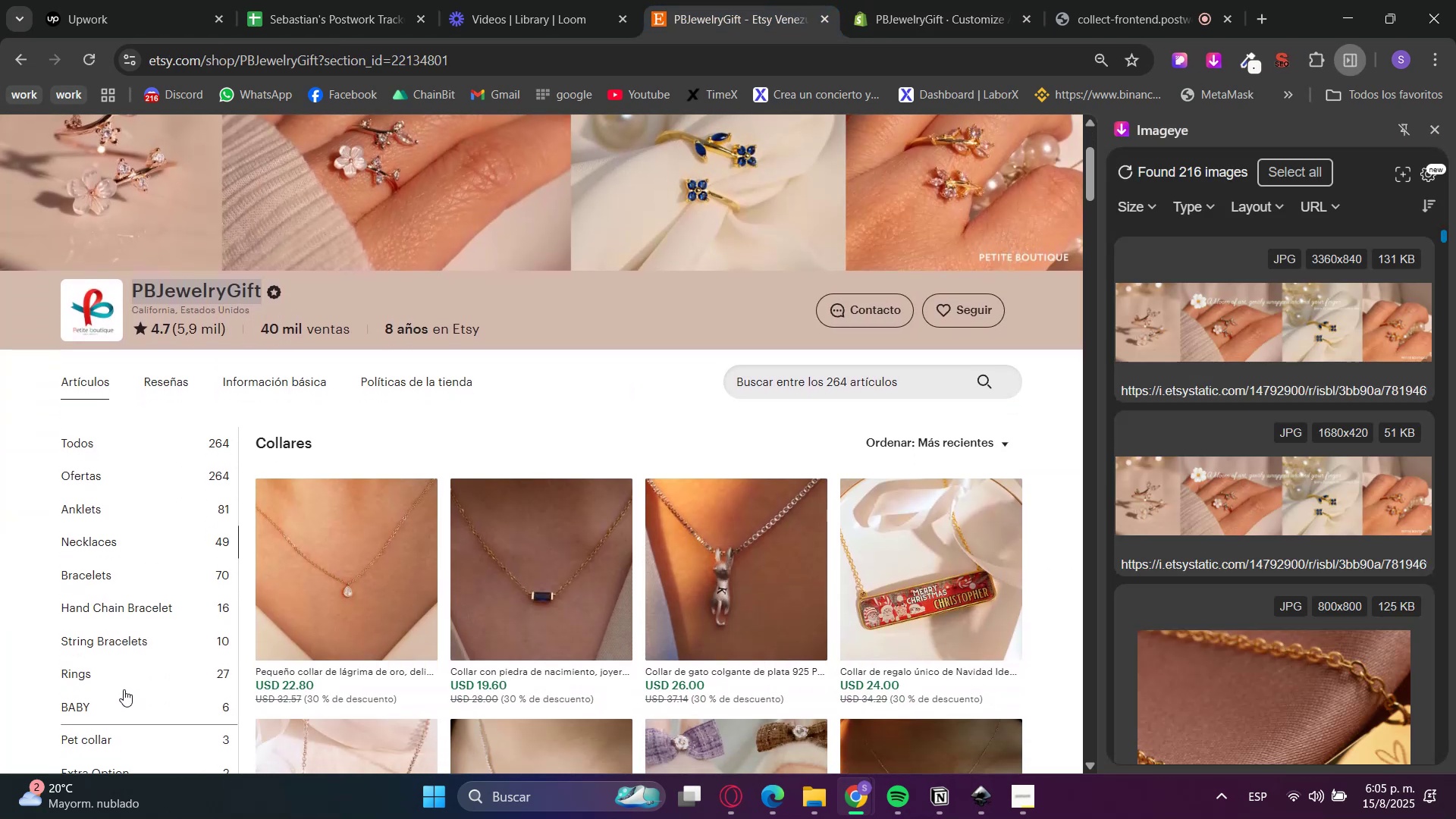 
left_click([117, 677])
 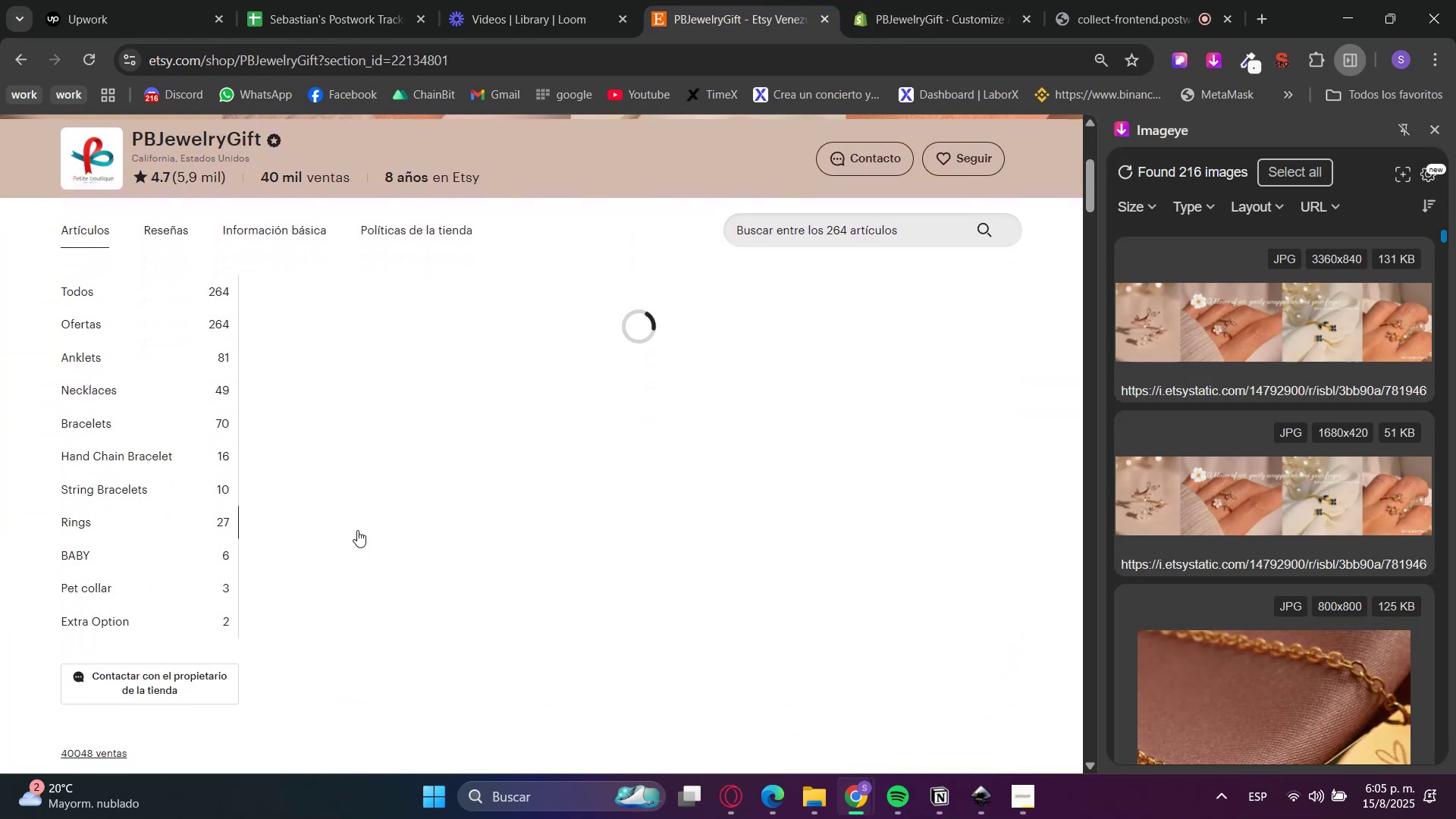 
mouse_move([512, 337])
 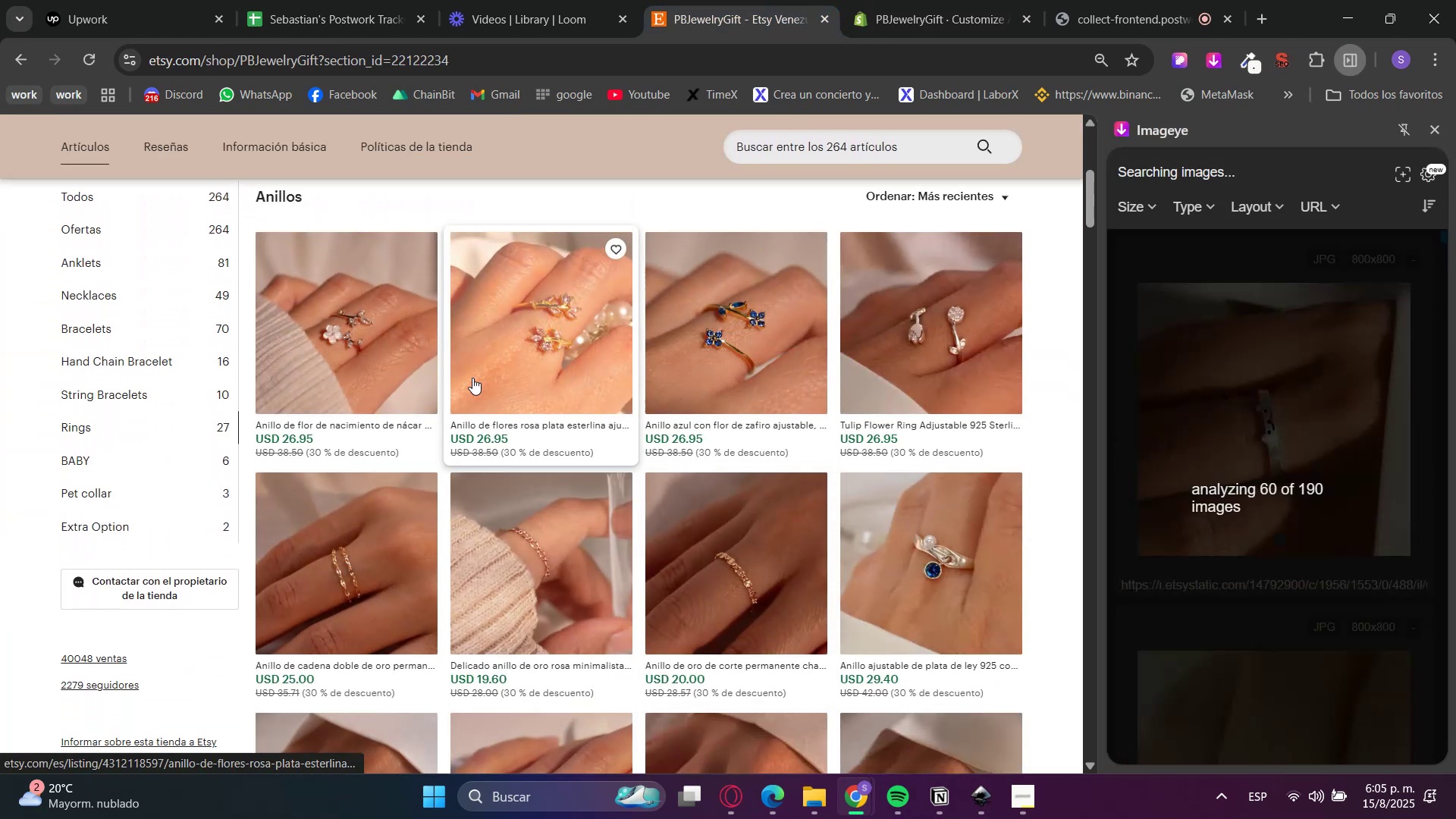 
hold_key(key=ControlLeft, duration=1.5)
left_click([398, 362])
 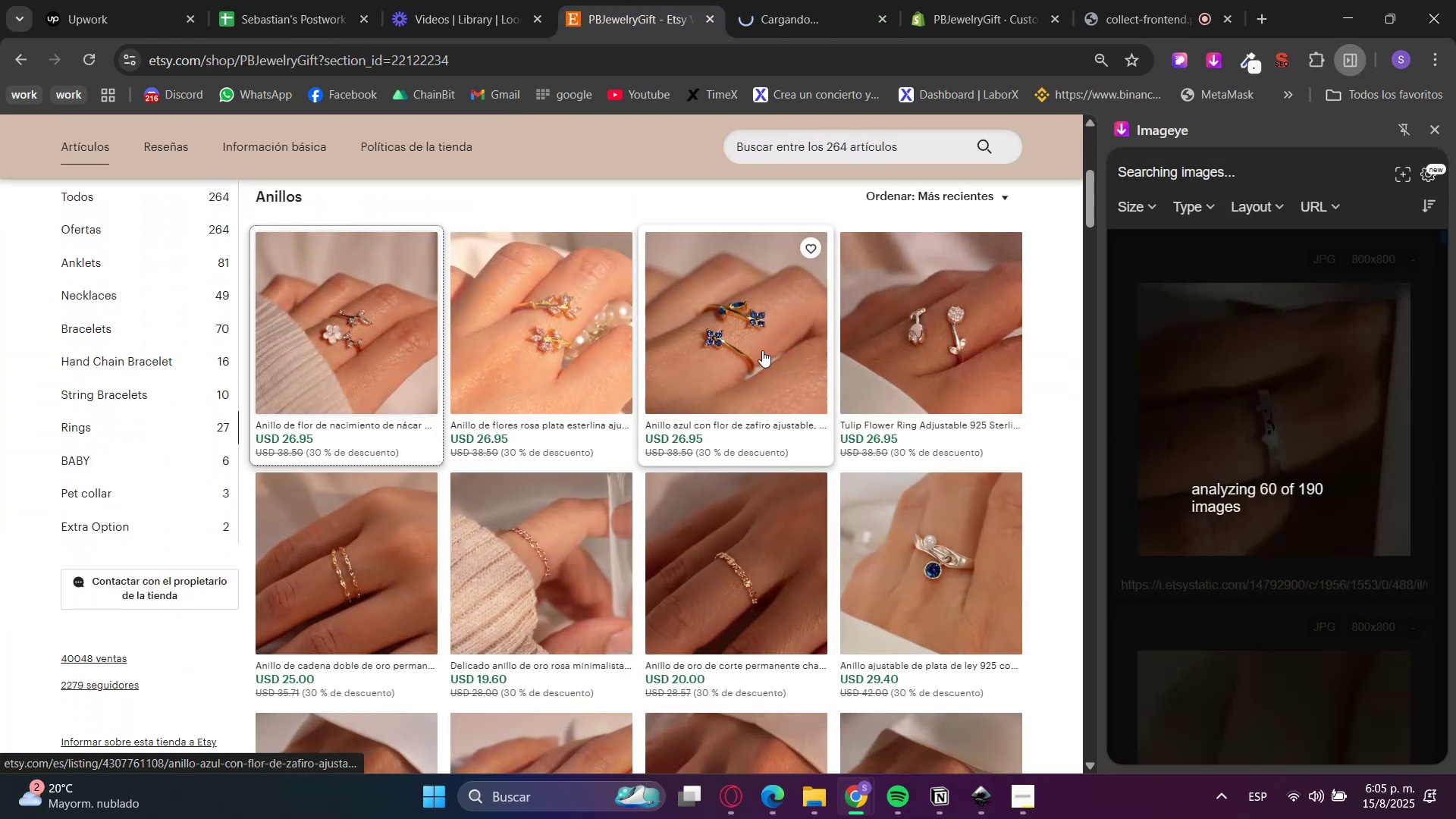 
left_click([762, 350])
 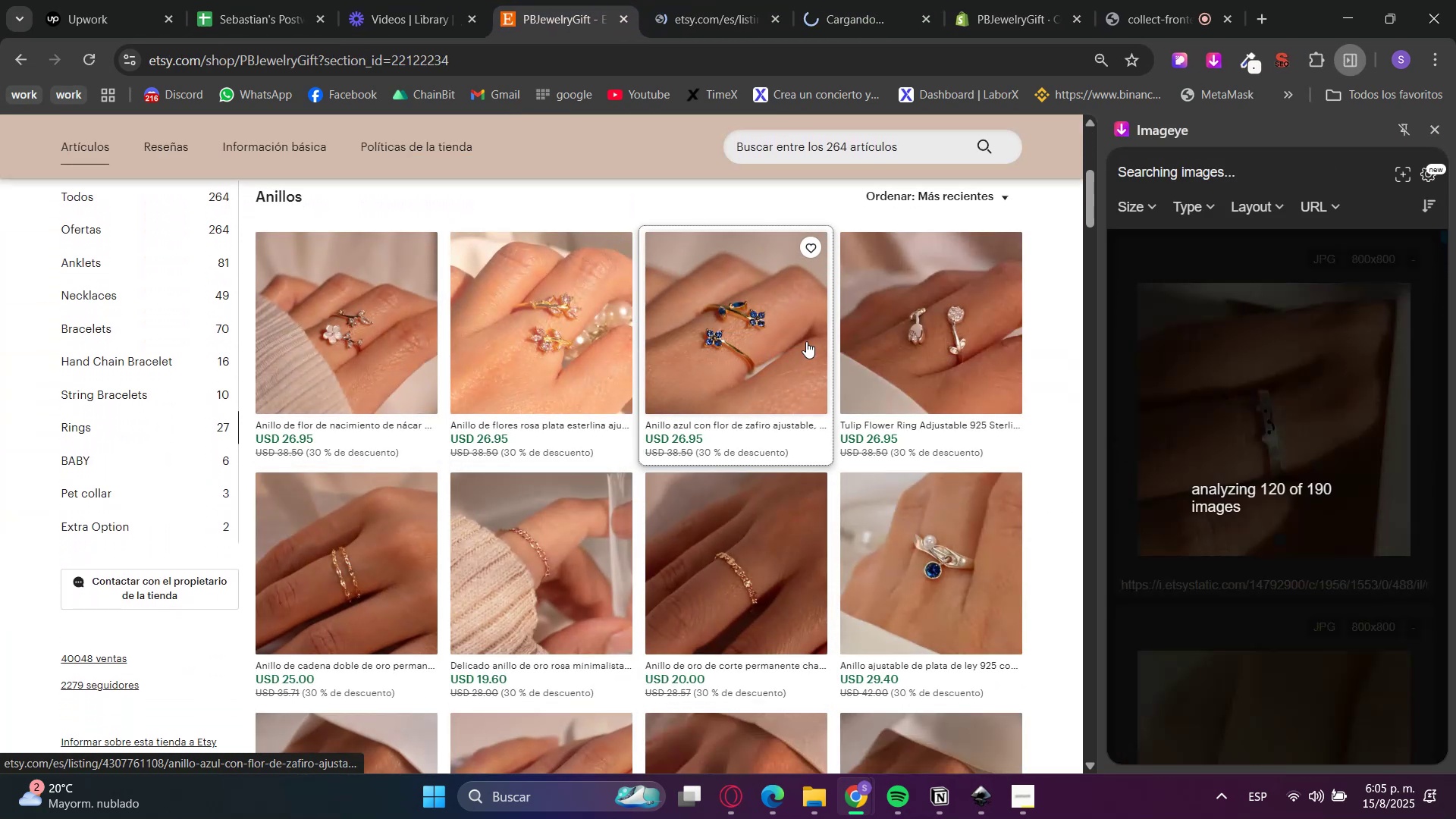 
hold_key(key=ControlLeft, duration=1.04)
 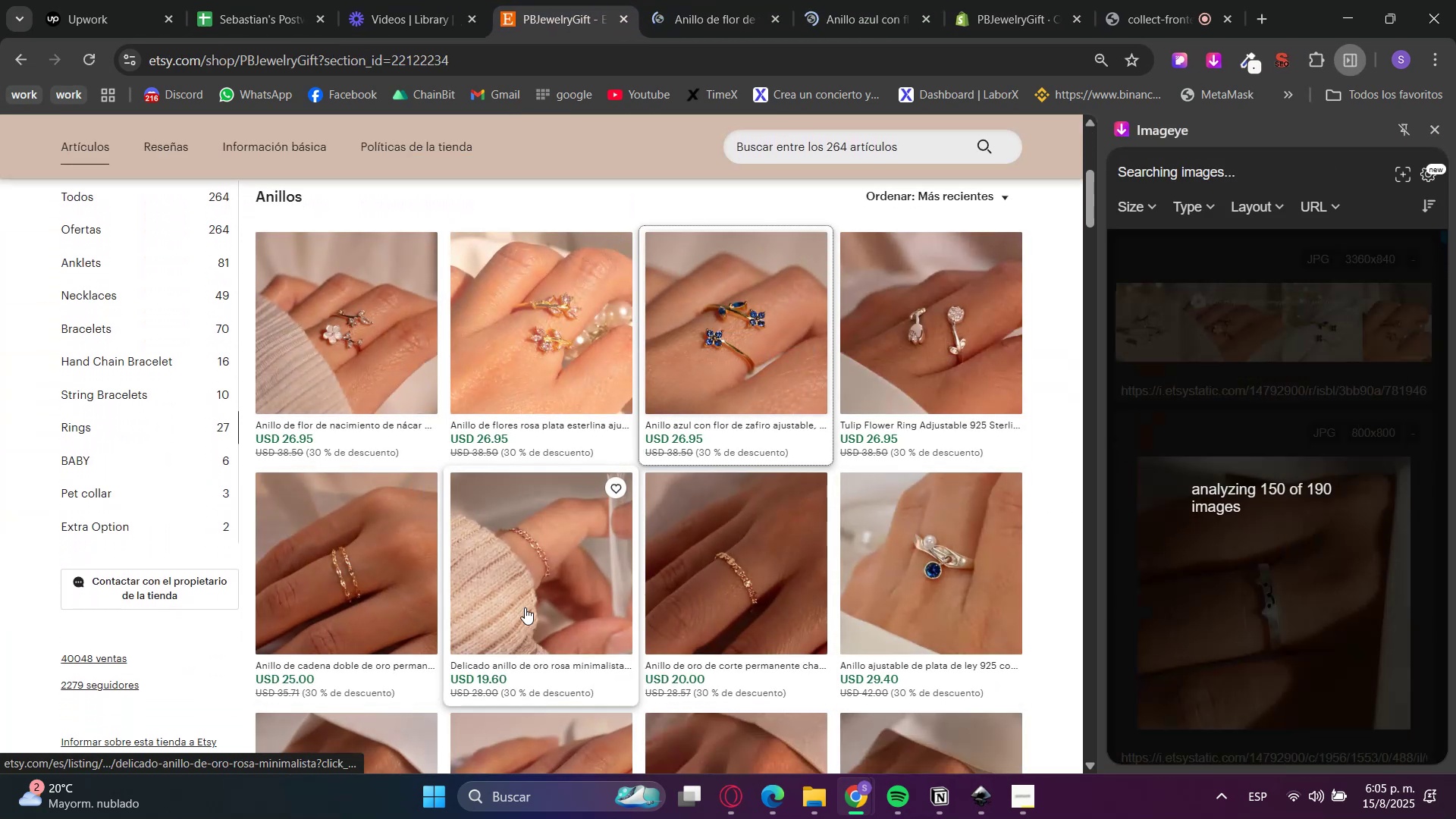 
scroll: coordinate [821, 629], scroll_direction: down, amount: 4.0
 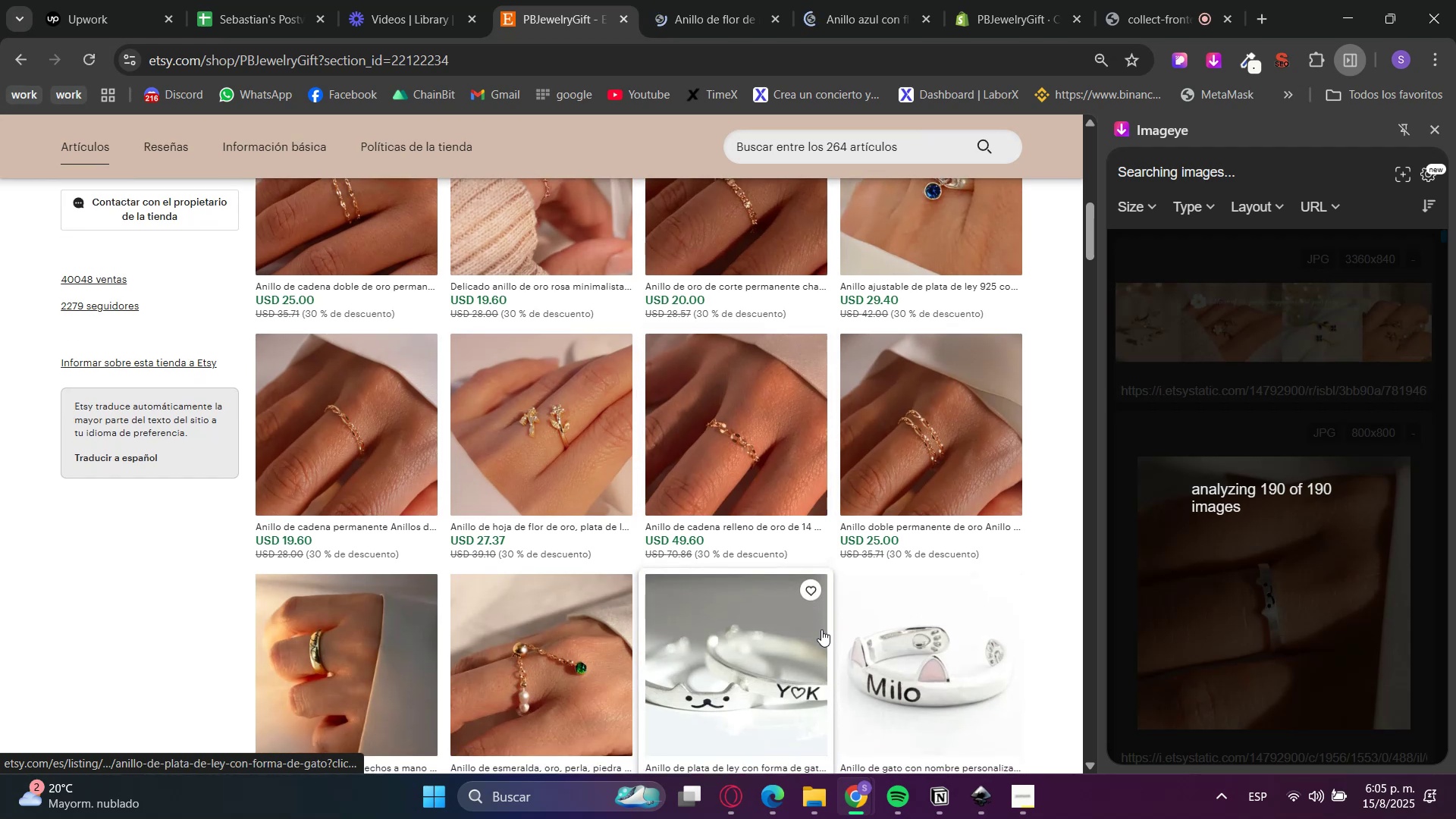 
scroll: coordinate [810, 648], scroll_direction: up, amount: 4.0
 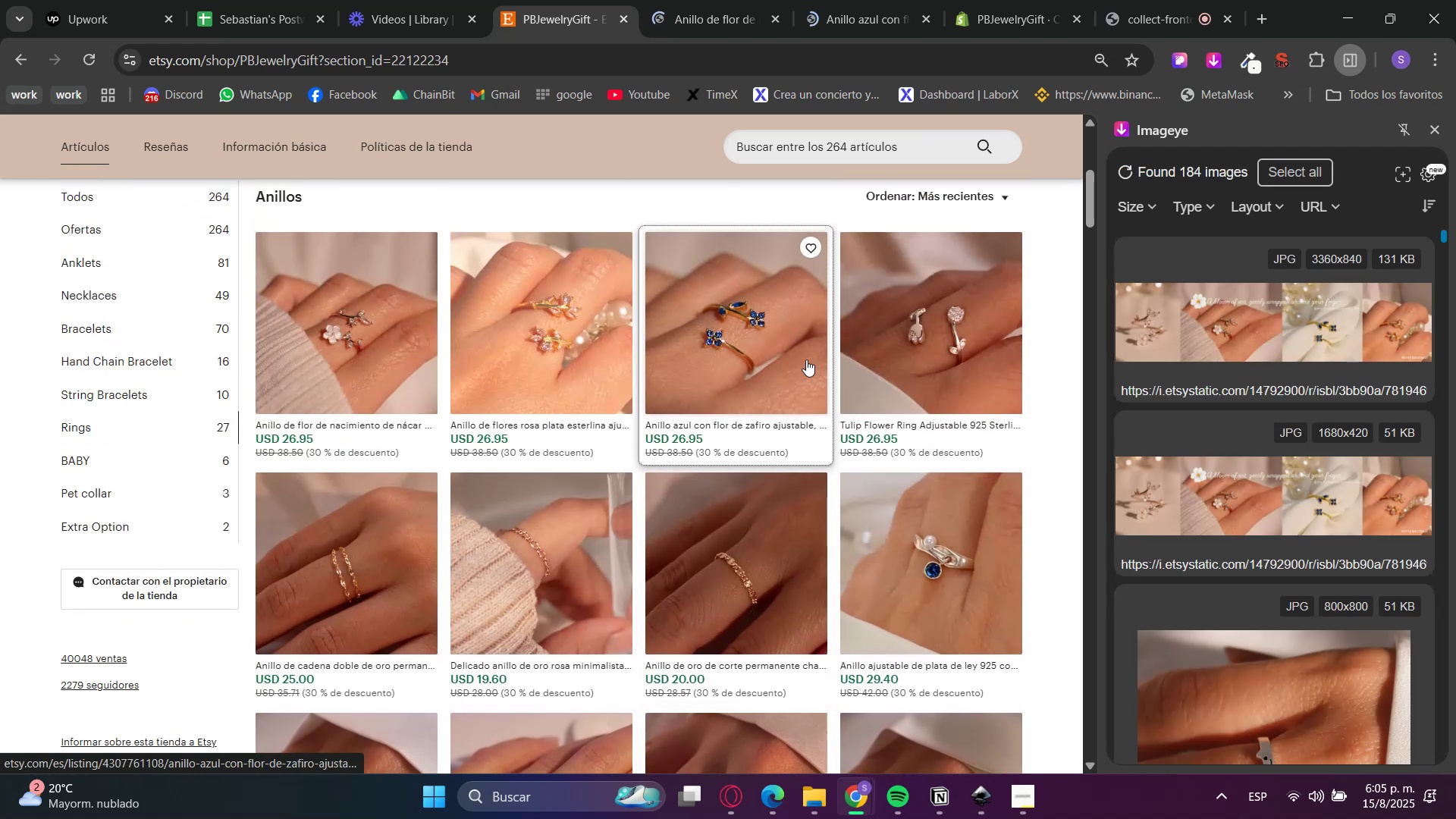 
hold_key(key=ControlLeft, duration=1.5)
left_click([899, 354])
 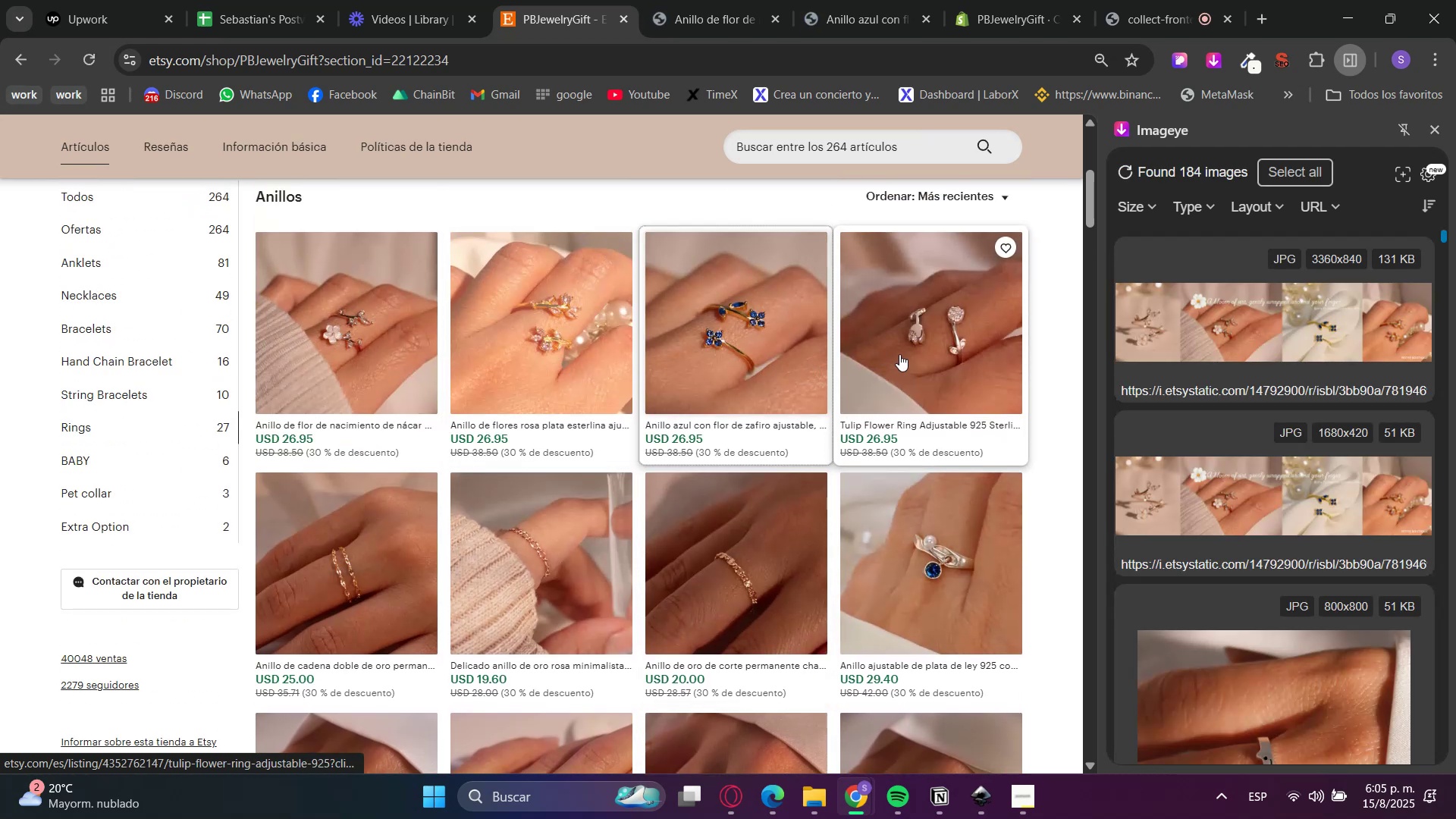 
hold_key(key=ControlLeft, duration=1.51)
 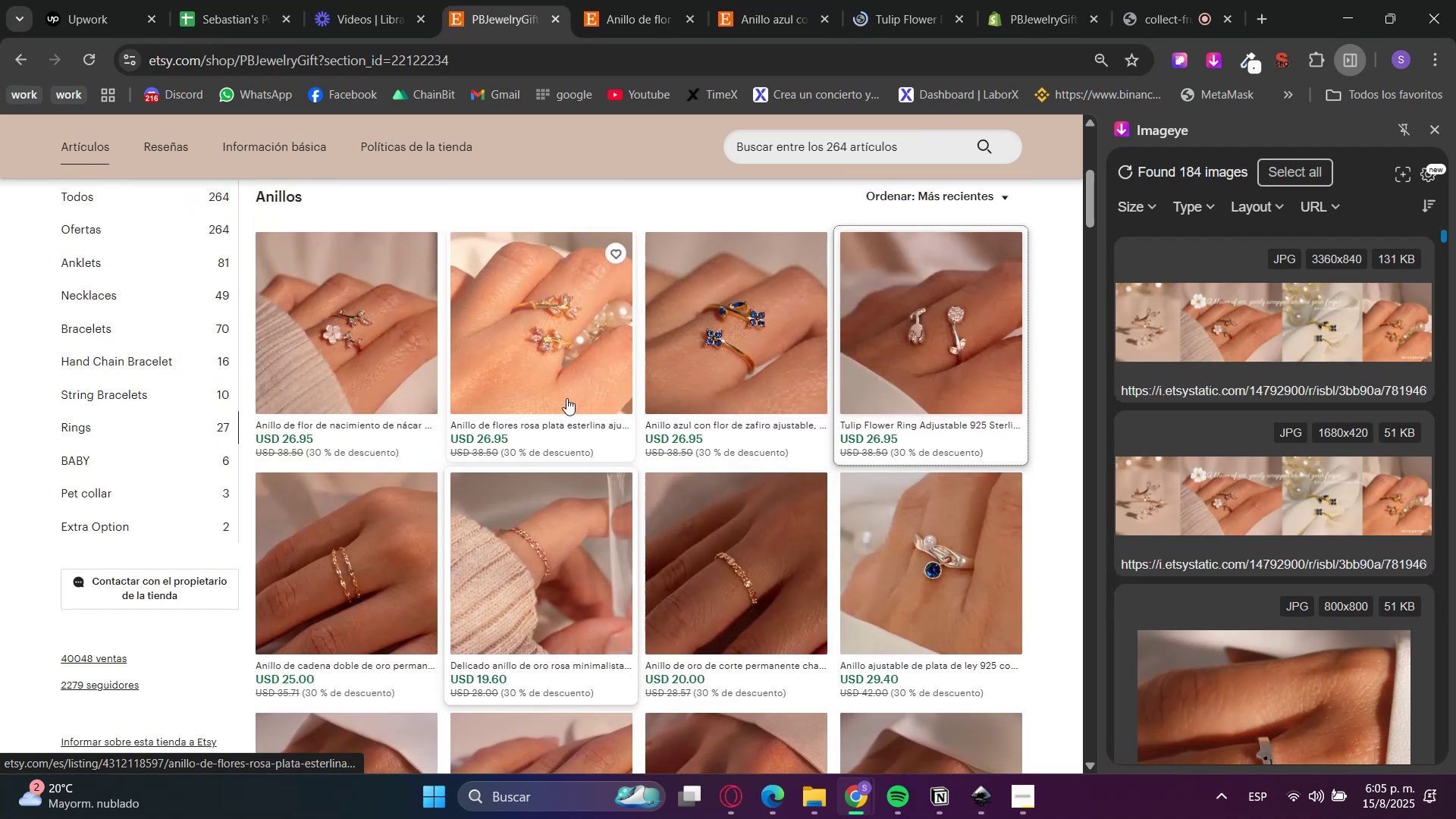 
hold_key(key=ControlLeft, duration=1.02)
left_click([571, 362])
 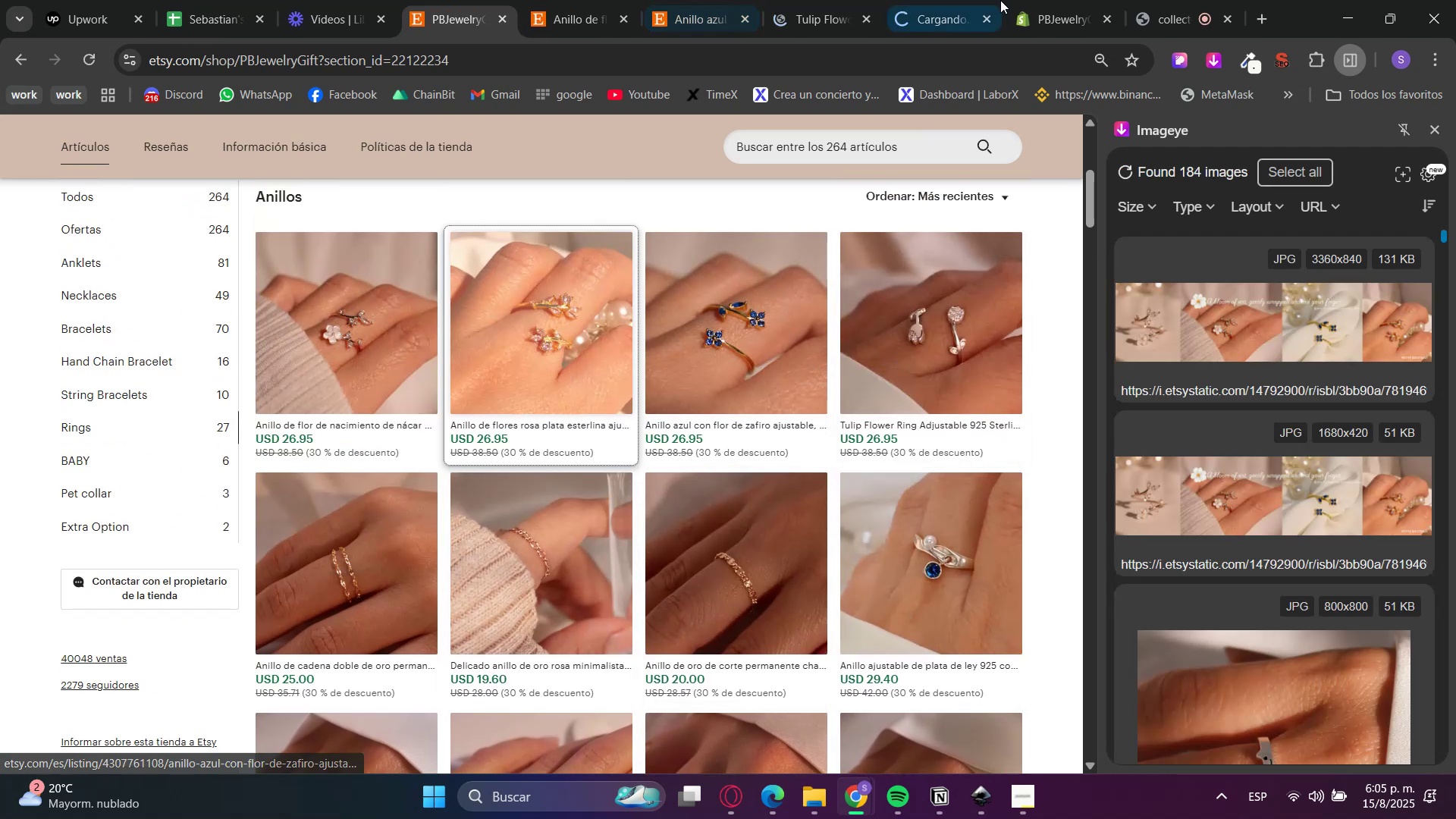 
left_click_drag(start_coordinate=[1052, 0], to_coordinate=[589, 0])
 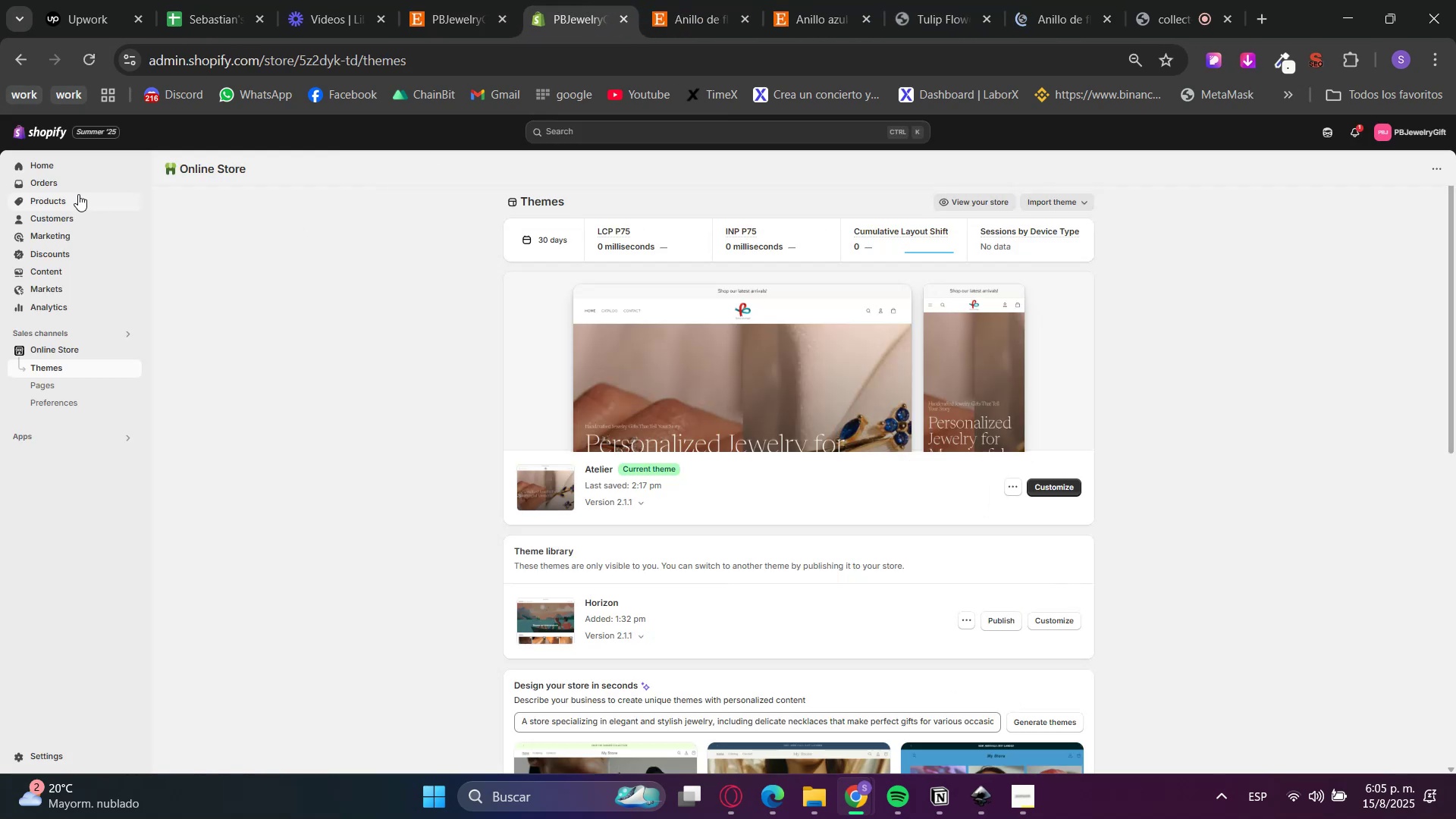 
left_click([72, 202])
 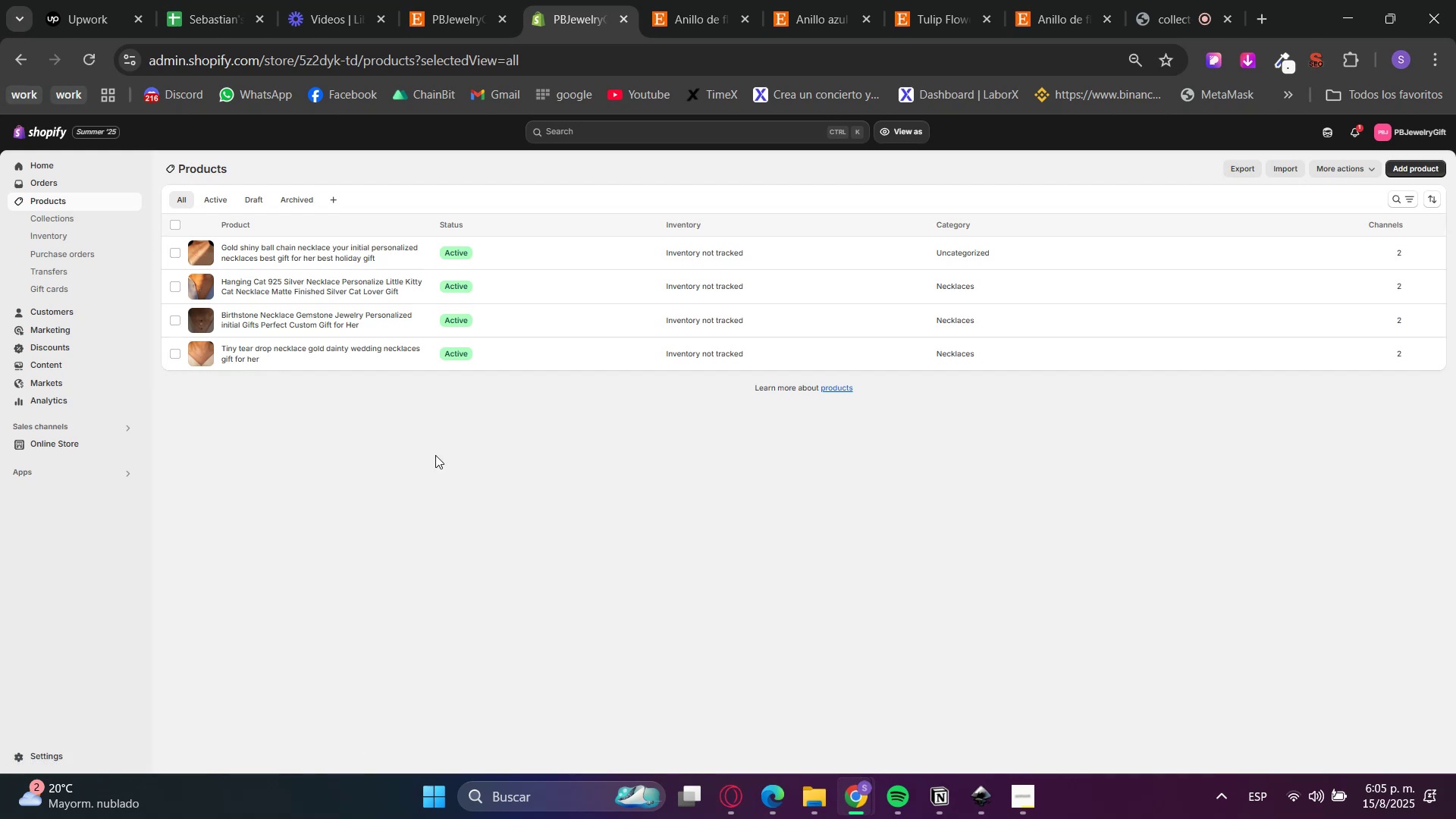 
left_click([1418, 168])
 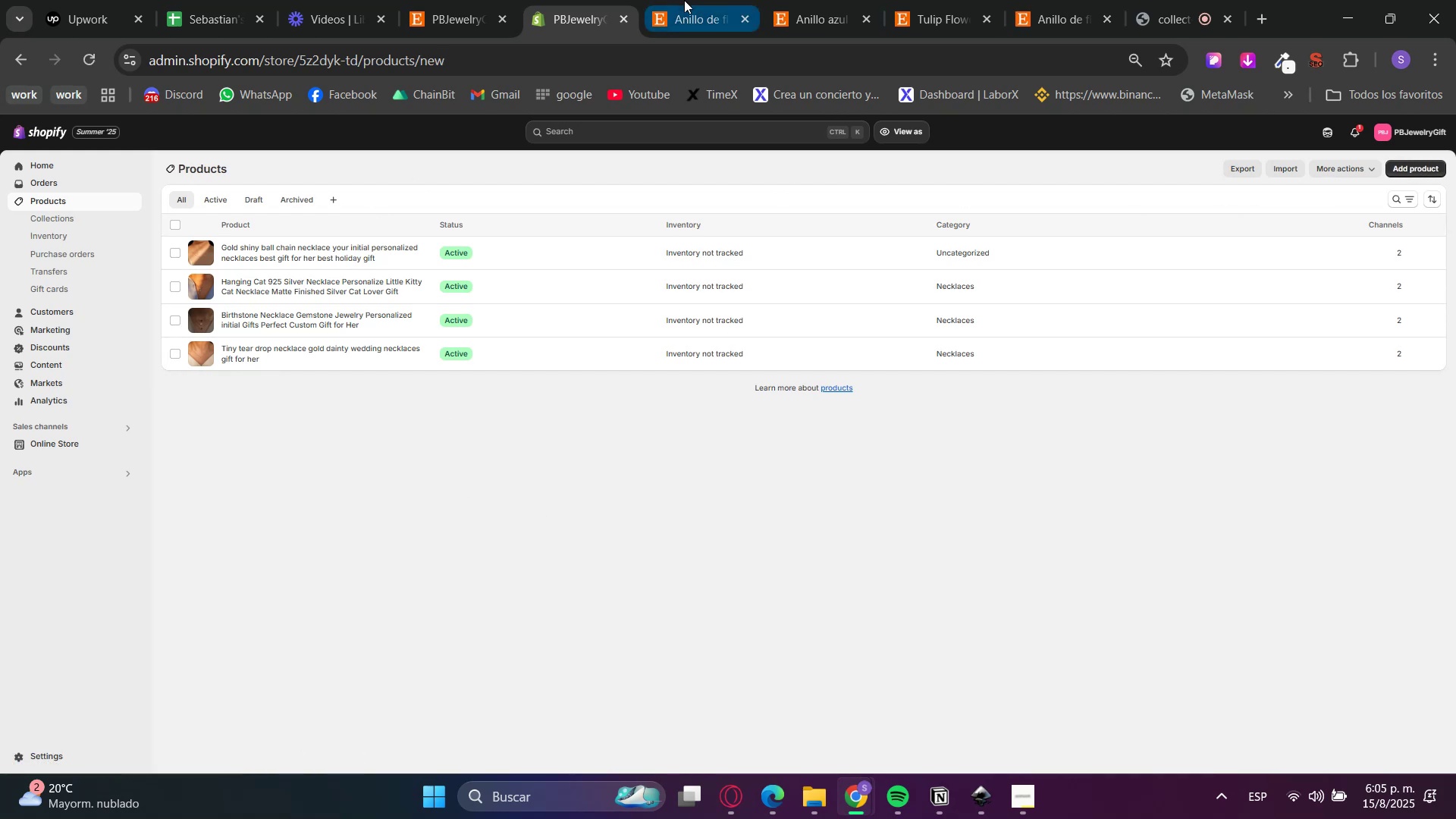 
hold_key(key=ControlLeft, duration=0.43)
 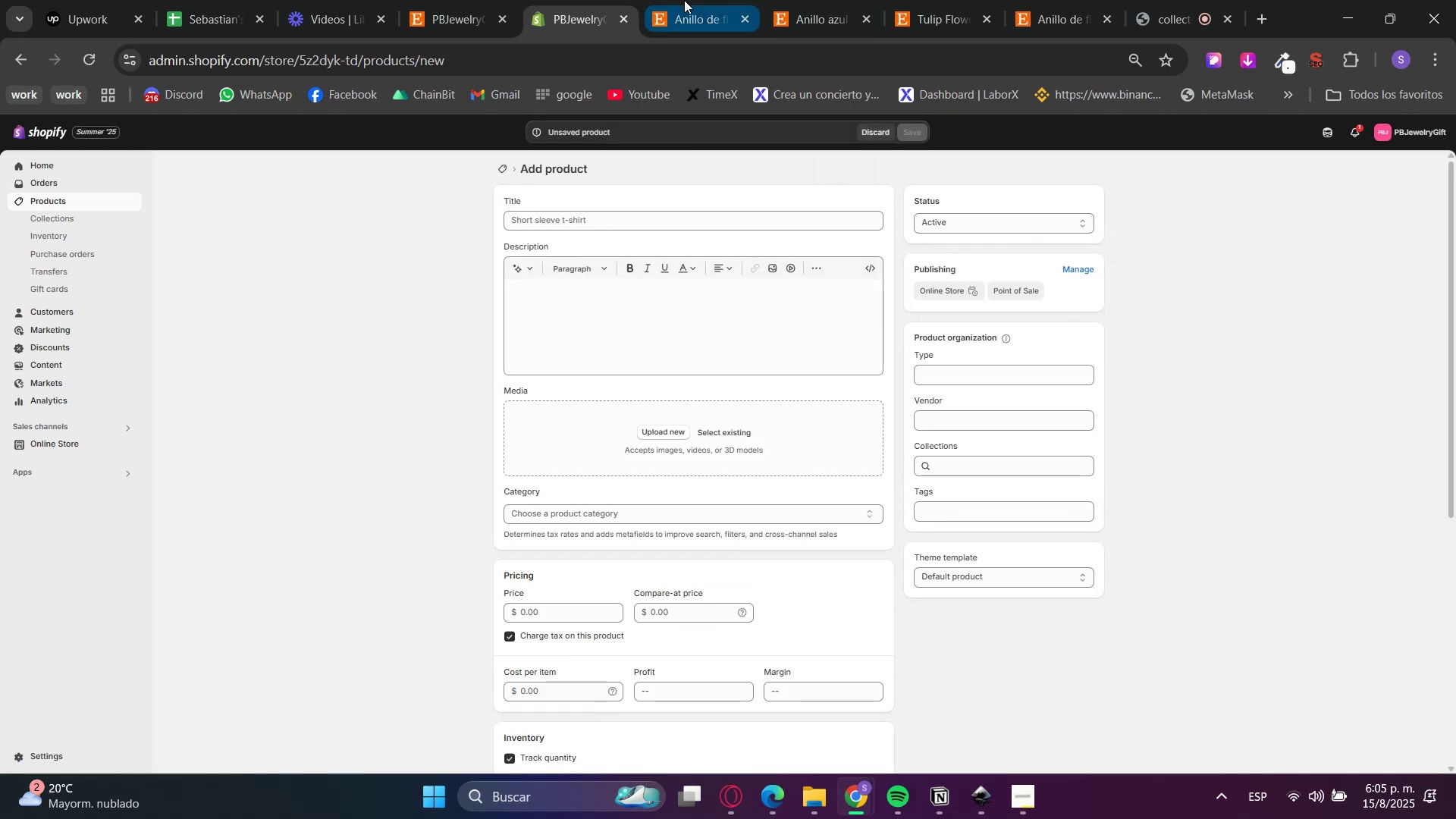 
hold_key(key=VolumeUp, duration=0.55)
 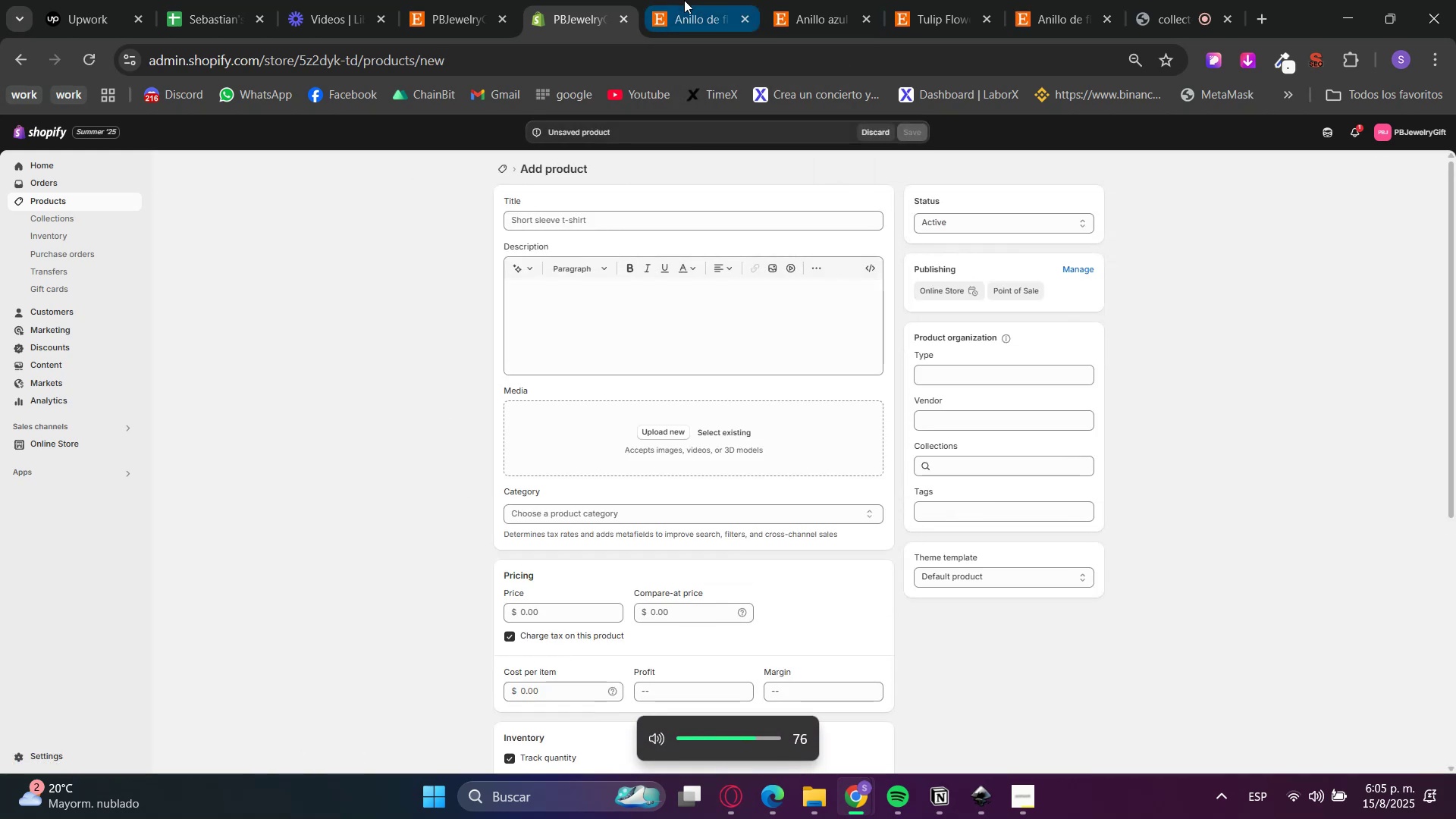 
hold_key(key=VolumeUp, duration=0.38)
 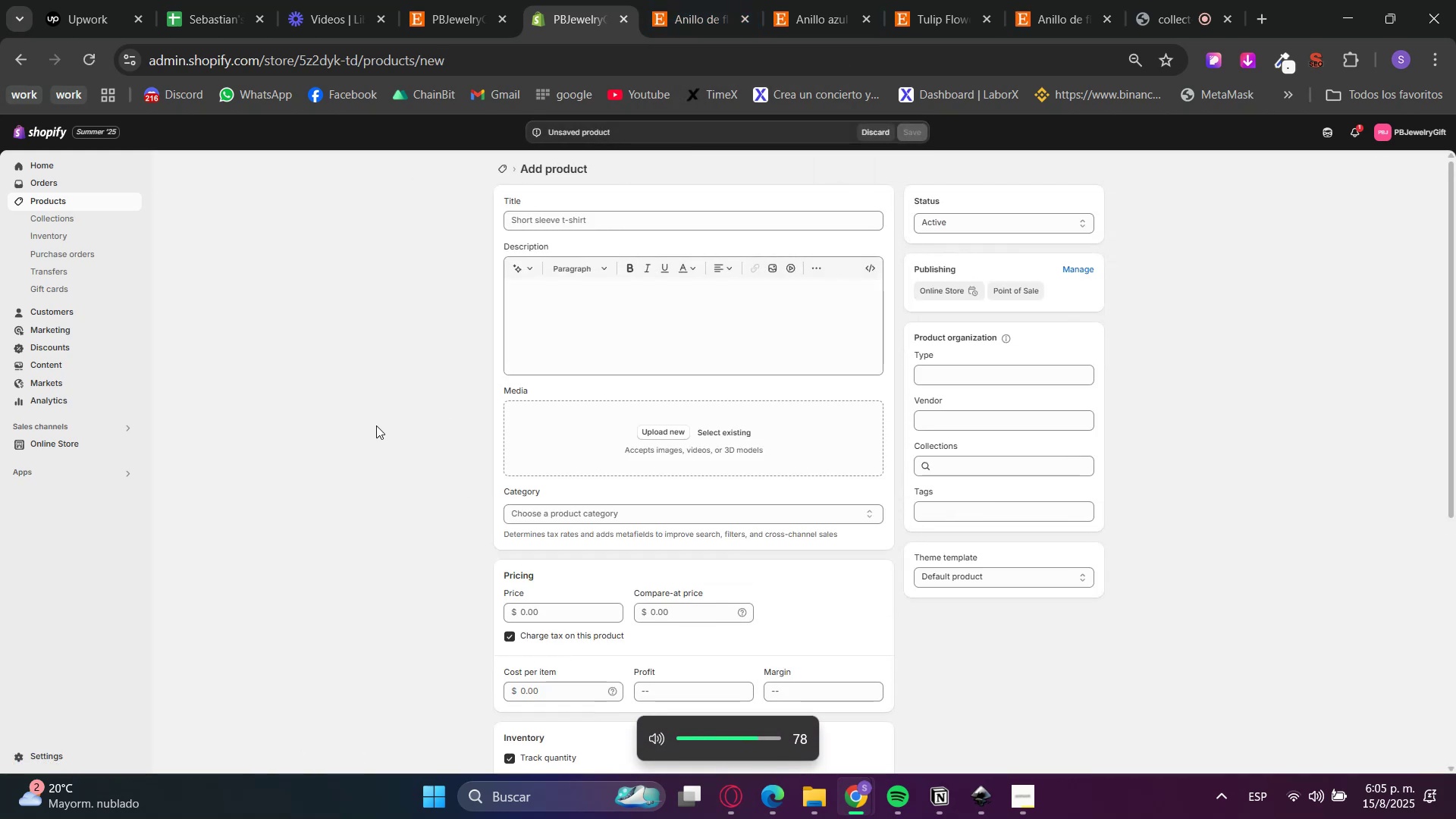 
key(VolumeUp)
 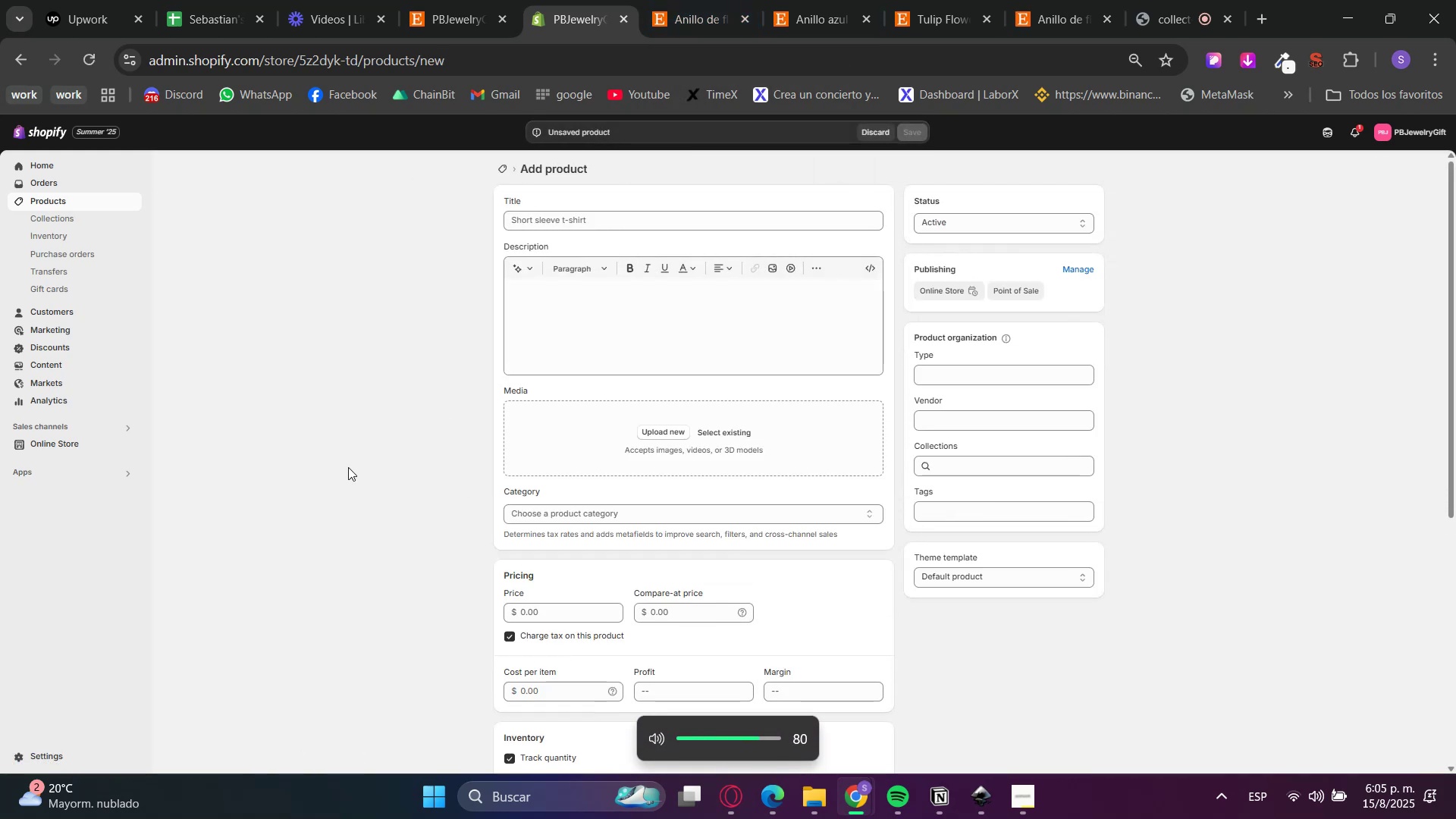 
left_click([348, 467])
 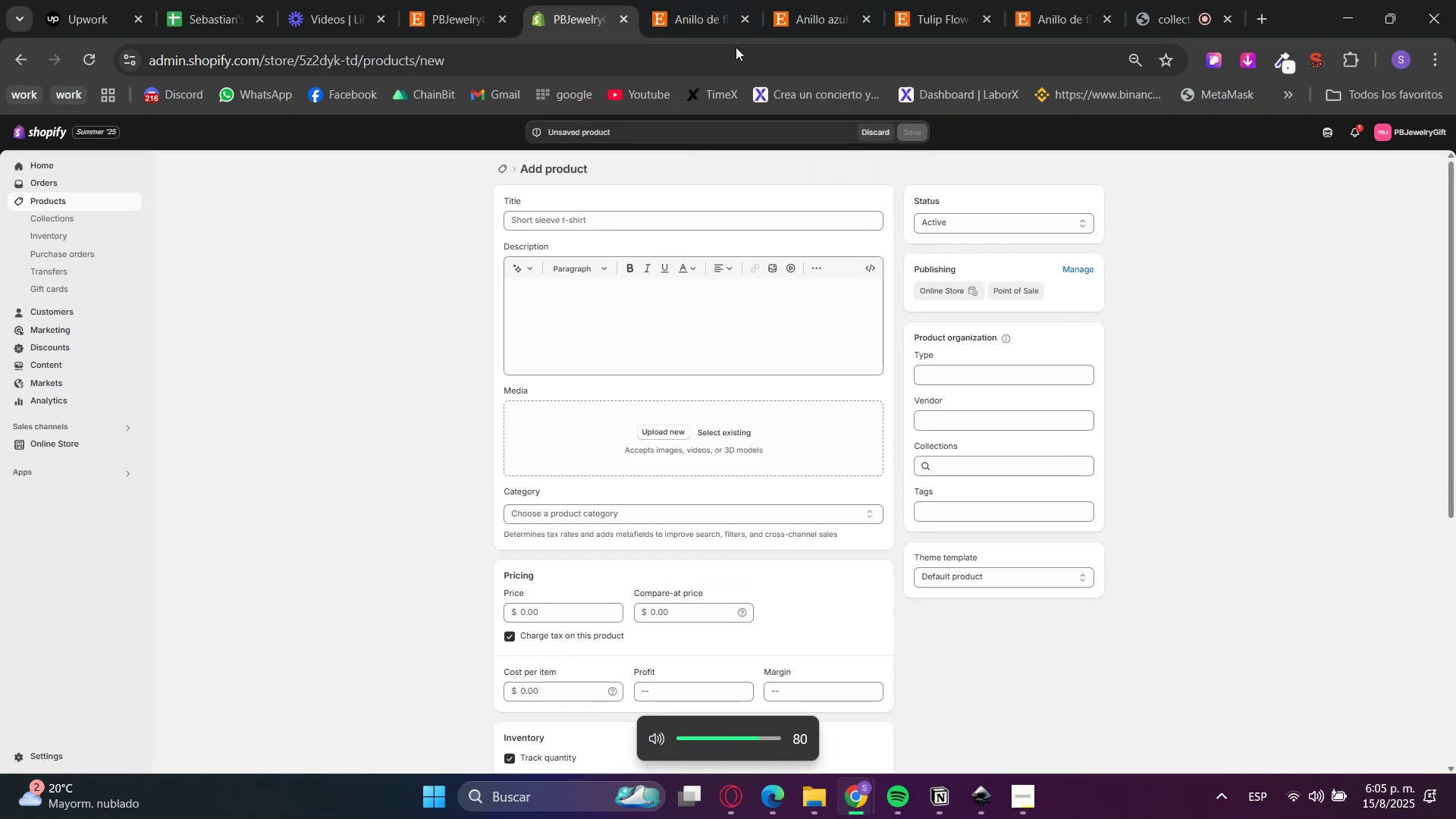 
left_click([702, 0])
 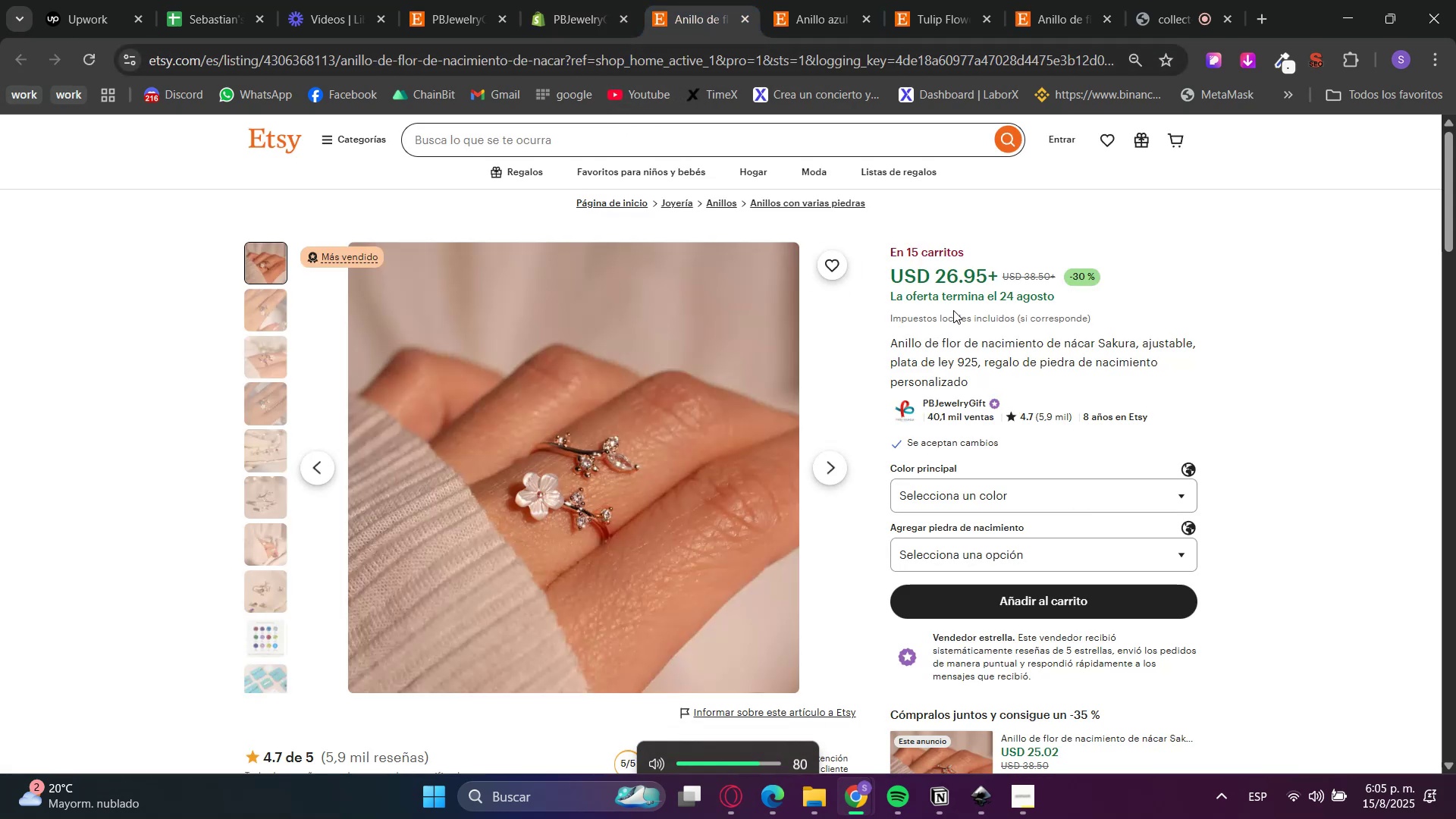 
scroll: coordinate [976, 649], scroll_direction: down, amount: 8.0
 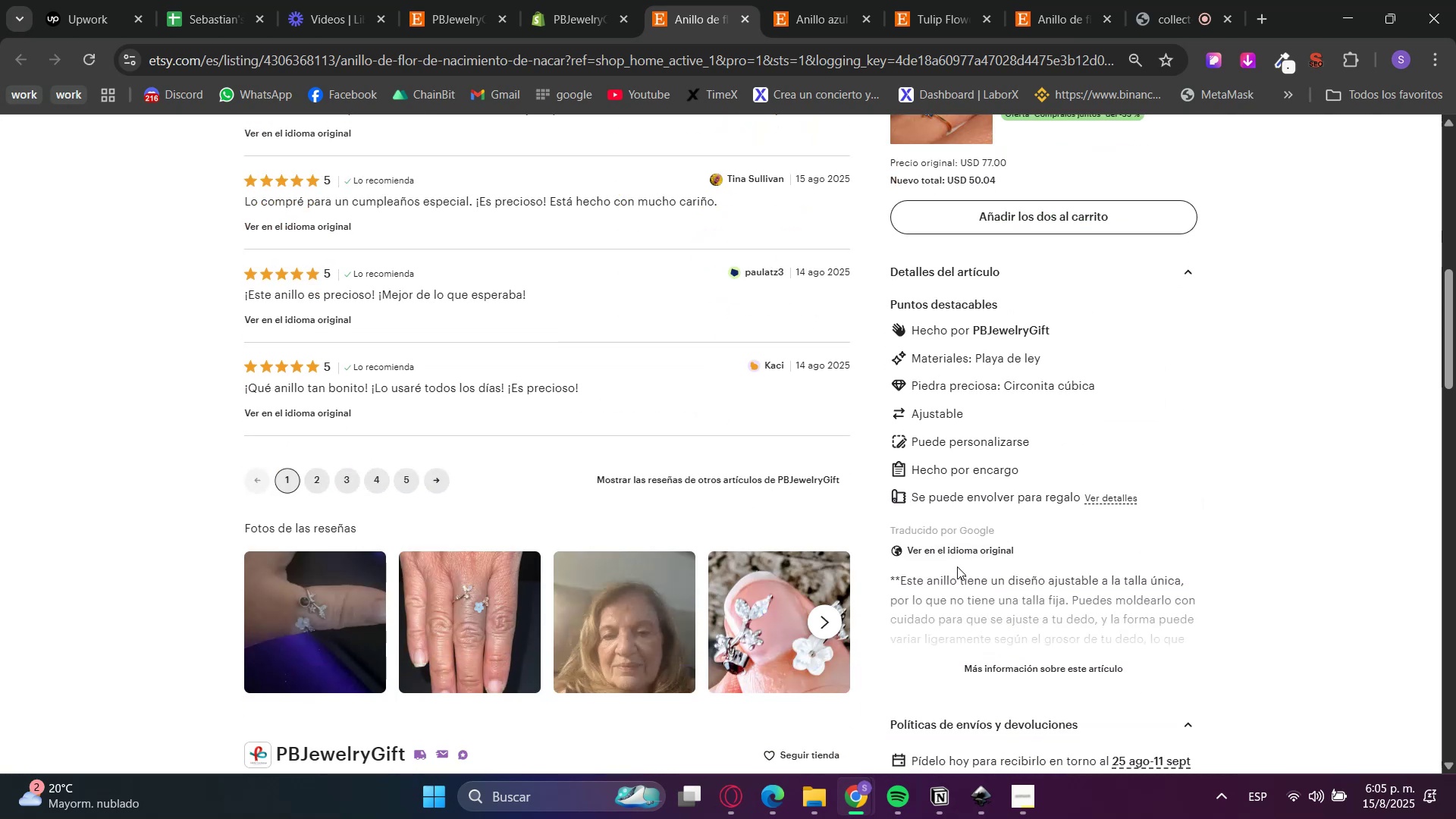 
double_click([958, 556])
 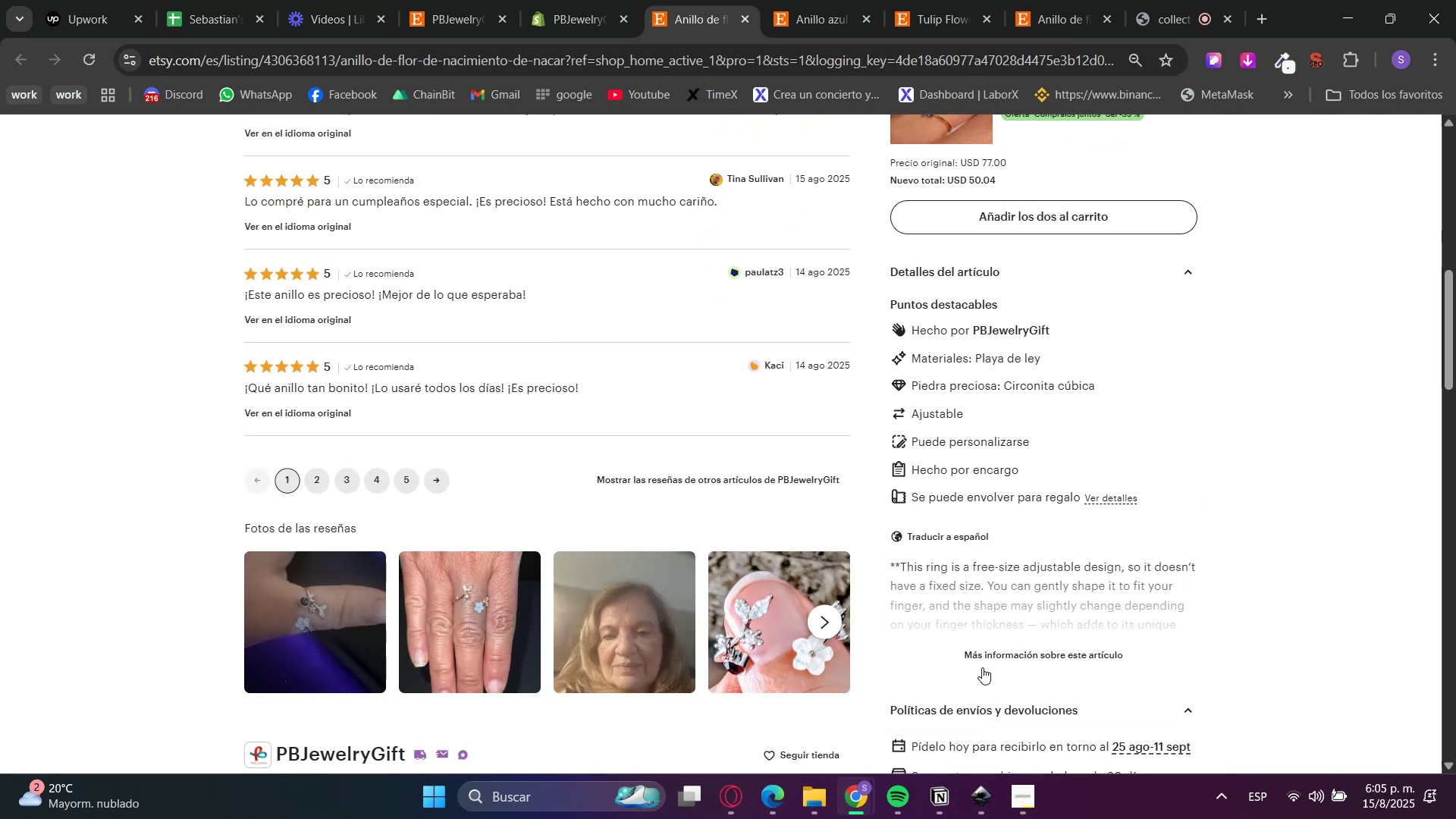 
left_click([998, 651])
 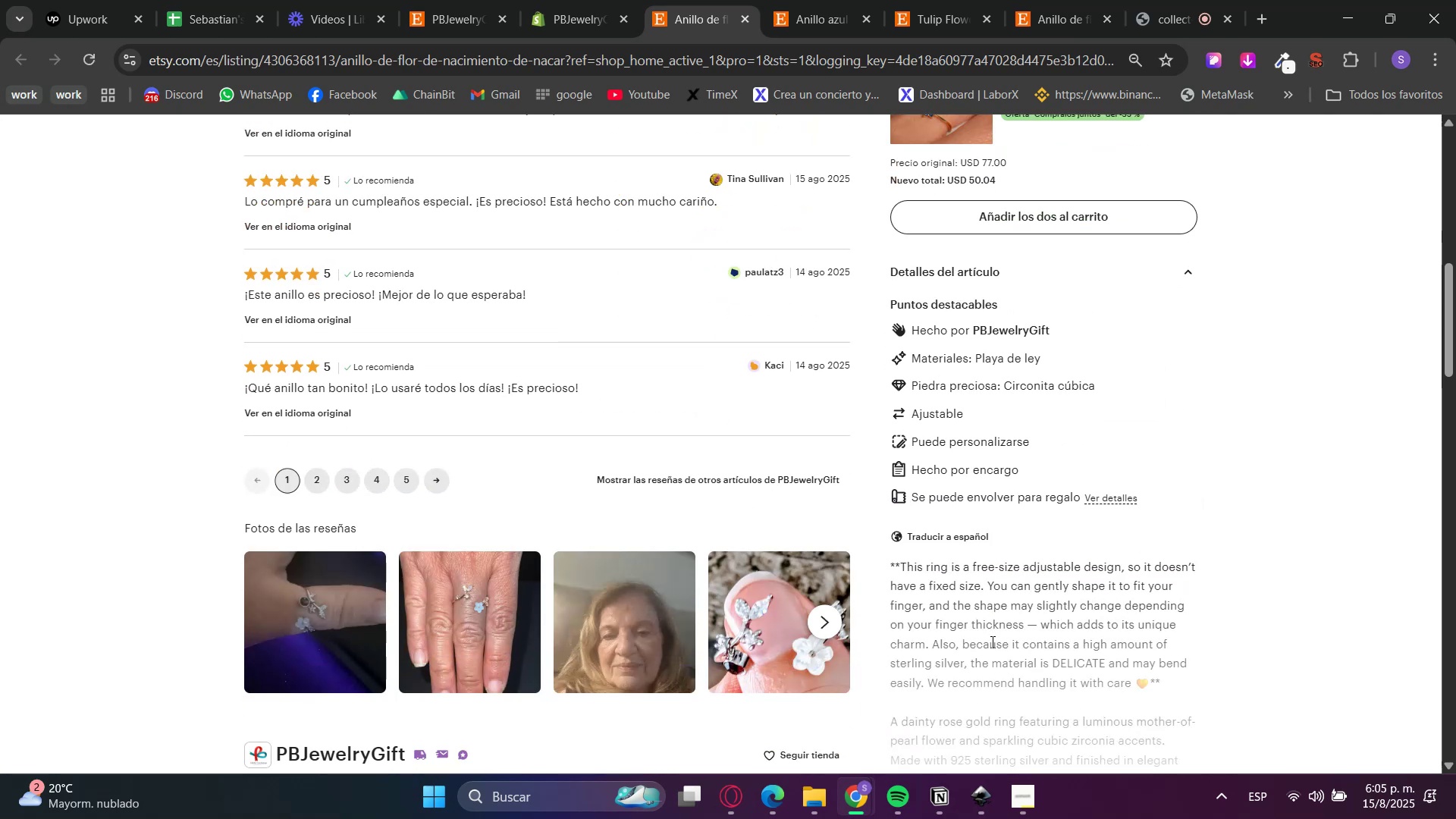 
scroll: coordinate [939, 307], scroll_direction: up, amount: 8.0
 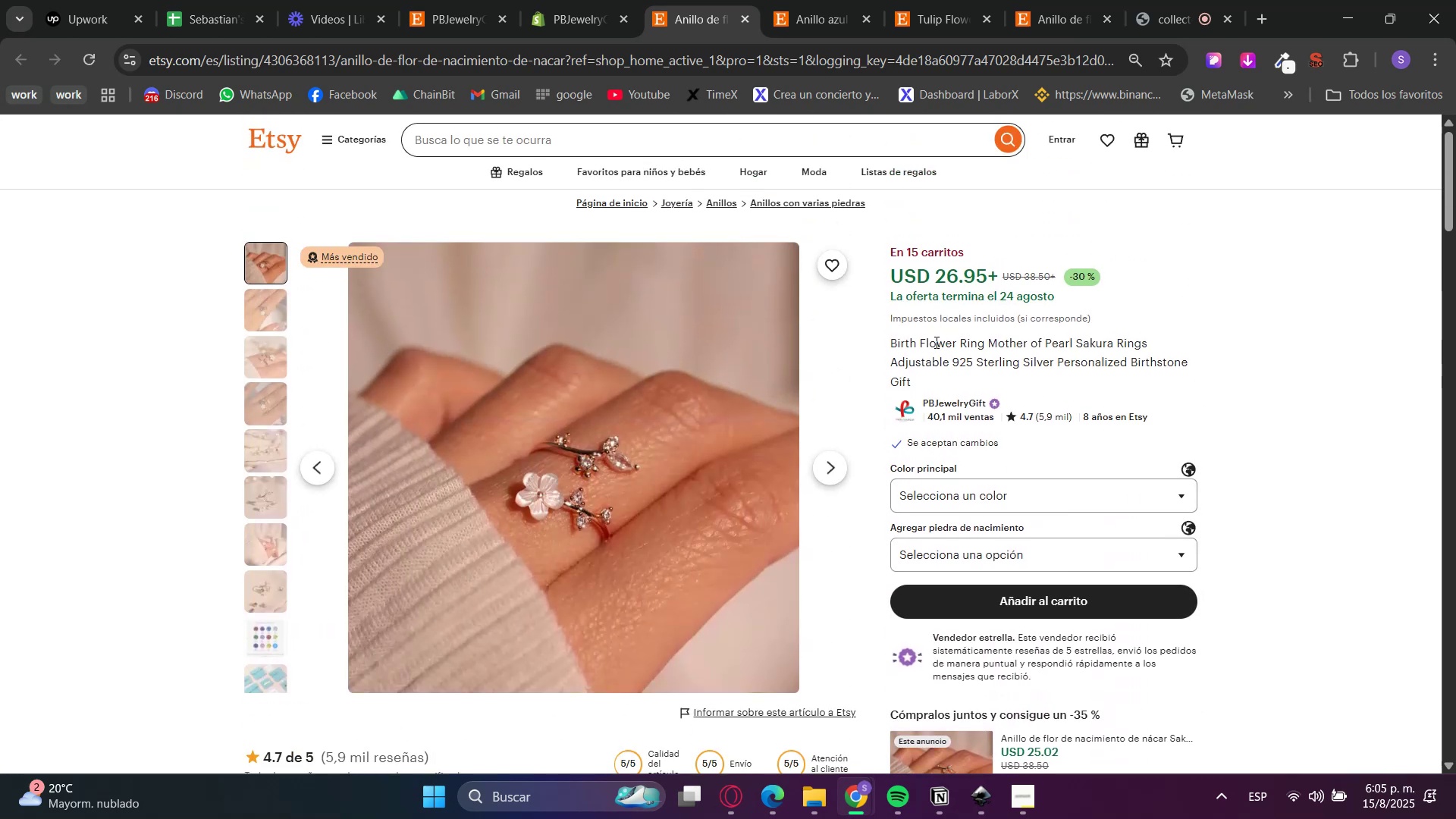 
double_click([934, 343])
 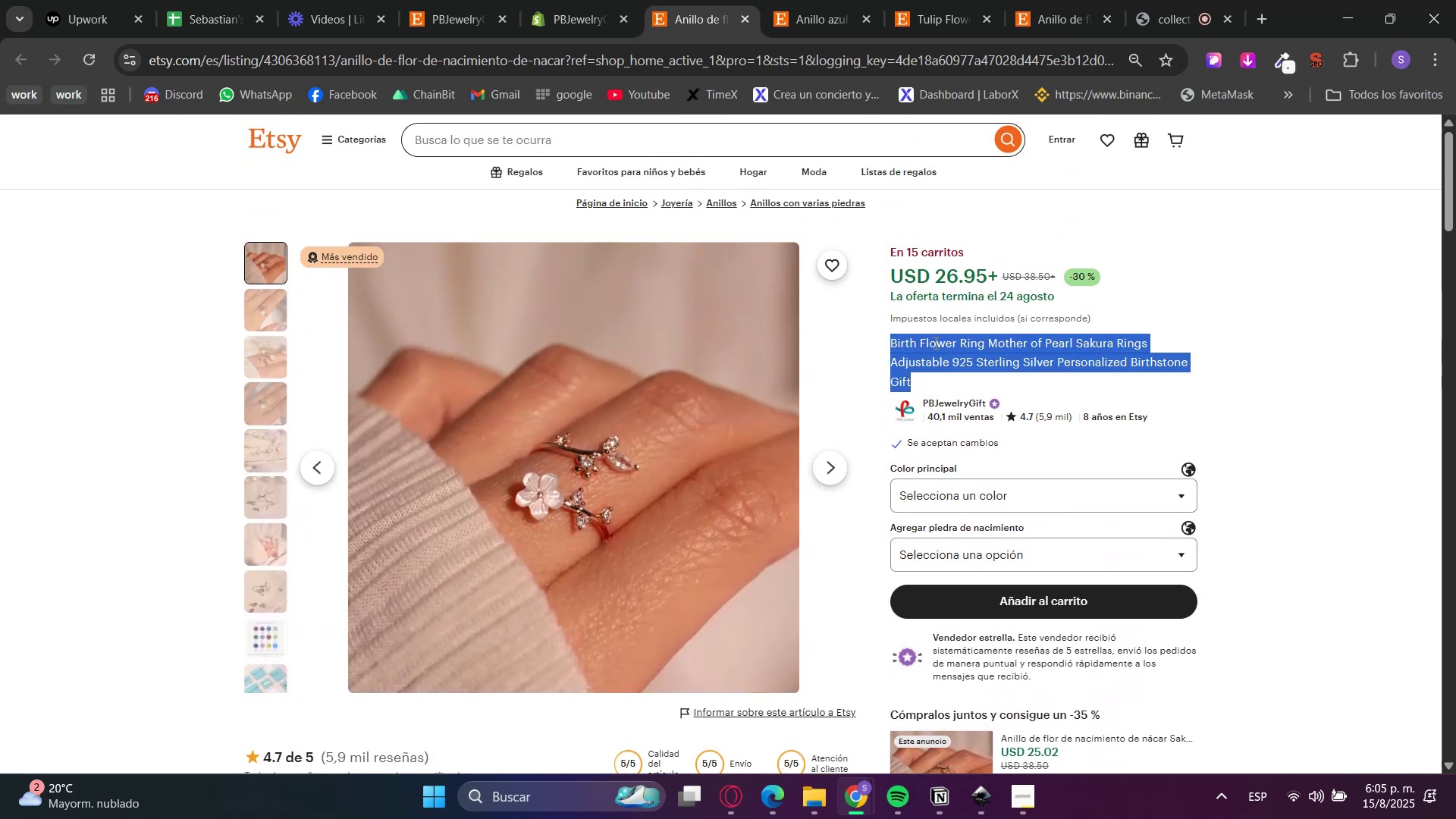 
triple_click([934, 343])
 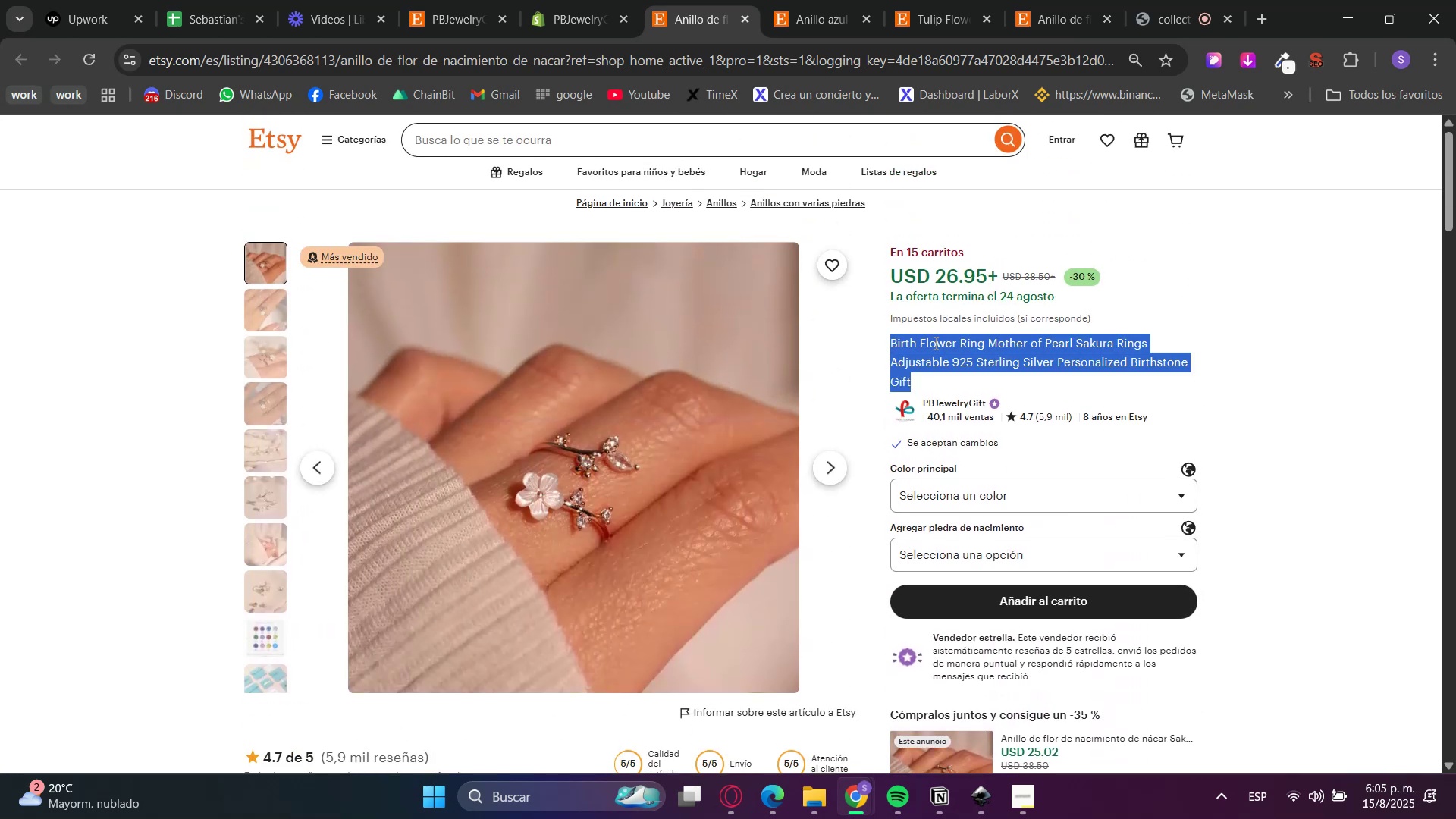 
key(Control+C)
 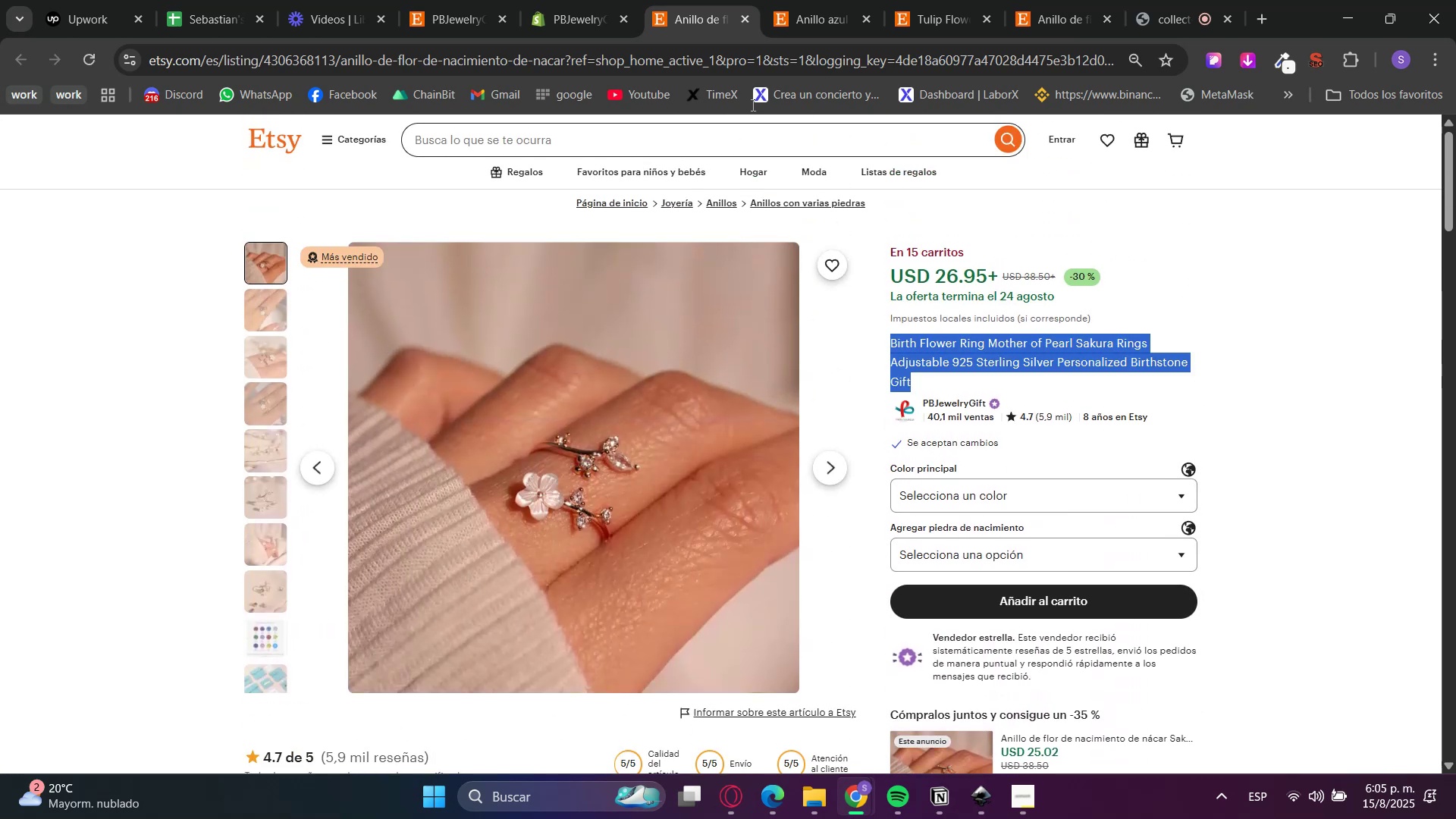 
hold_key(key=C, duration=7.93)
 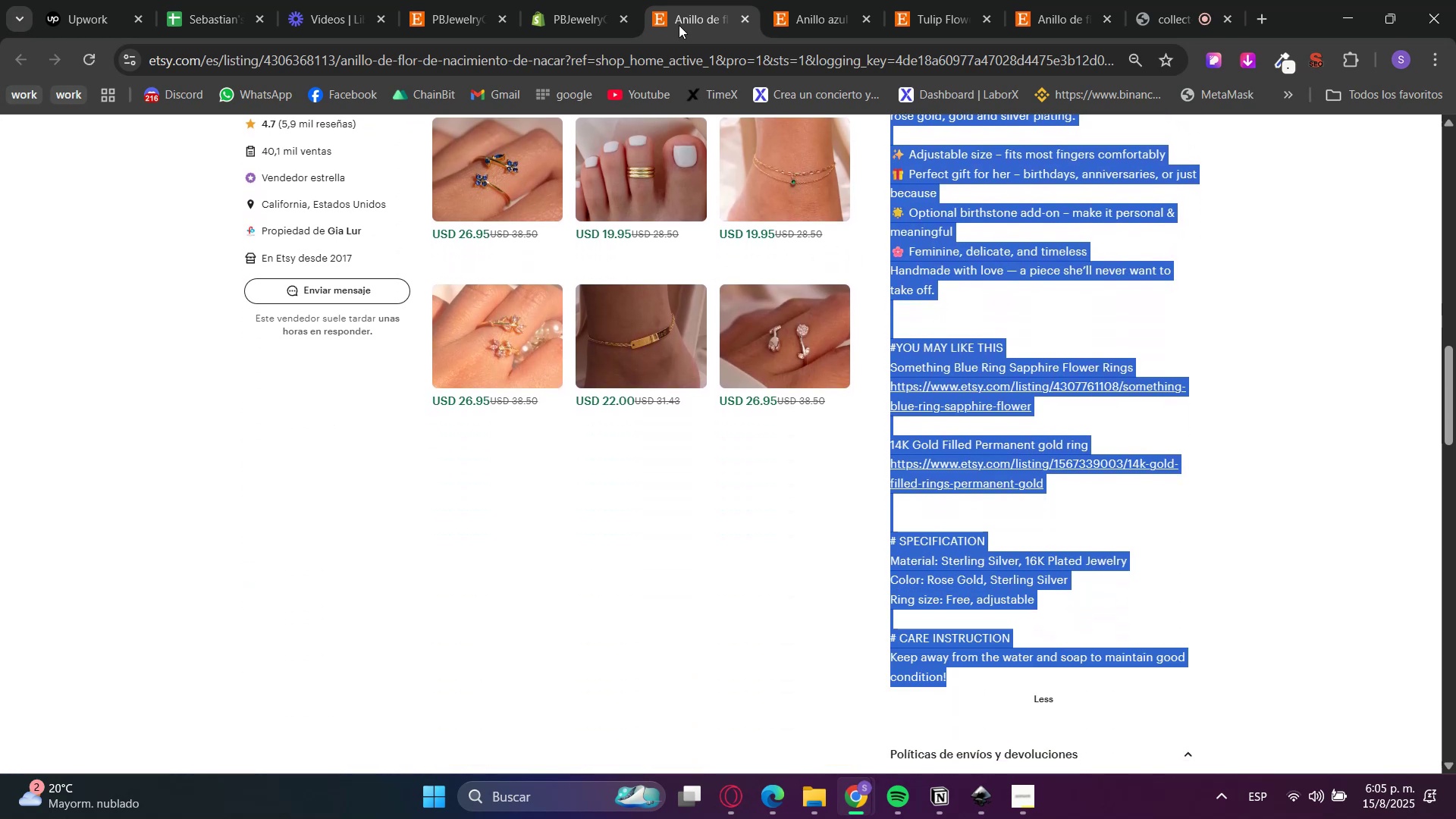 
left_click([581, 0])
 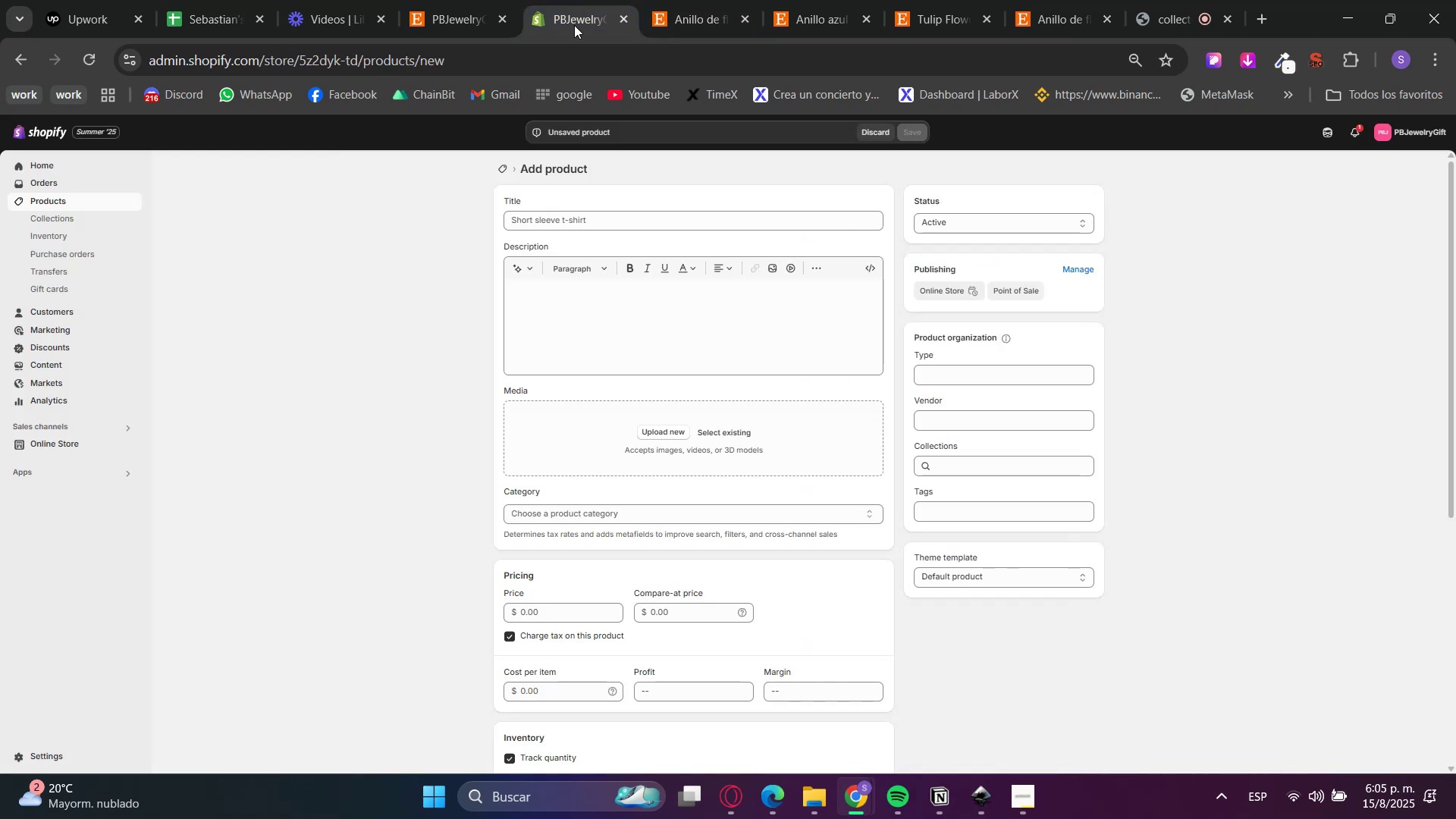 
left_click([603, 219])
 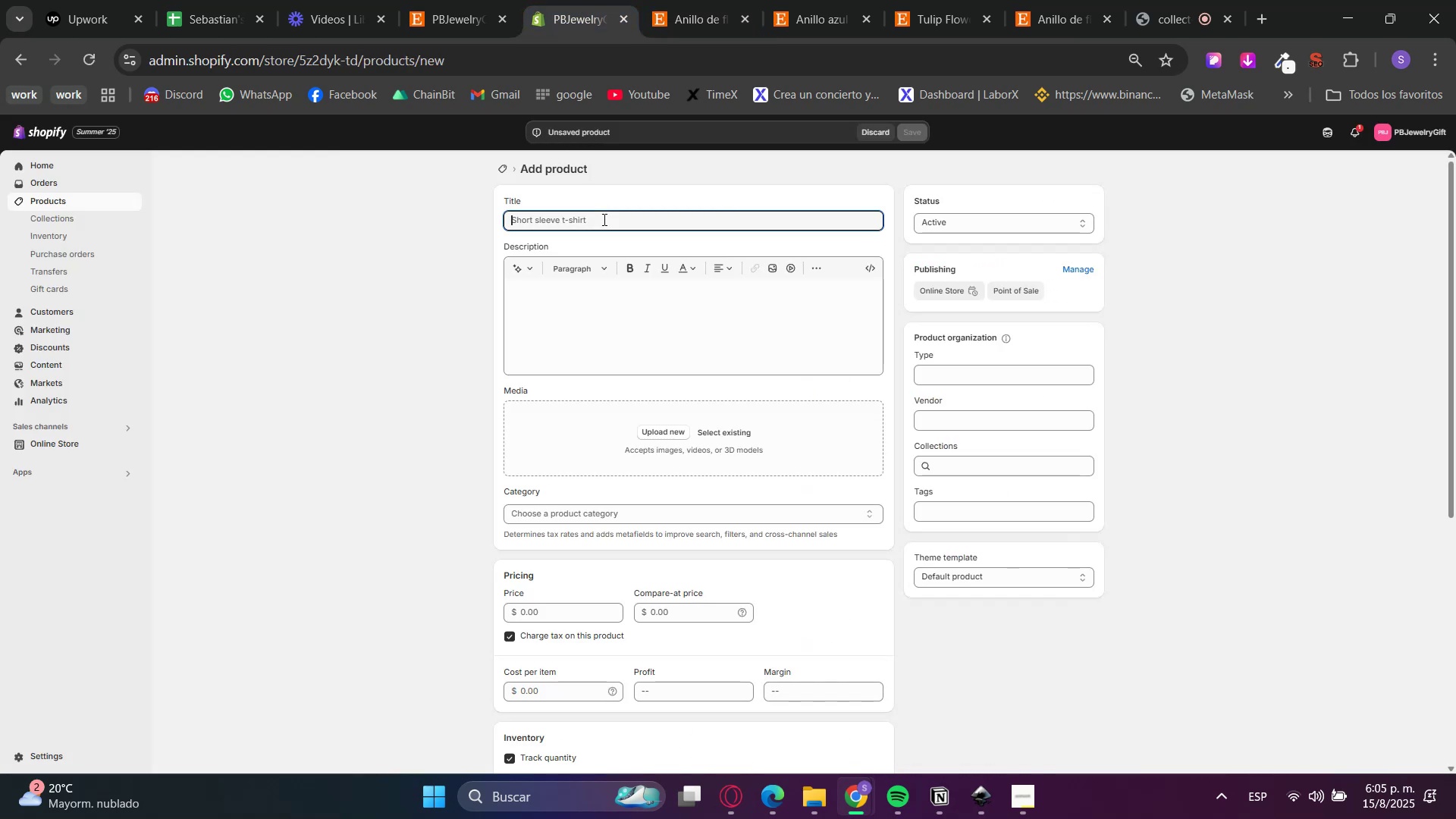 
key(Control+V)
 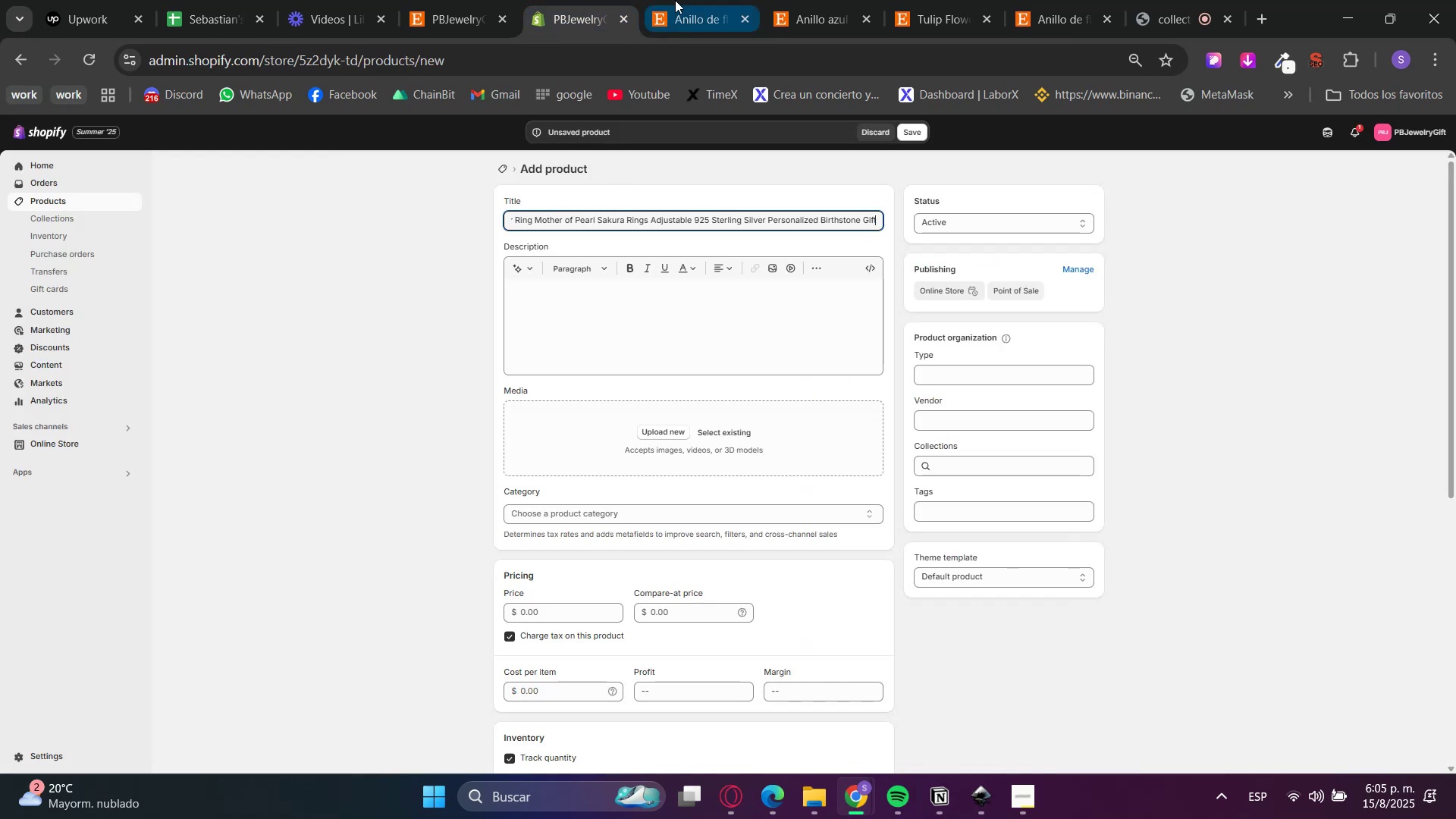 
left_click([675, 0])
 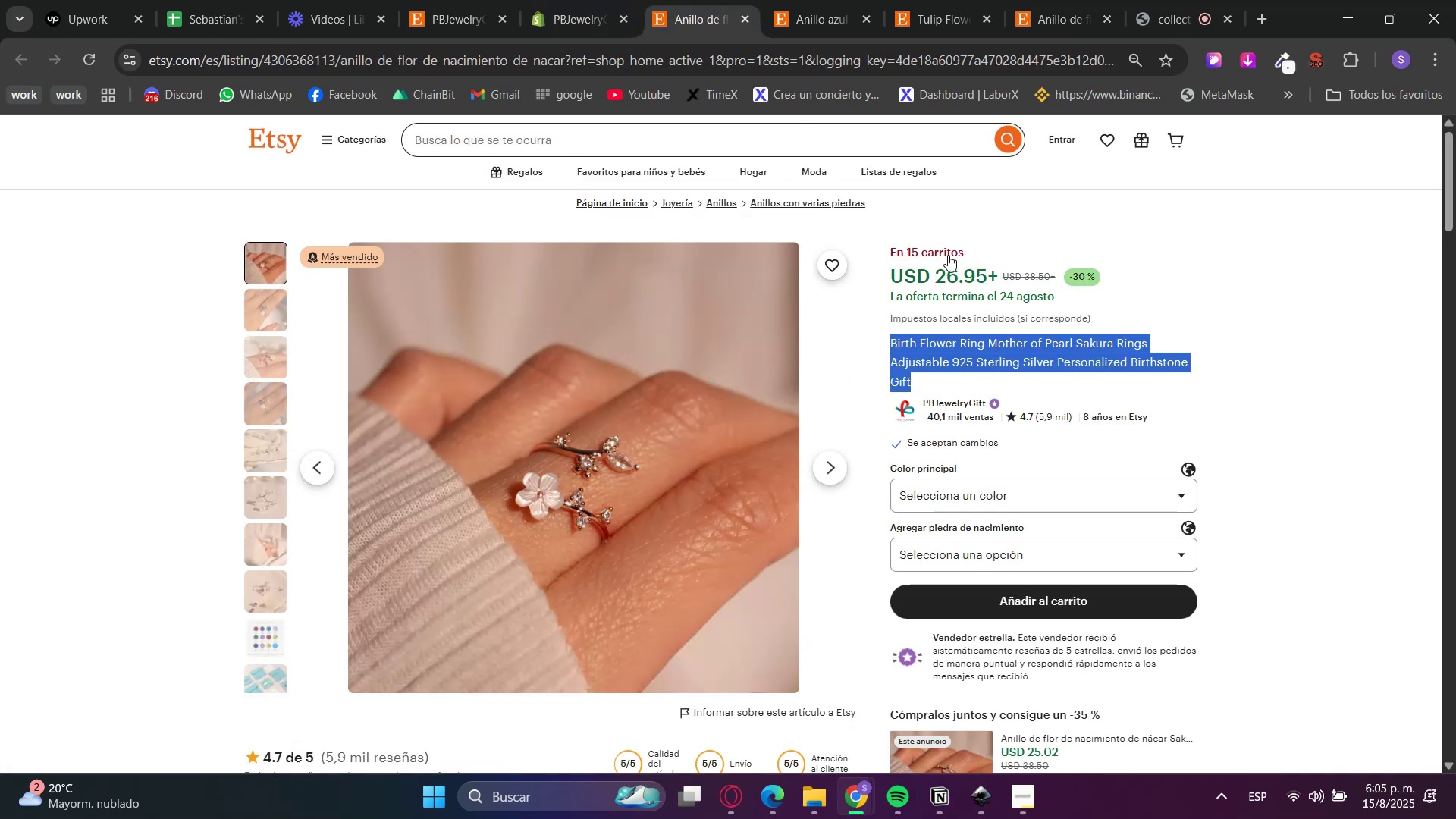 
scroll: coordinate [964, 507], scroll_direction: down, amount: 8.0
 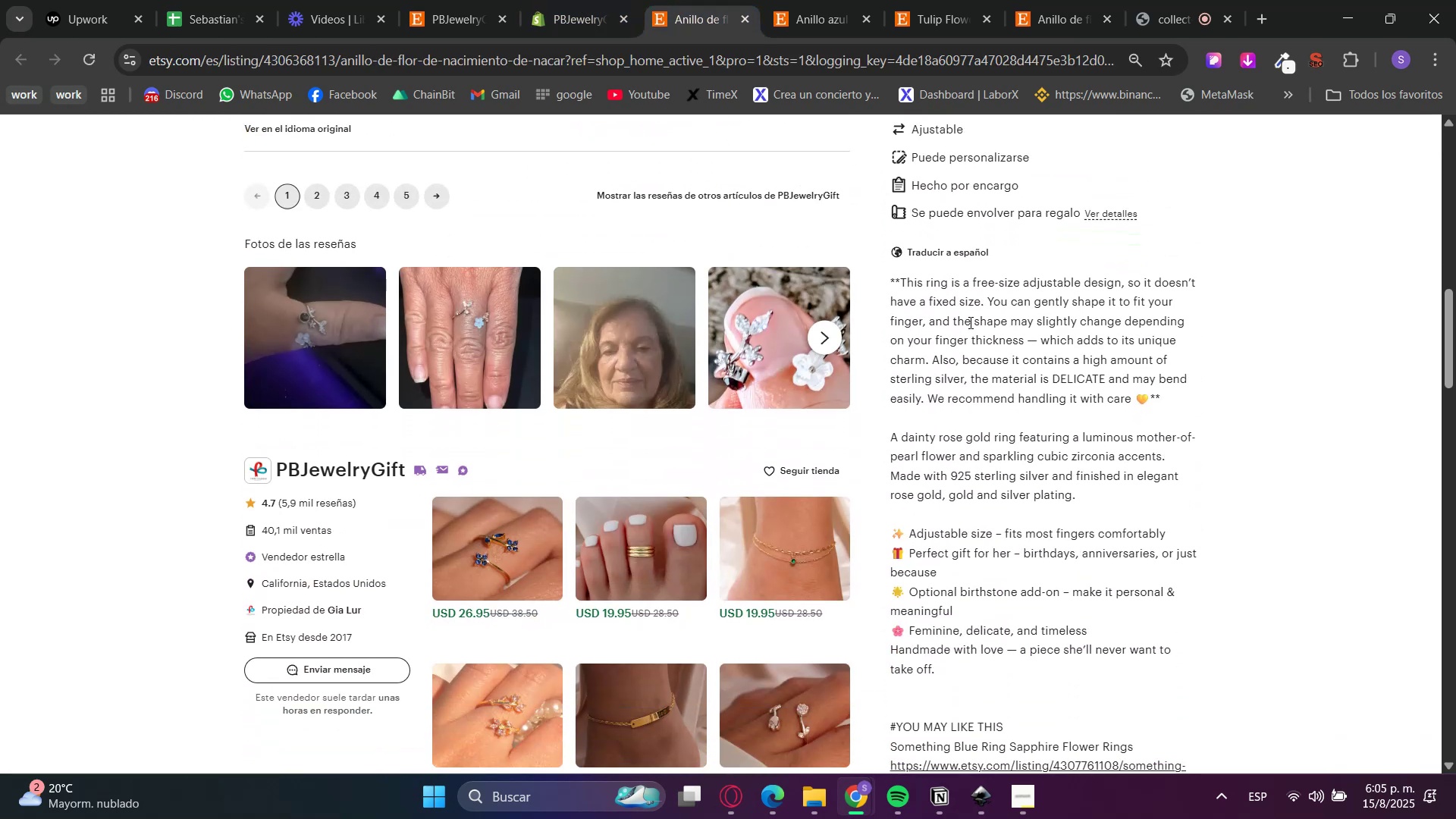 
double_click([969, 322])
 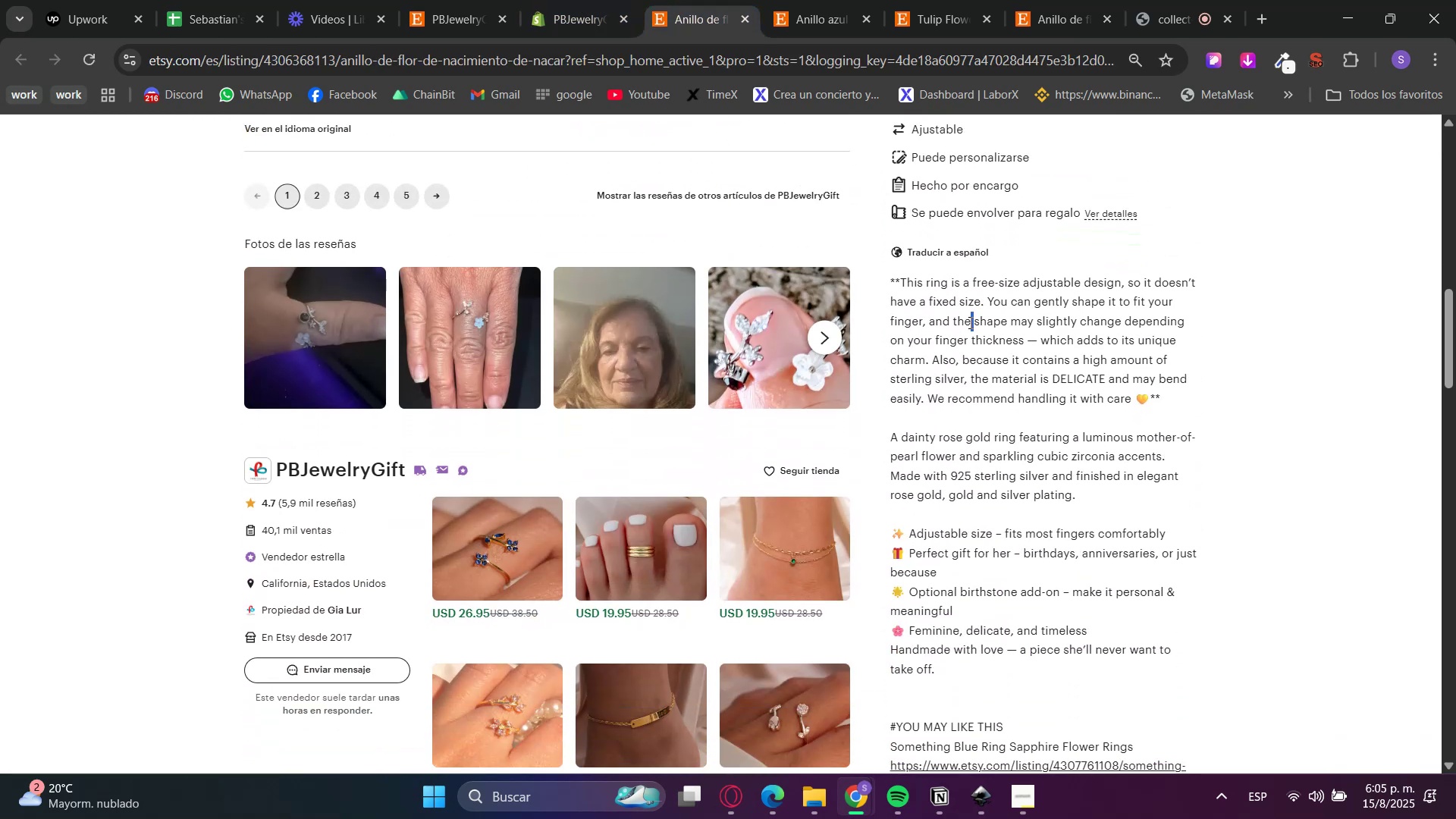 
left_click_drag(start_coordinate=[969, 322], to_coordinate=[1062, 657])
 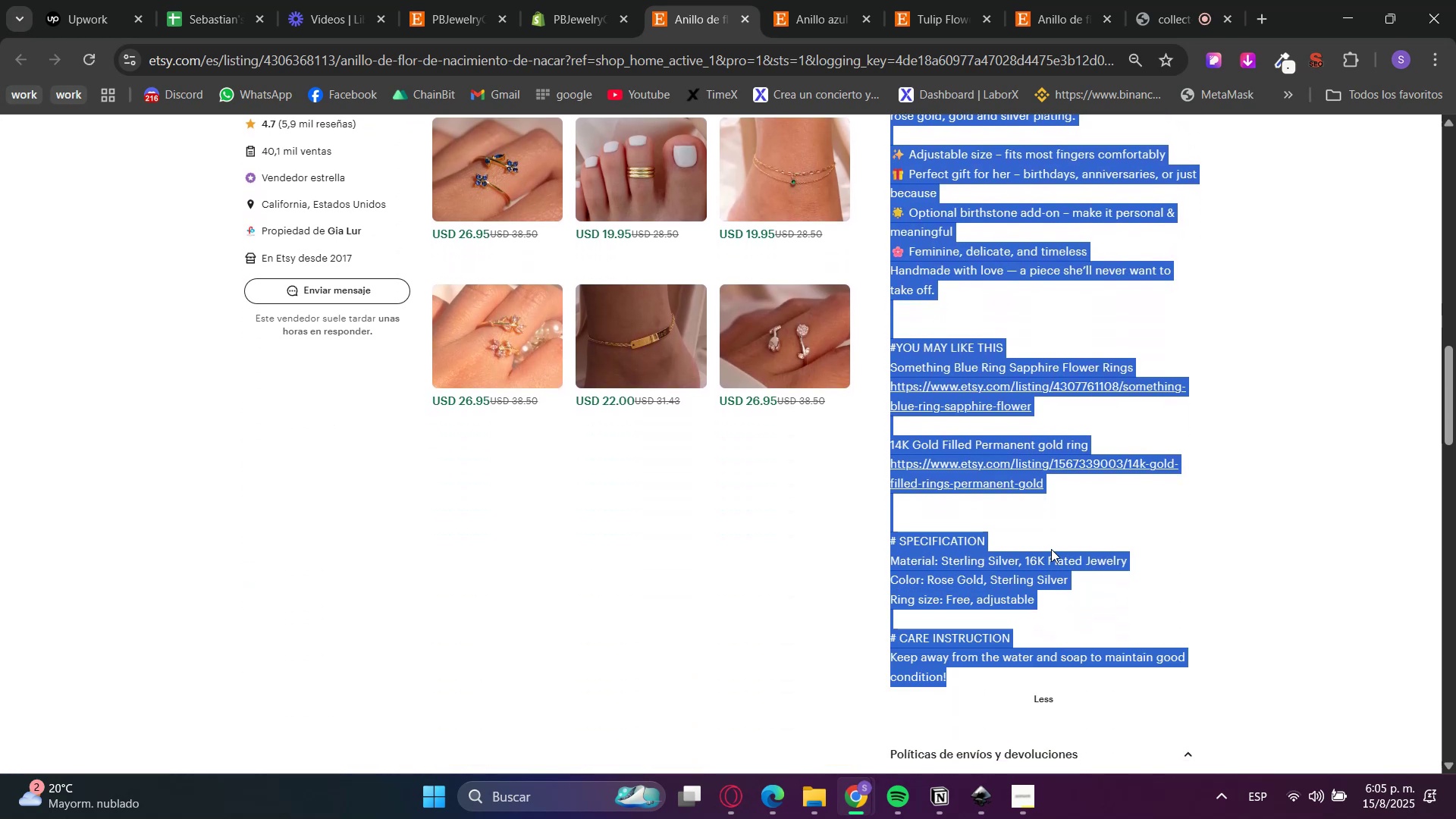 
scroll: coordinate [1078, 642], scroll_direction: down, amount: 4.0
 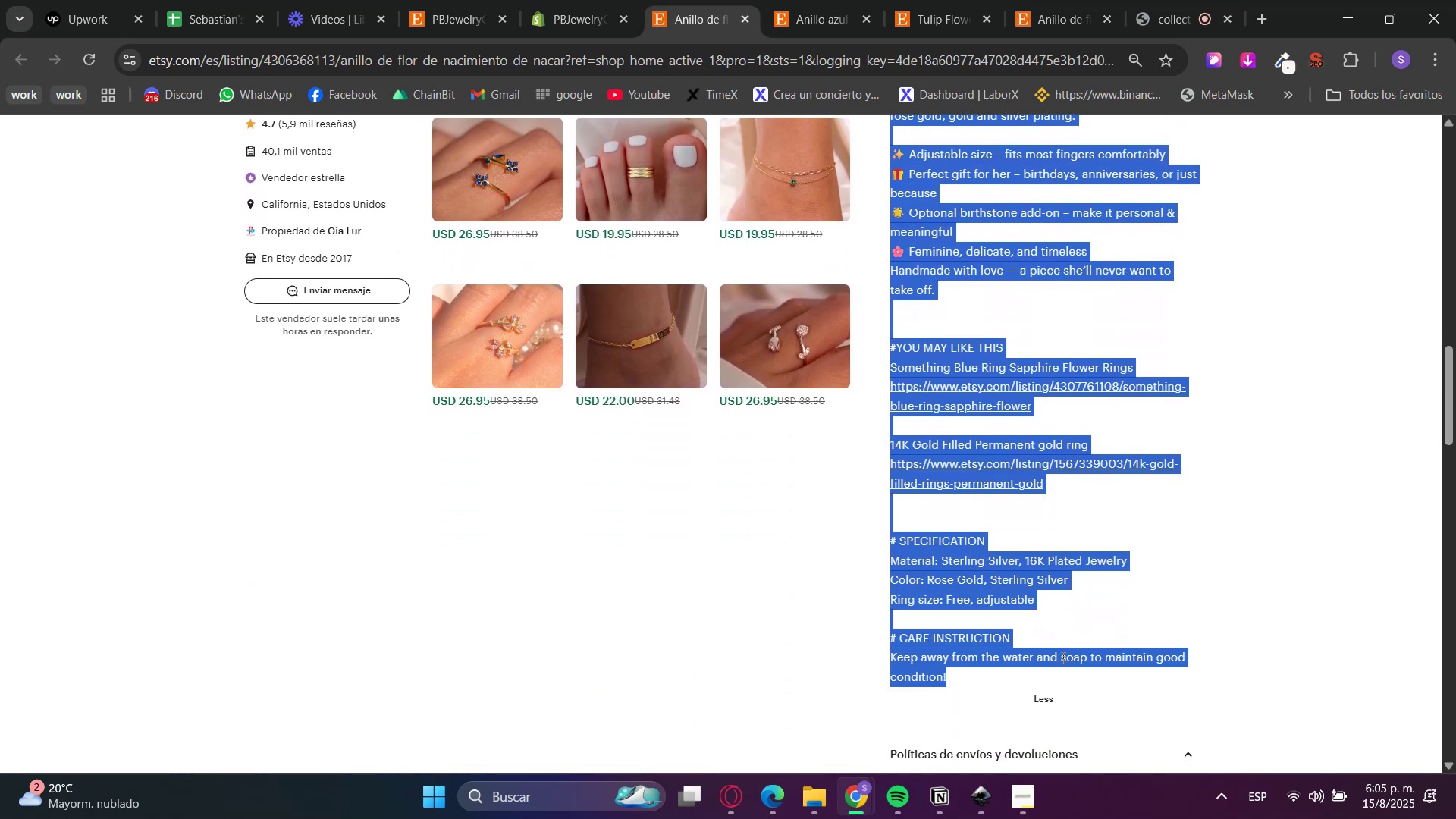 
key(Control+ControlLeft)
 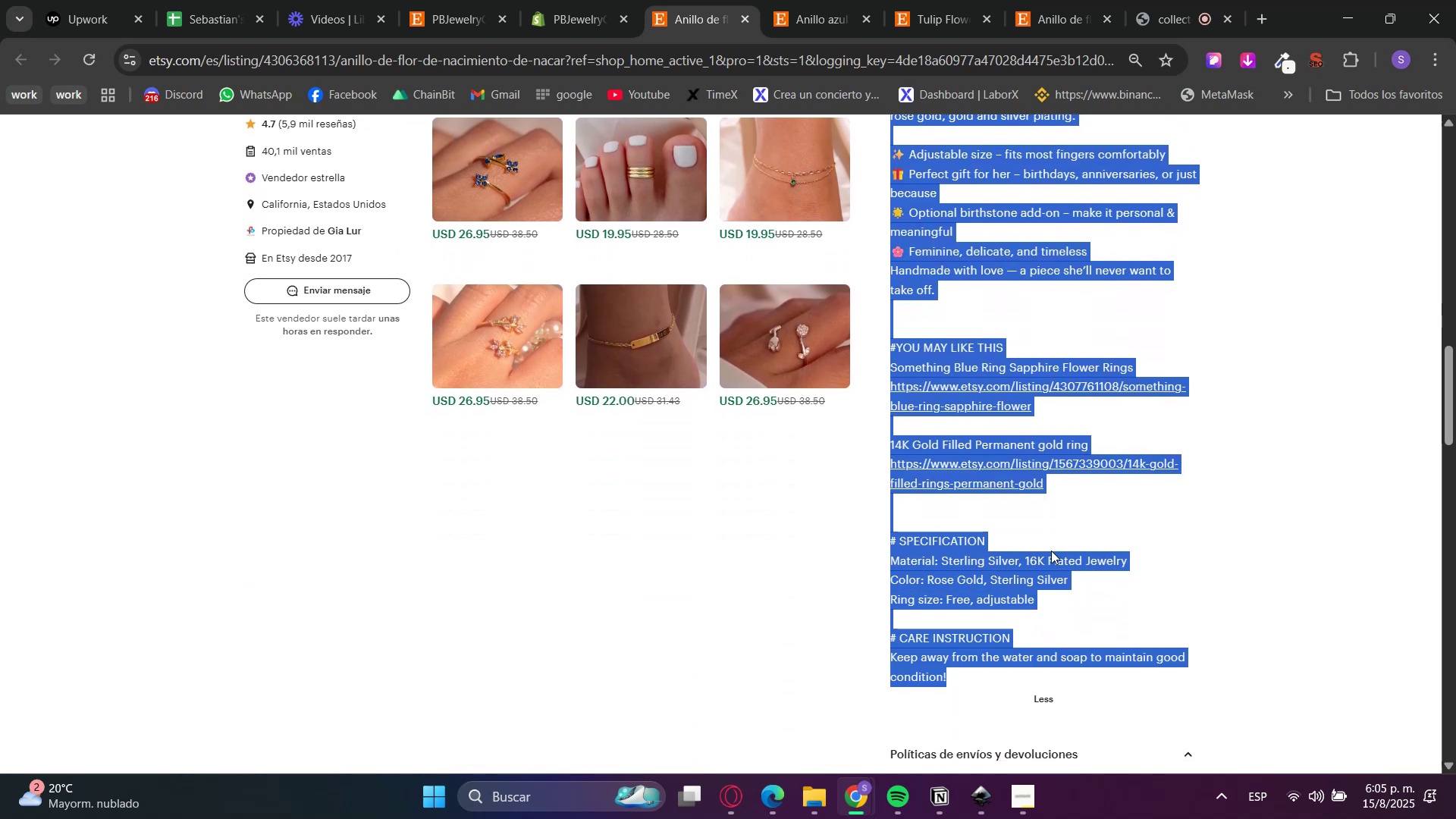 
key(Control+C)
 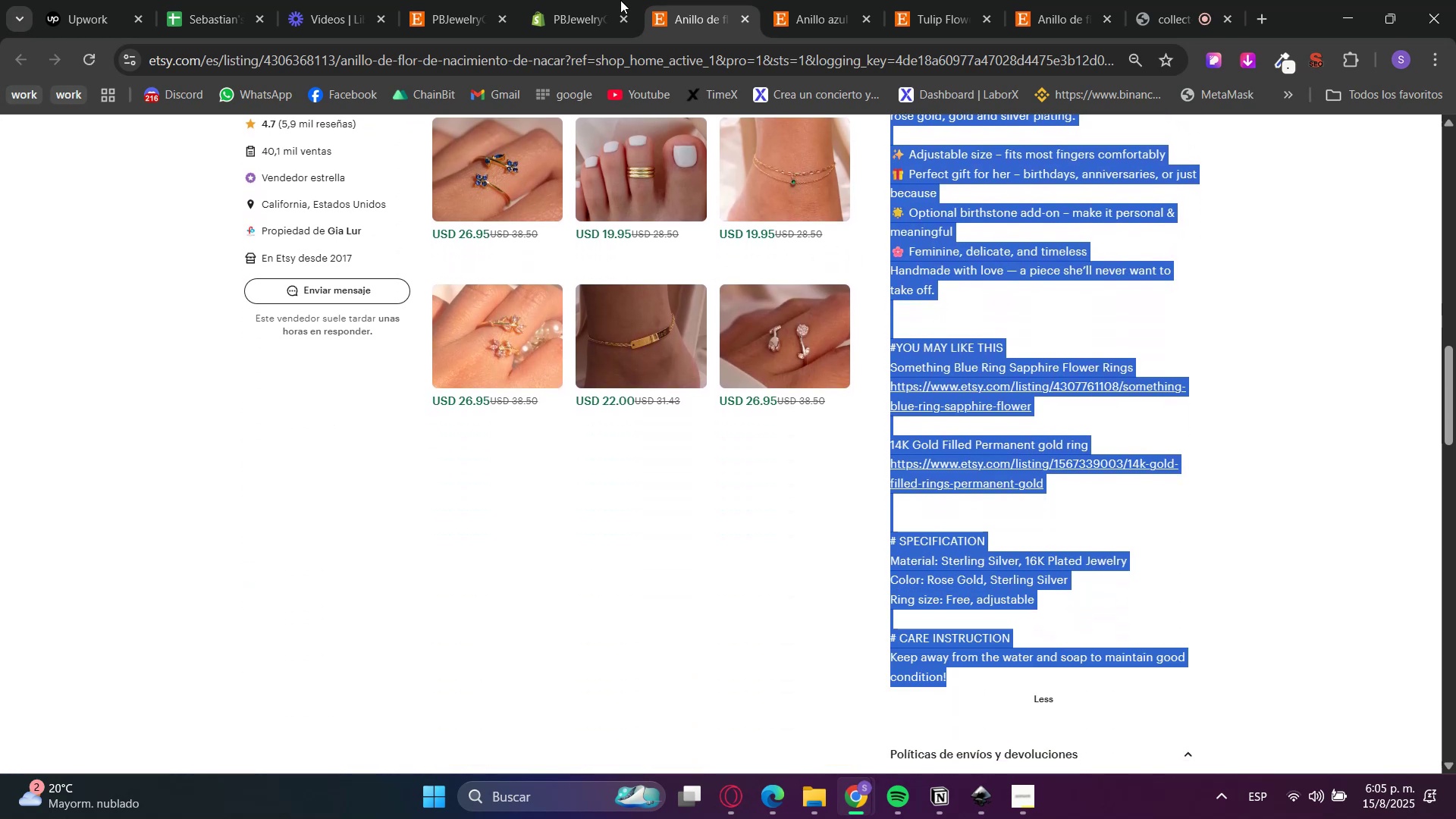 
left_click([570, 0])
 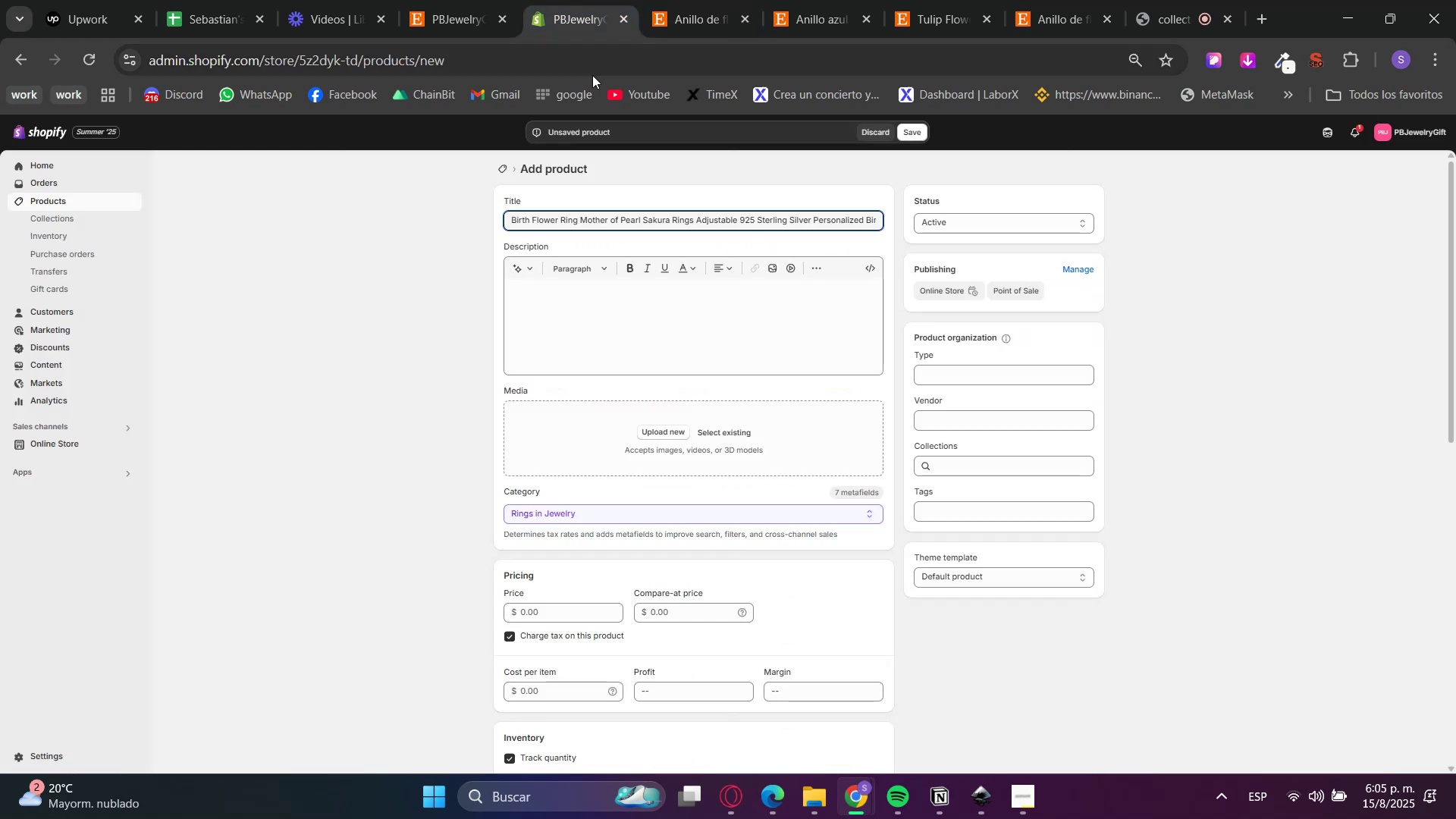 
key(Control+V)
 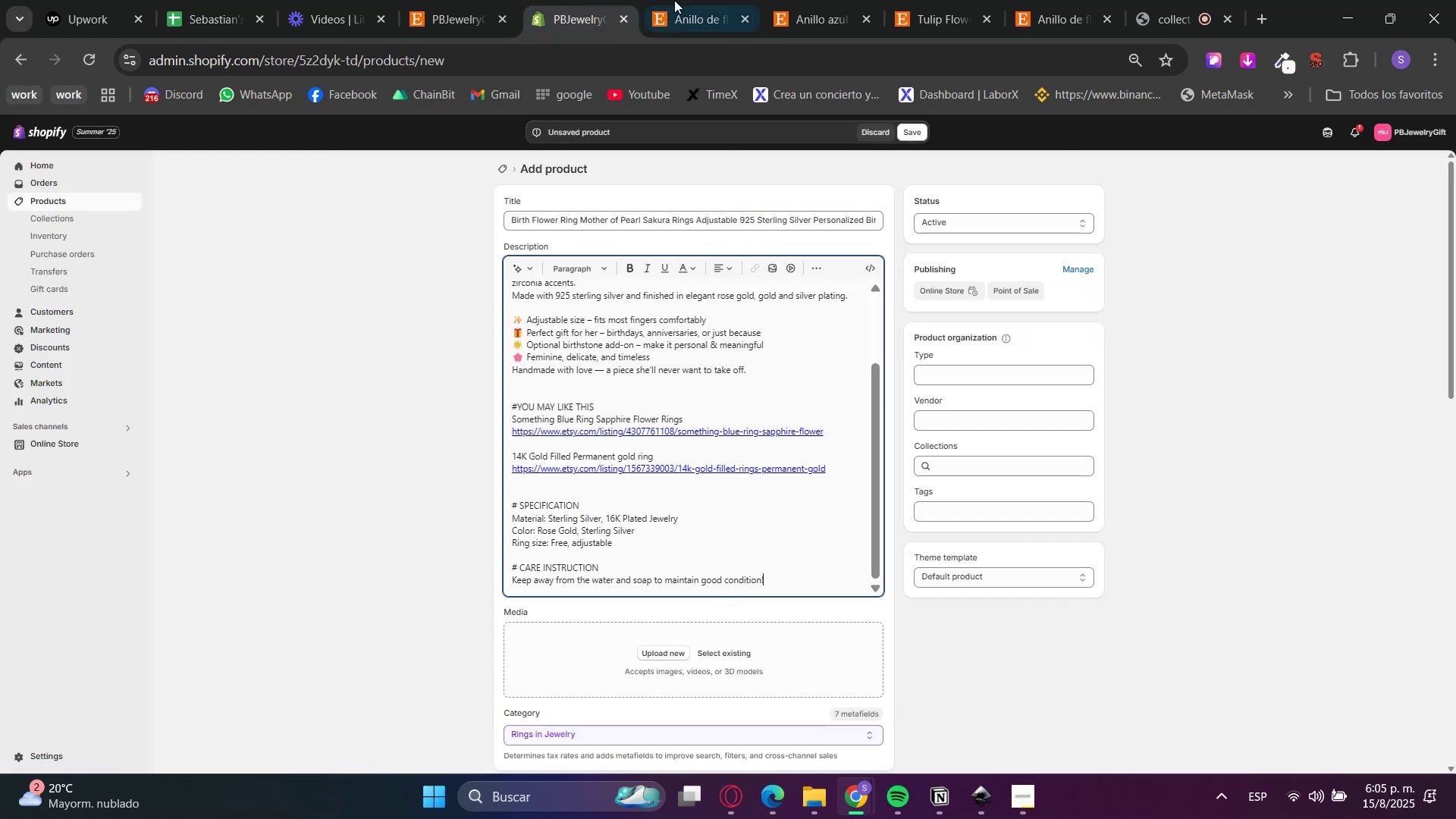 
left_click([671, 0])
 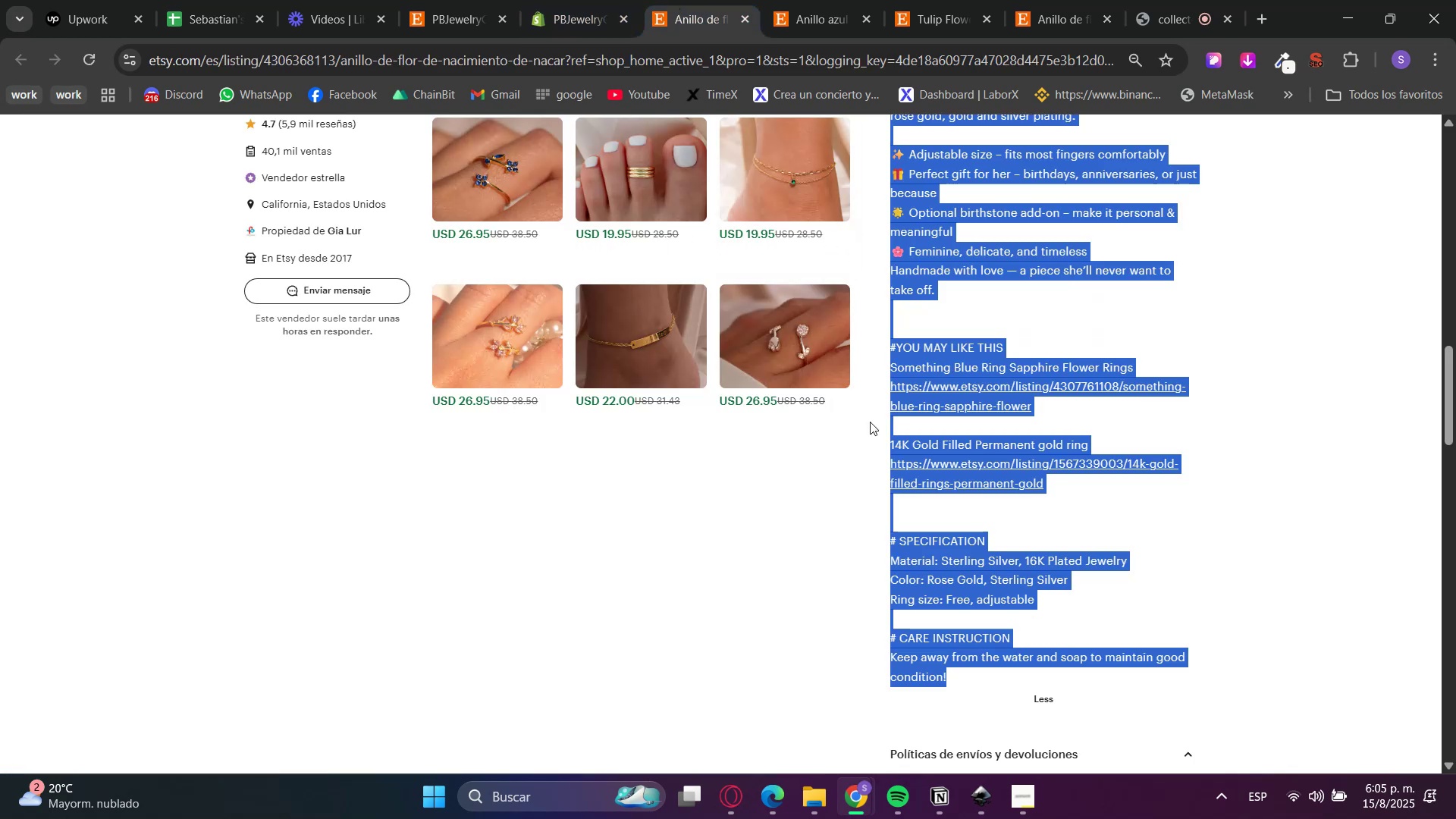 
scroll: coordinate [1000, 630], scroll_direction: up, amount: 8.0
 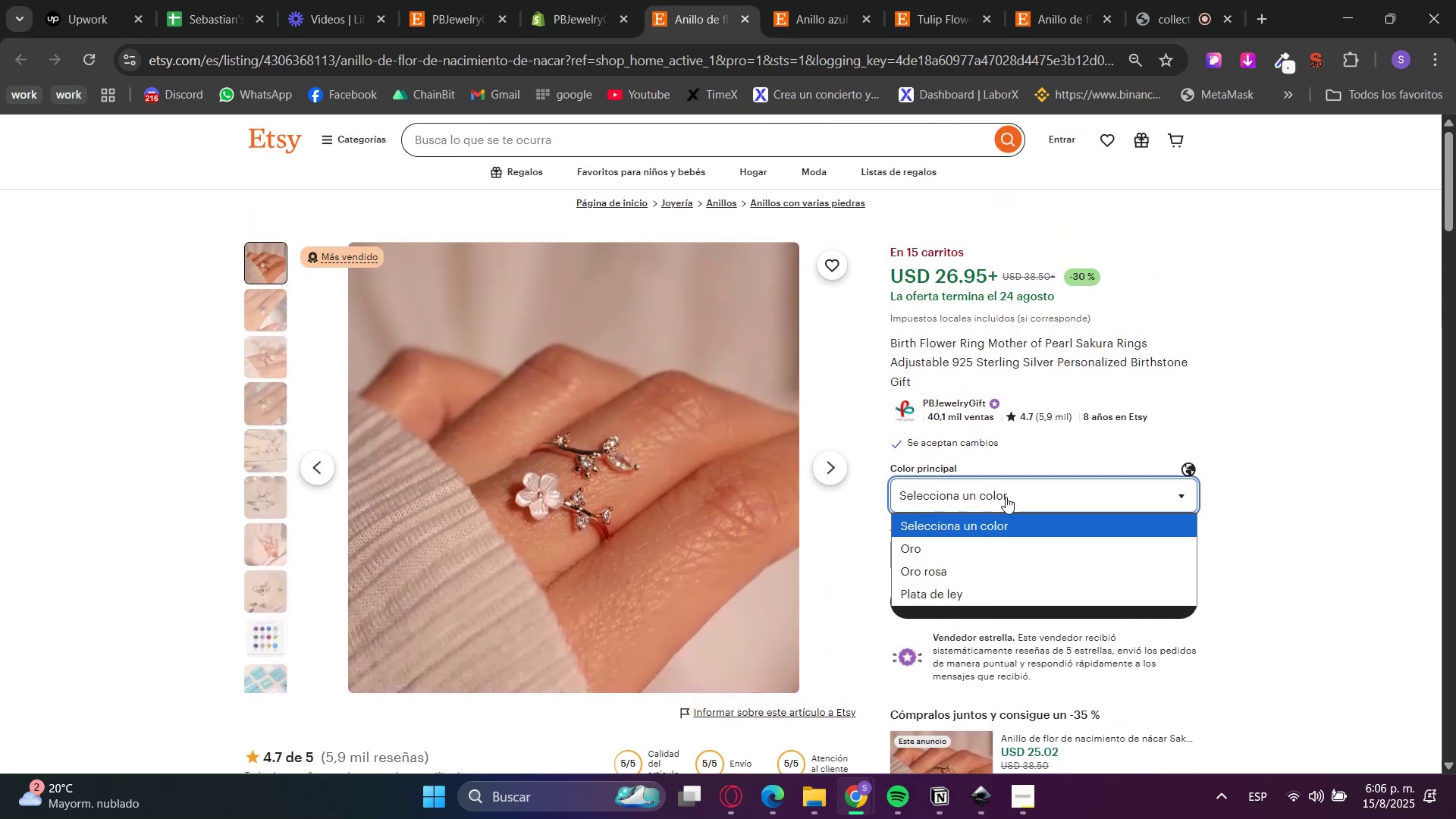 
left_click([977, 547])
 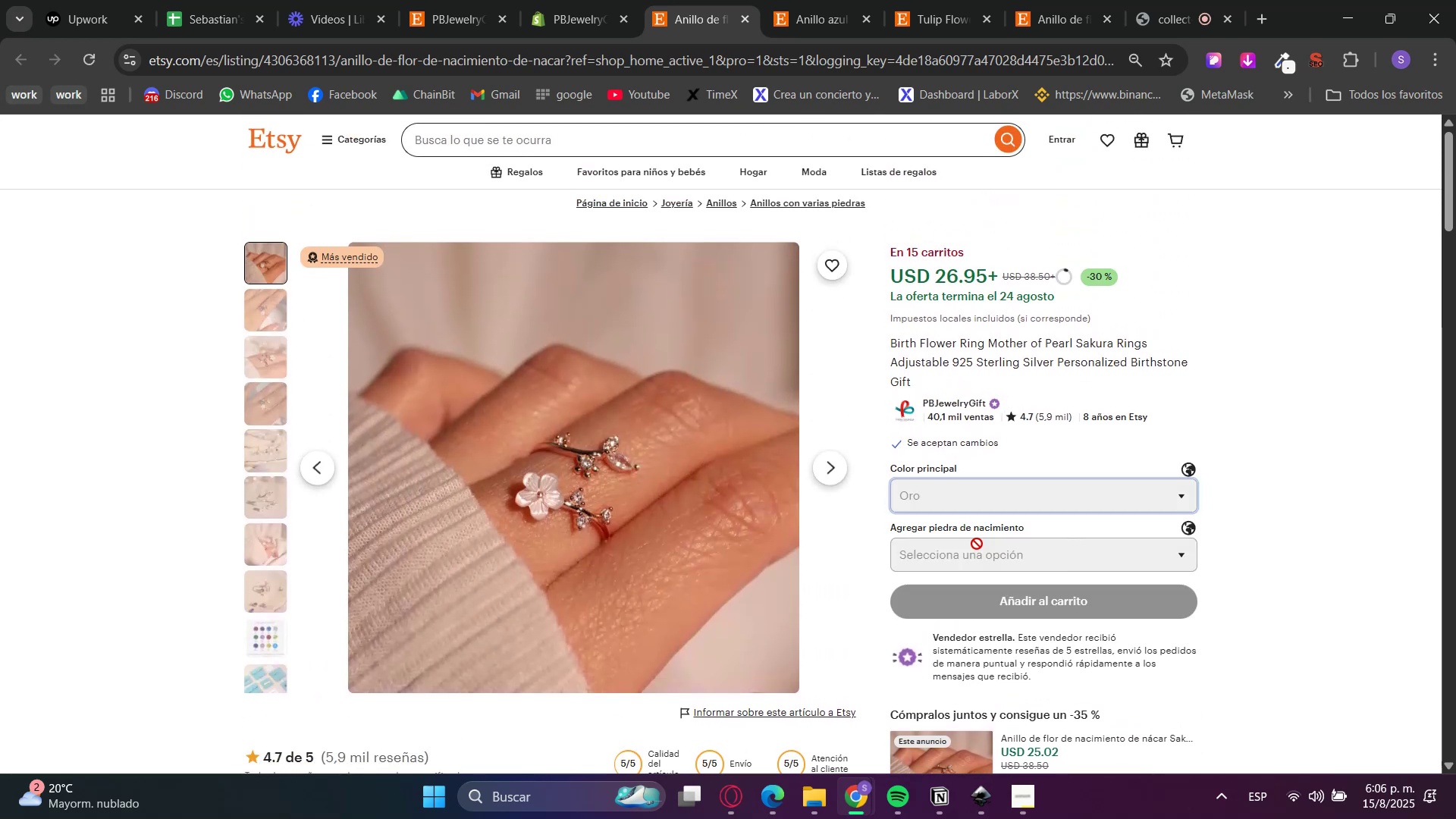 
mouse_move([968, 522])
 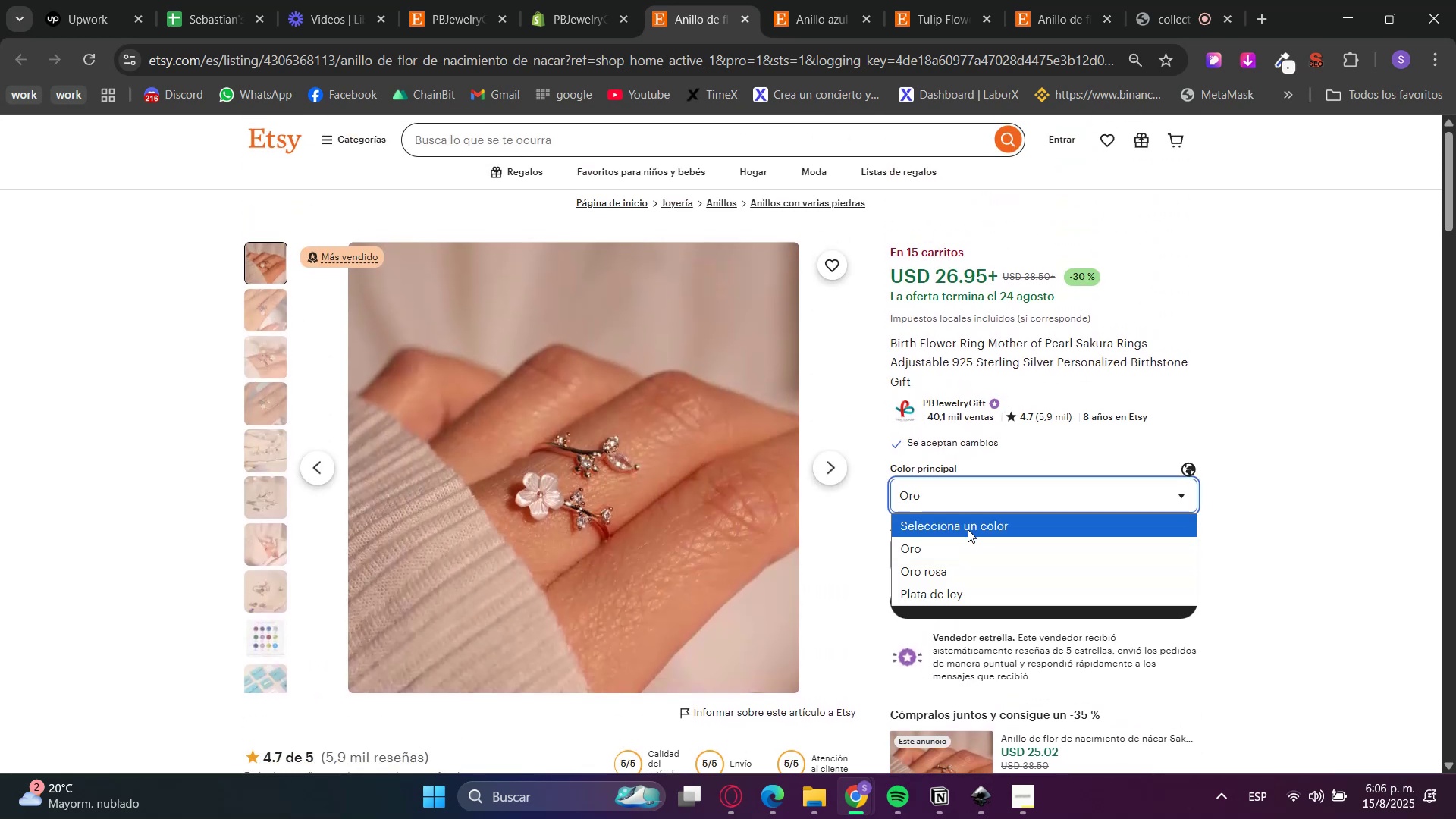 
double_click([968, 530])
 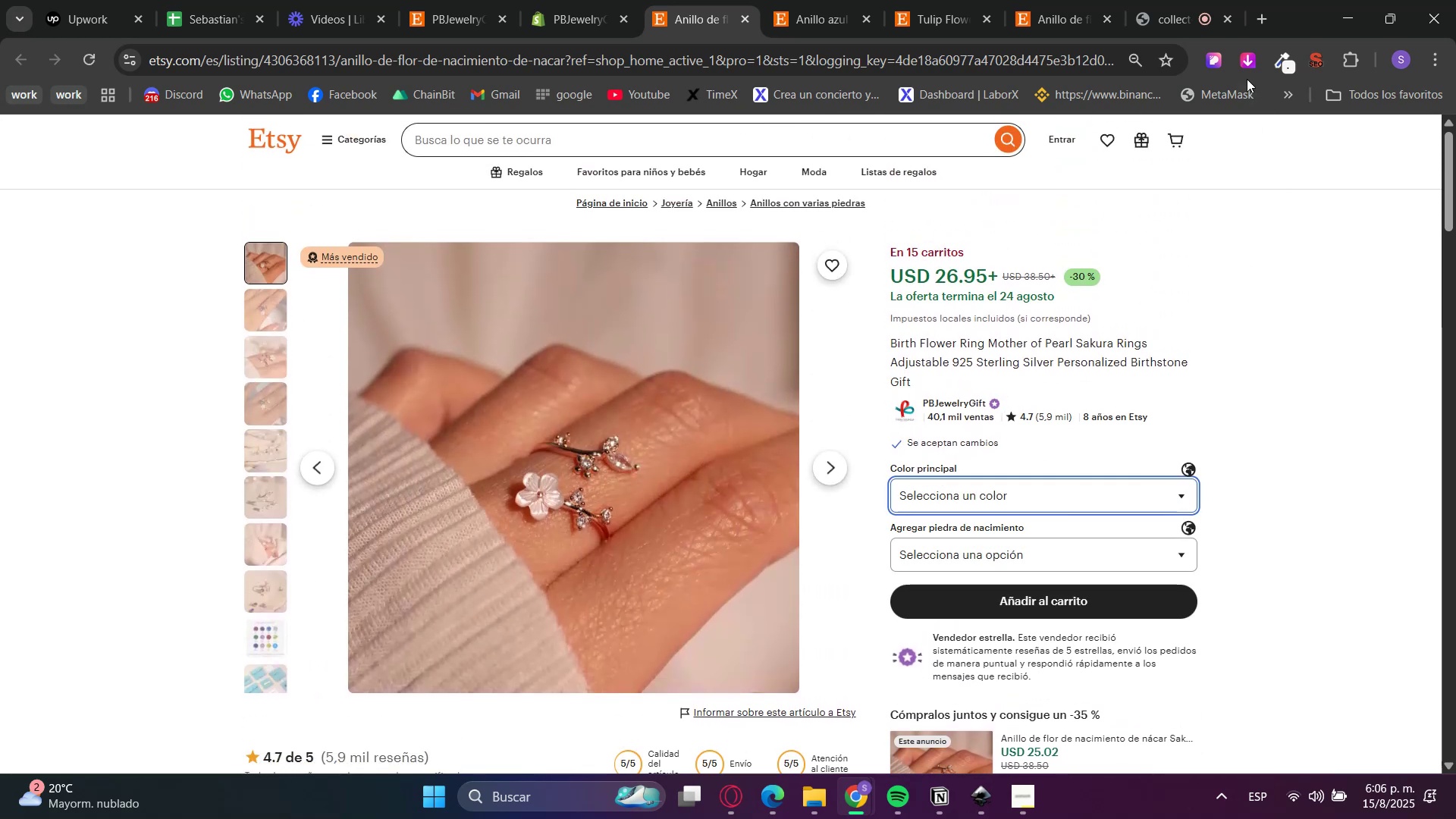 
left_click([1246, 66])
 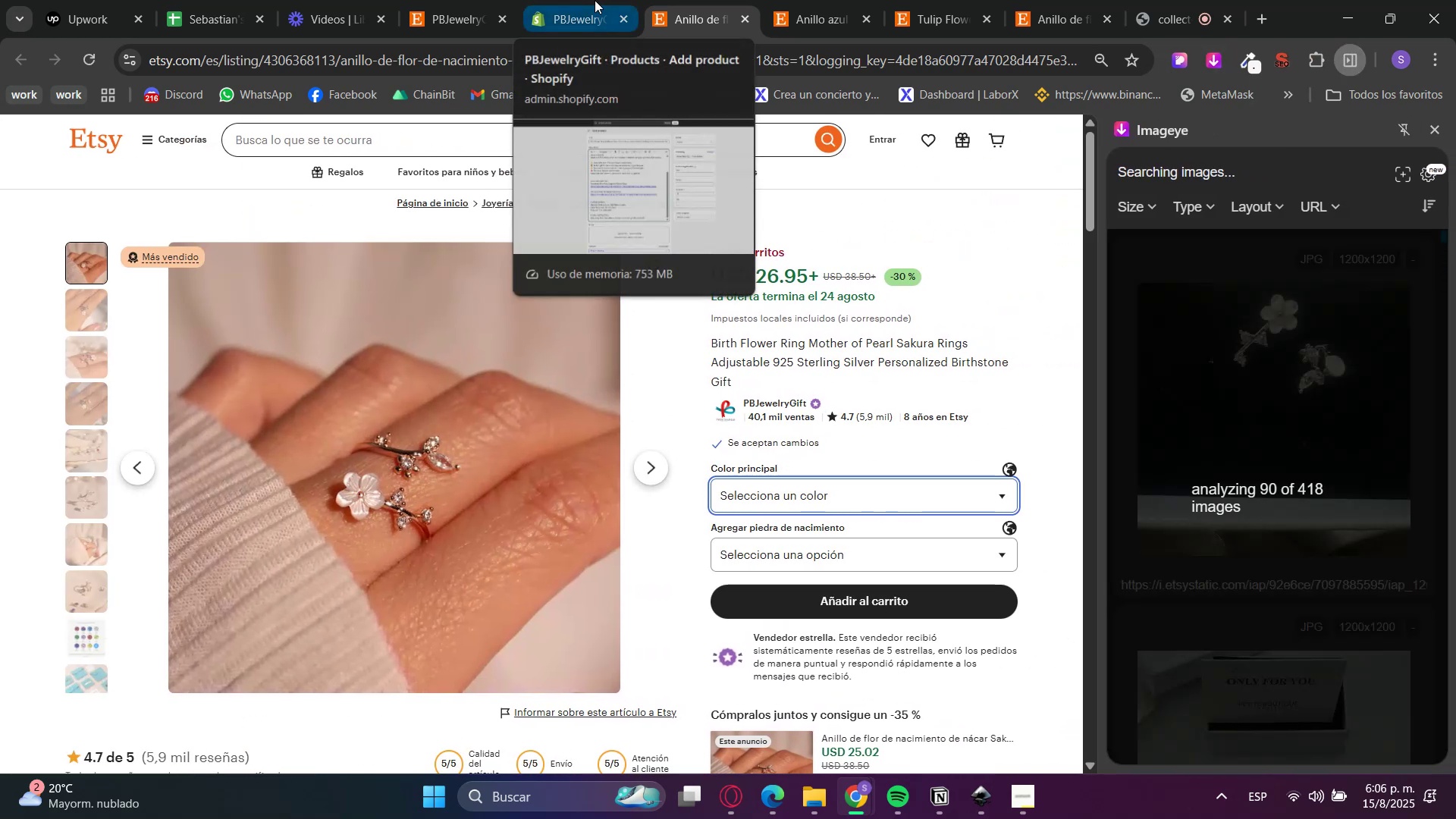 
left_click([595, 0])
 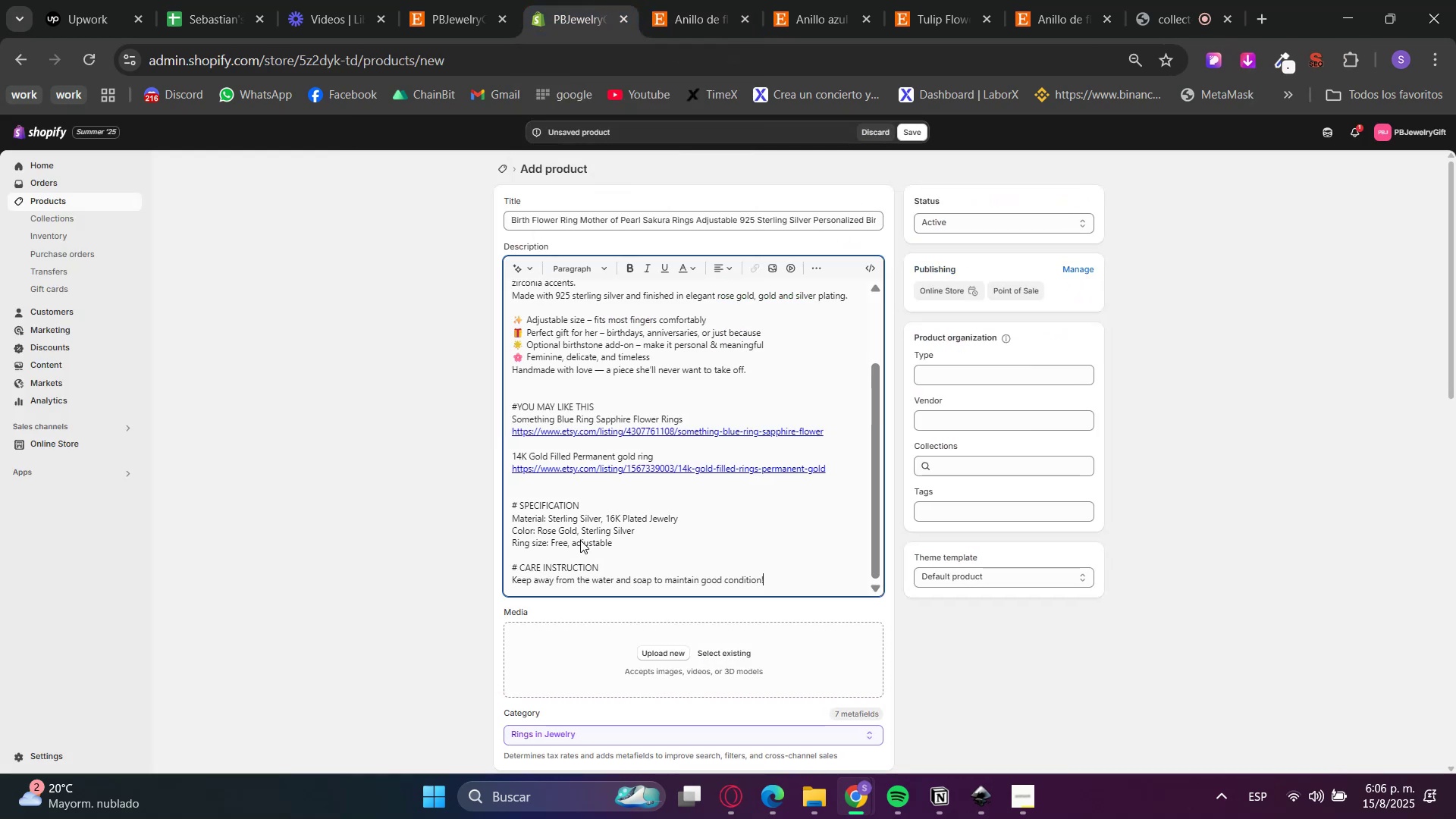 
scroll: coordinate [569, 567], scroll_direction: down, amount: 3.0
 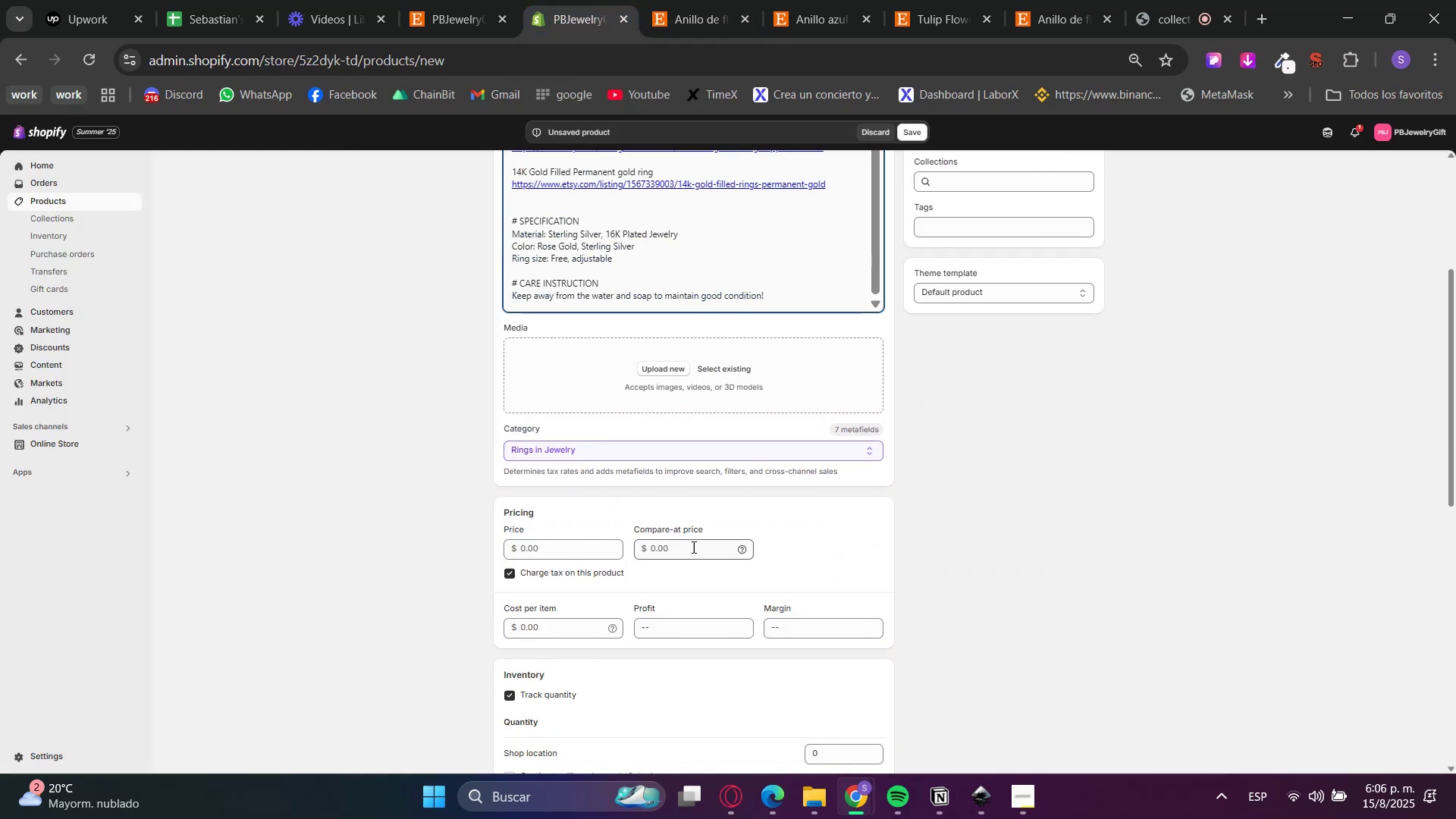 
left_click([692, 547])
 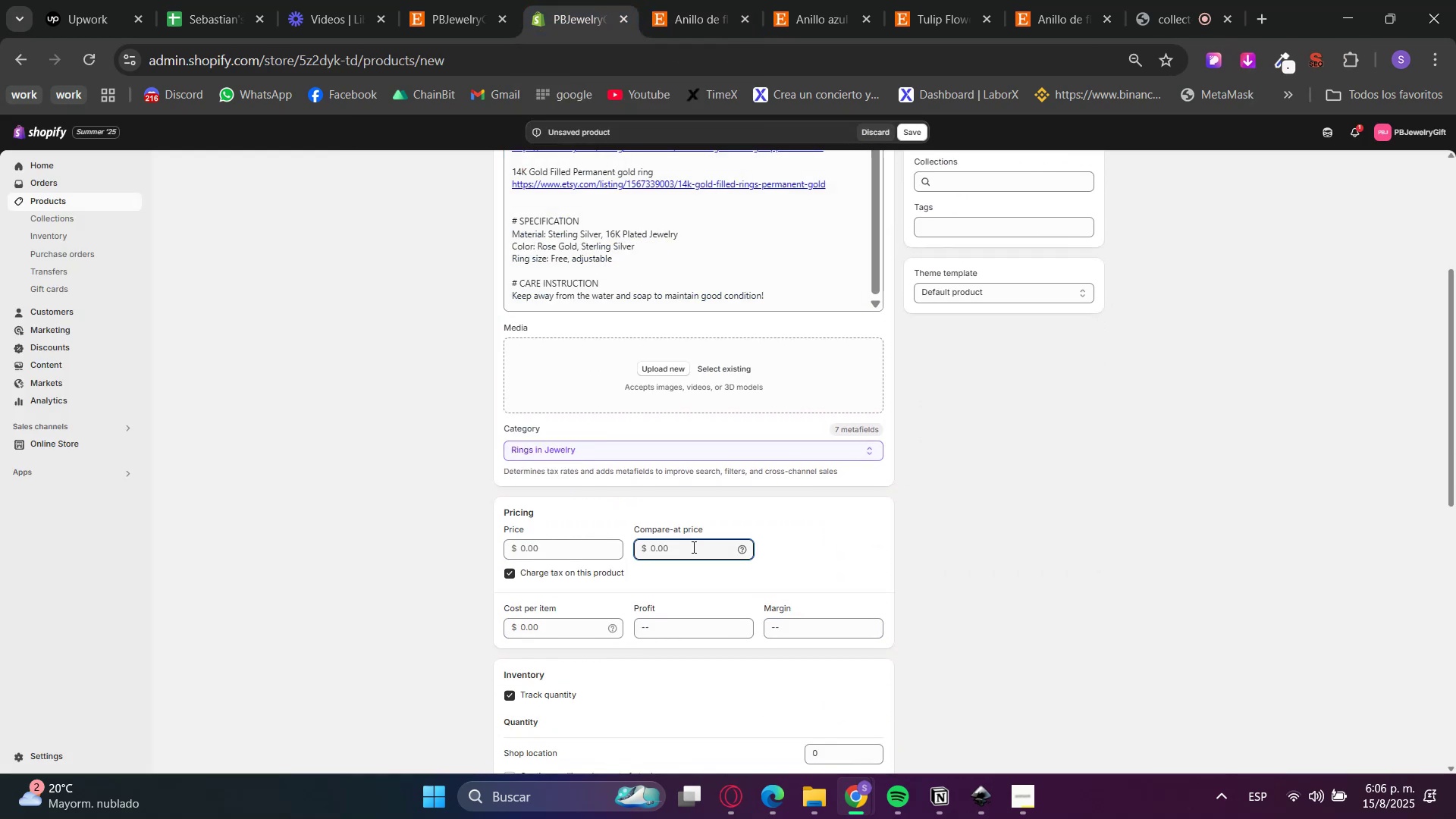 
key(Numpad3)
 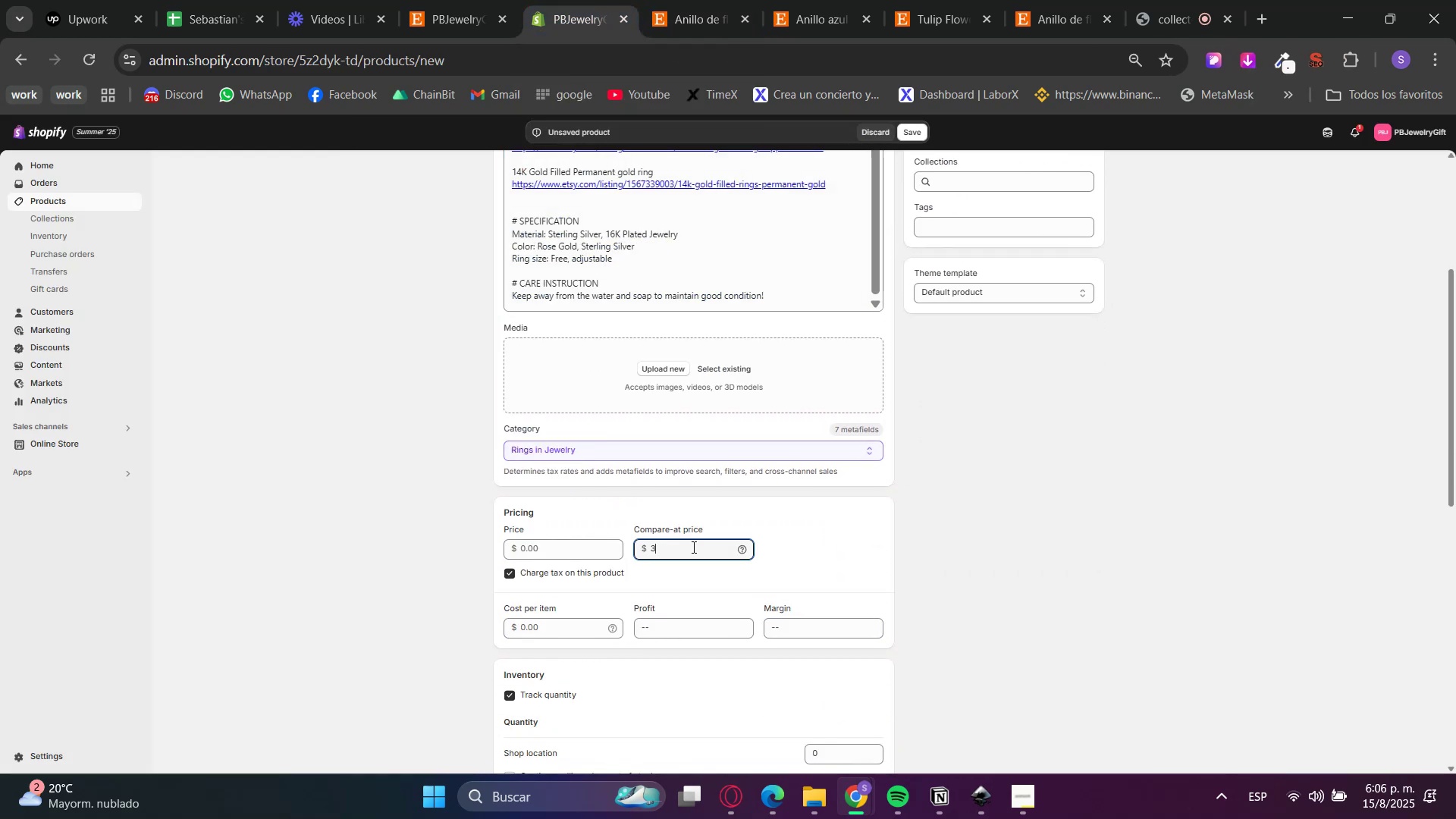 
key(Numpad8)
 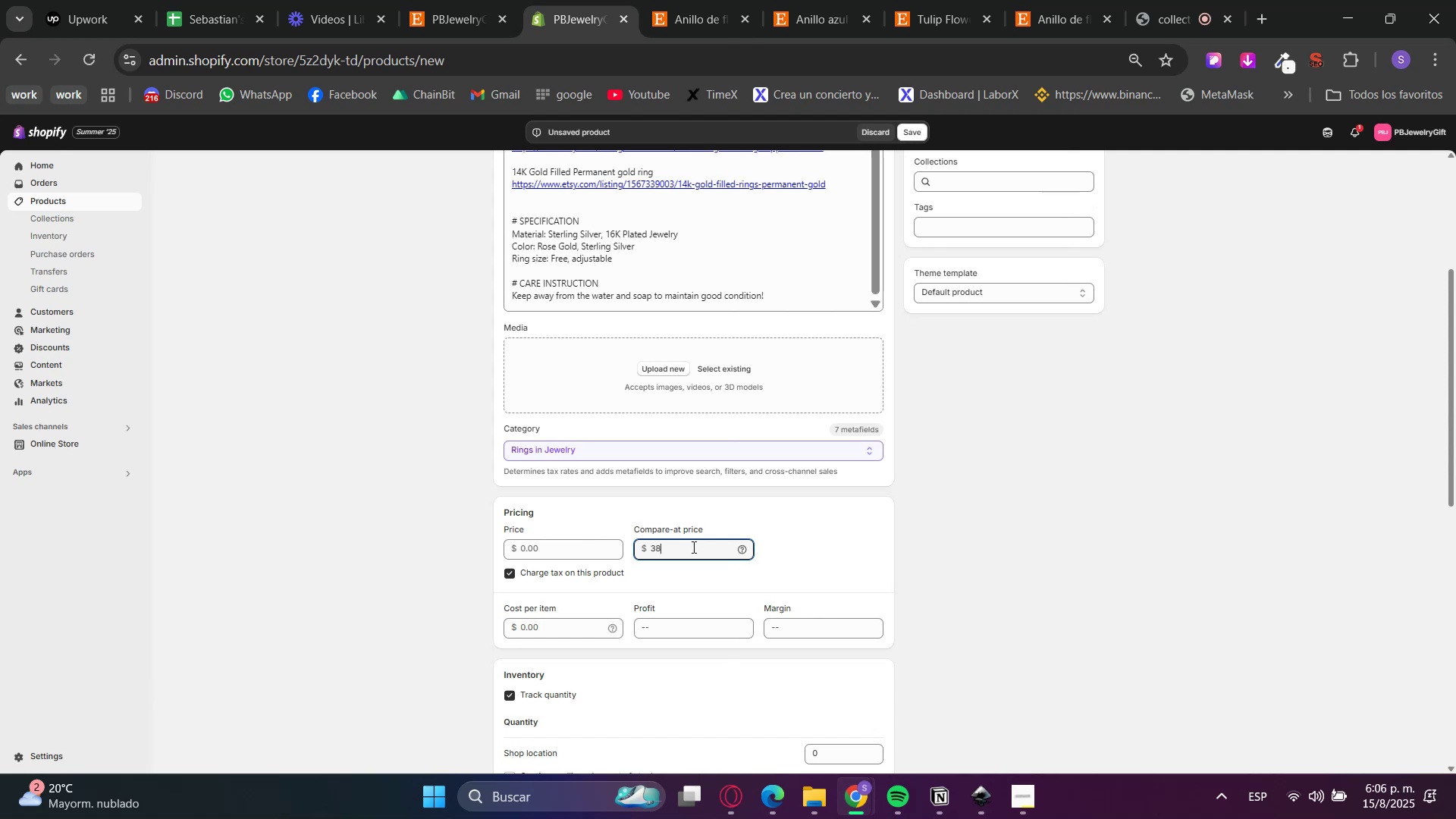 
key(NumpadDecimal)
 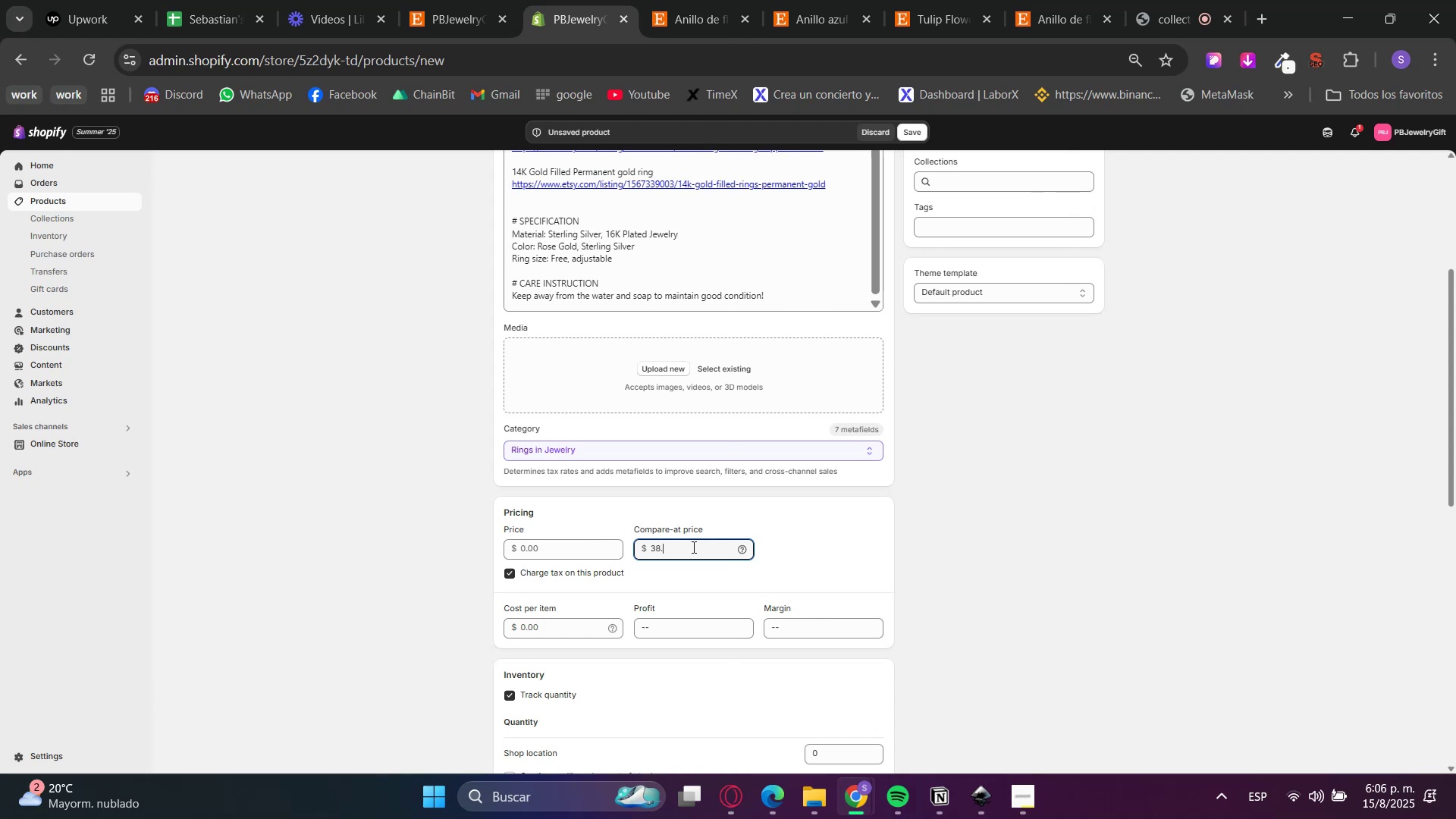 
key(Numpad5)
 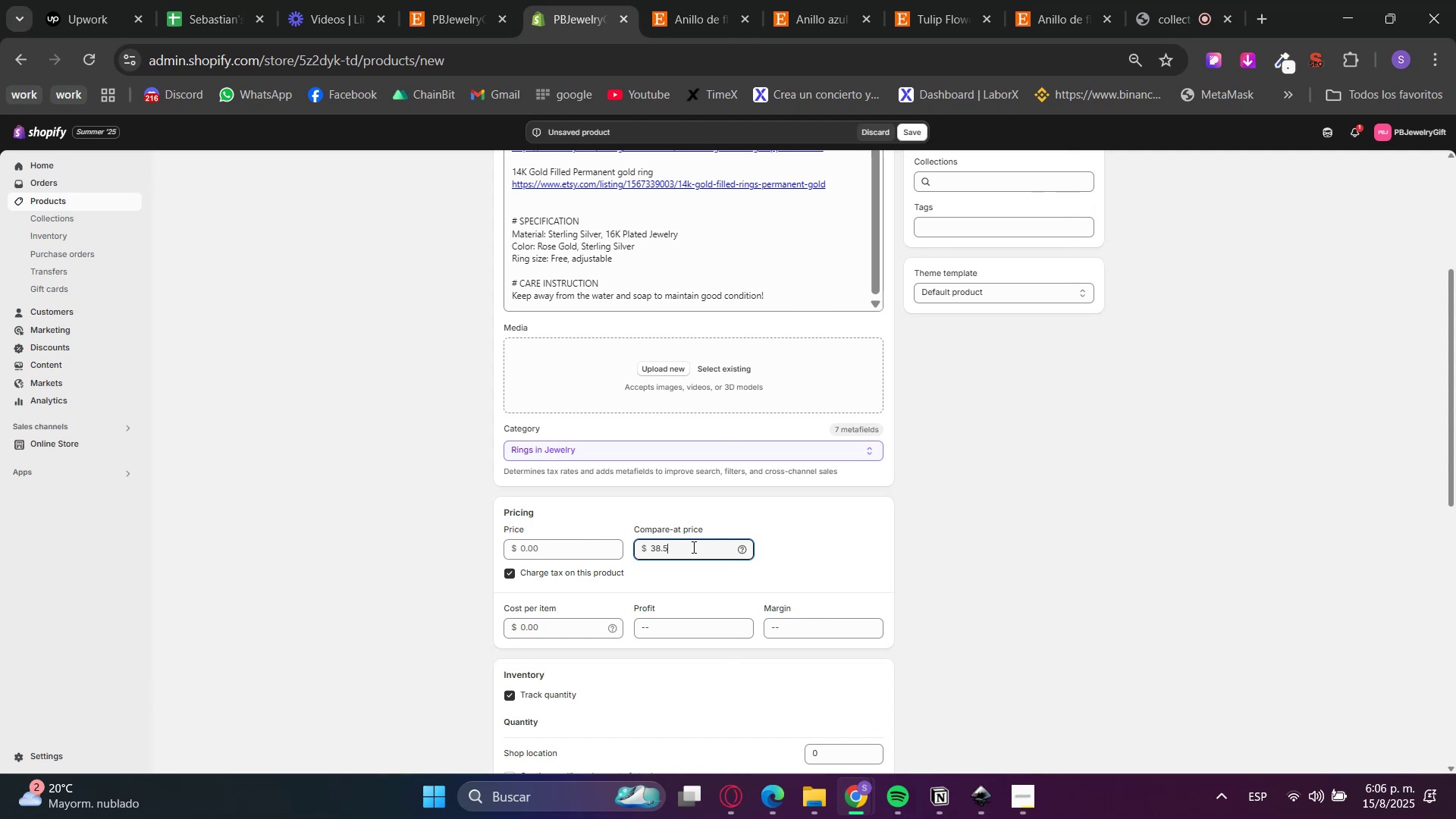 
key(Numpad0)
 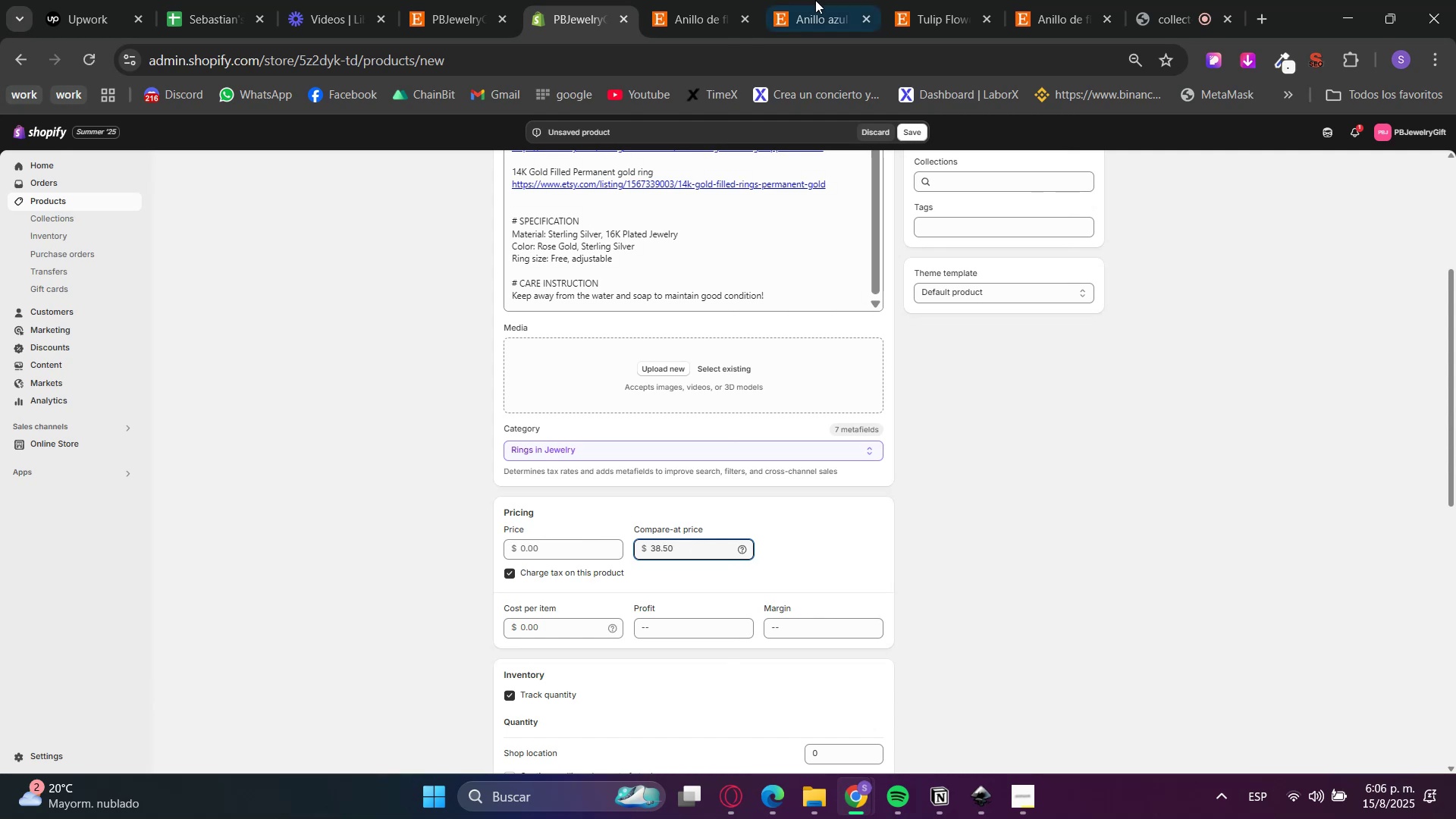 
left_click([705, 0])
 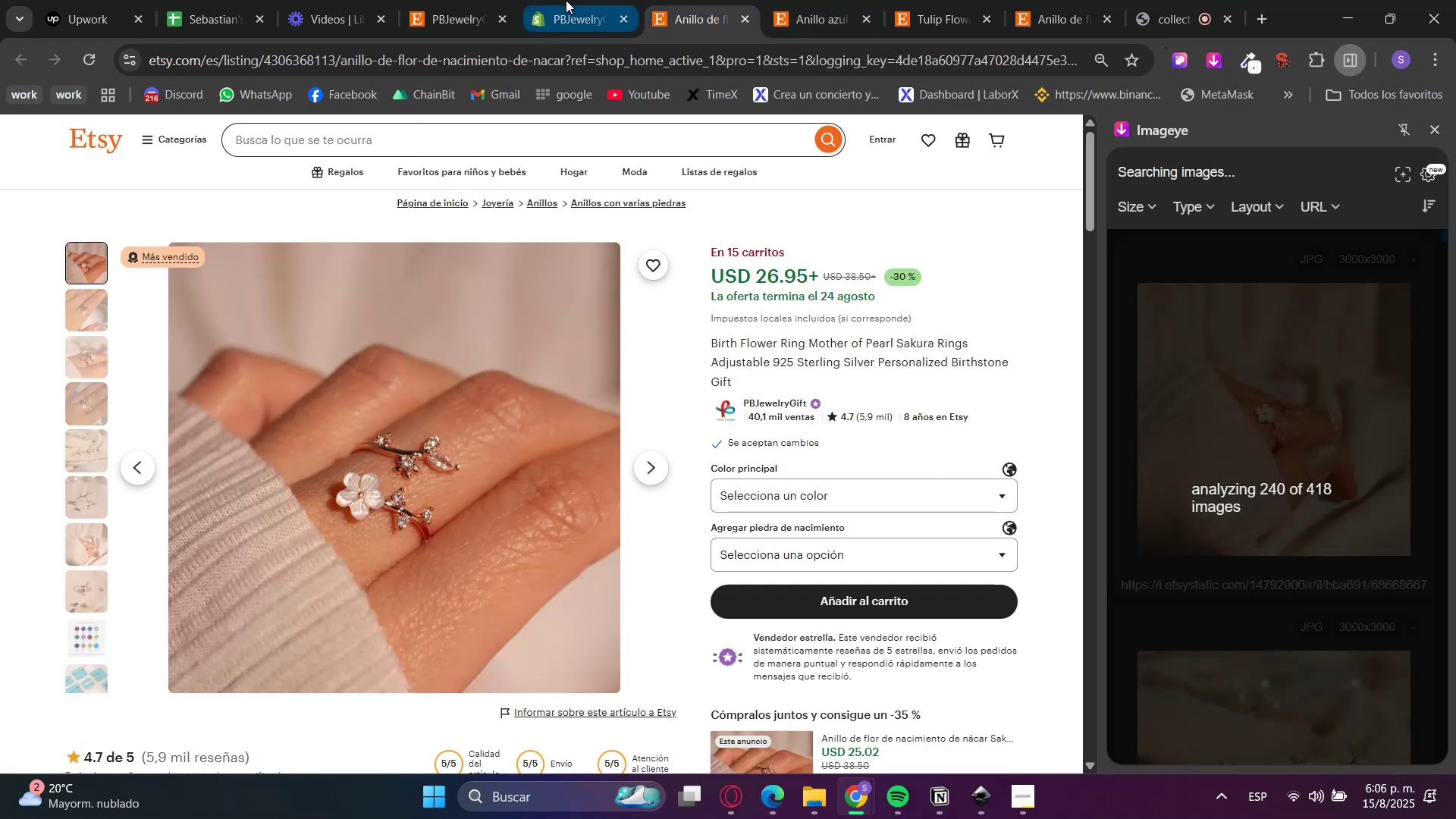 
left_click([566, 0])
 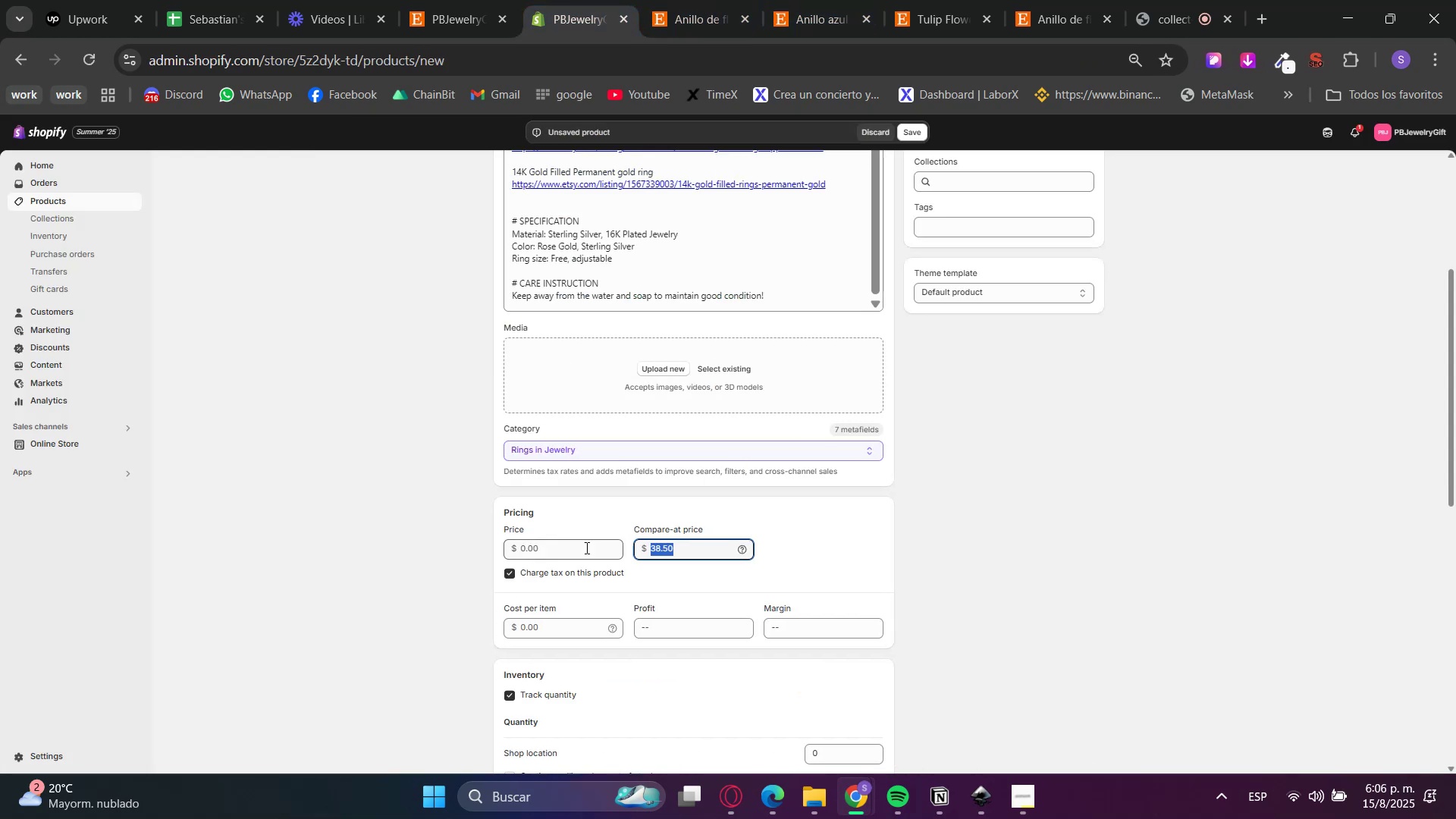 
left_click([569, 548])
 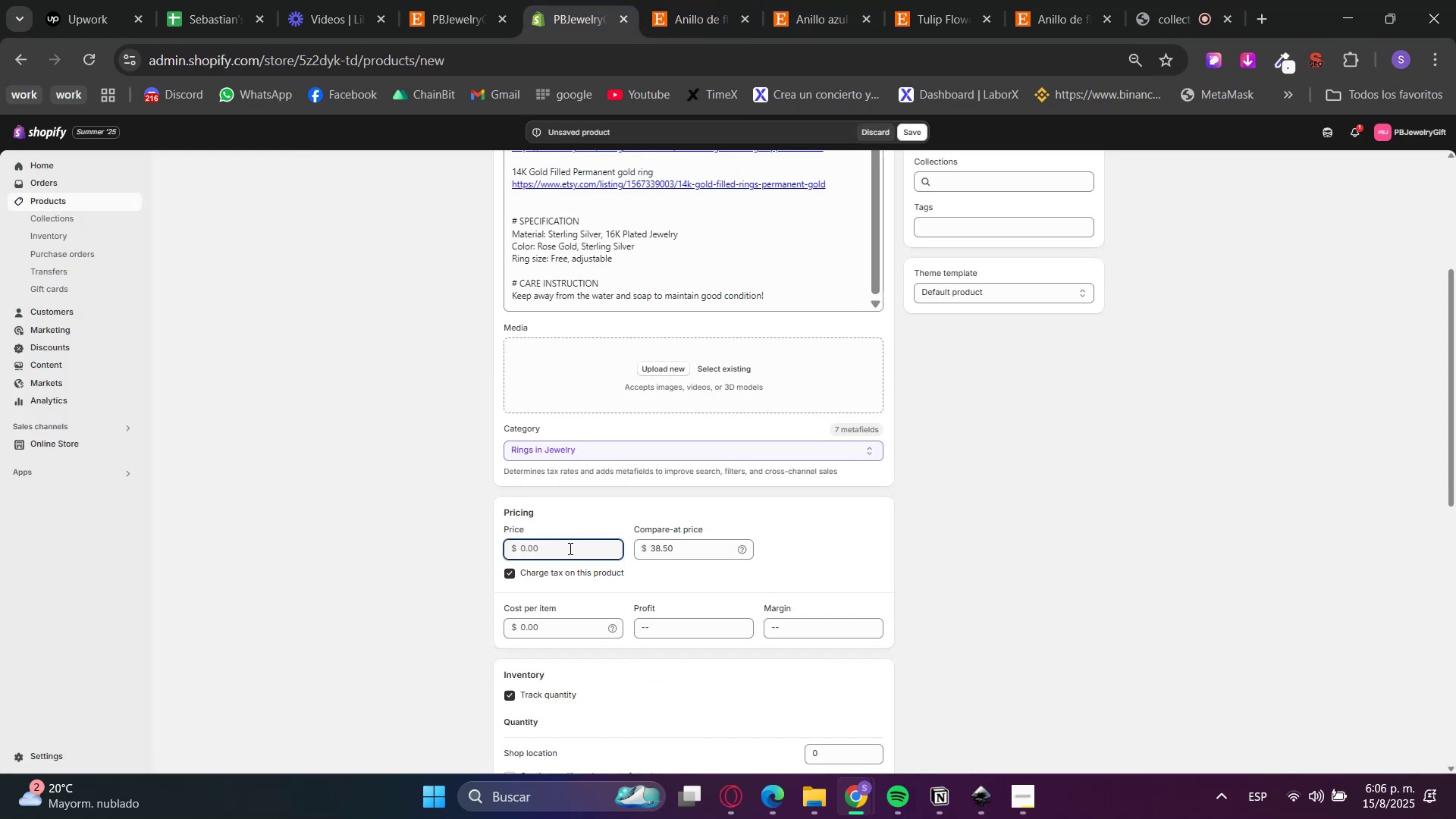 
key(Numpad2)
 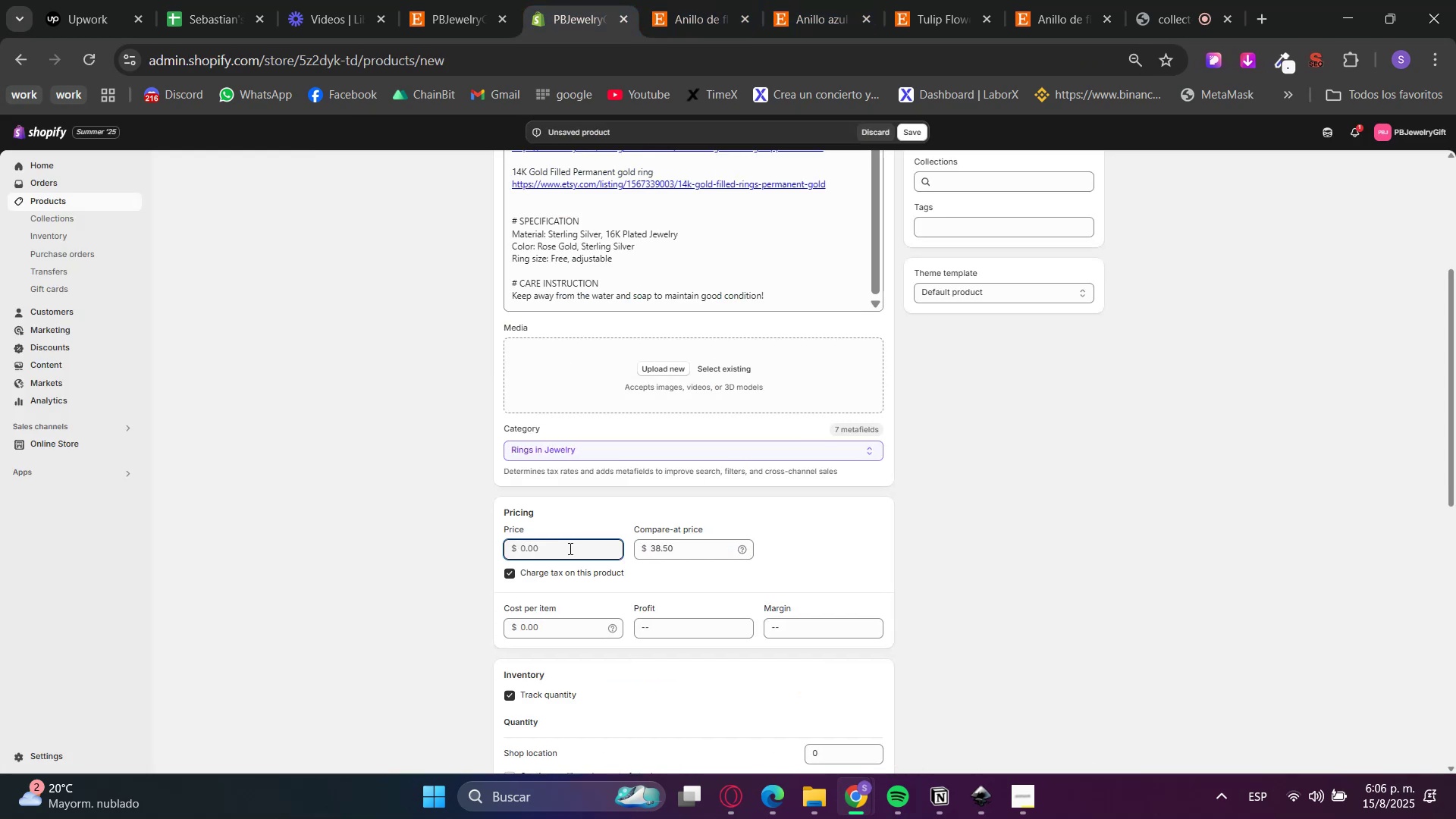 
key(Numpad6)
 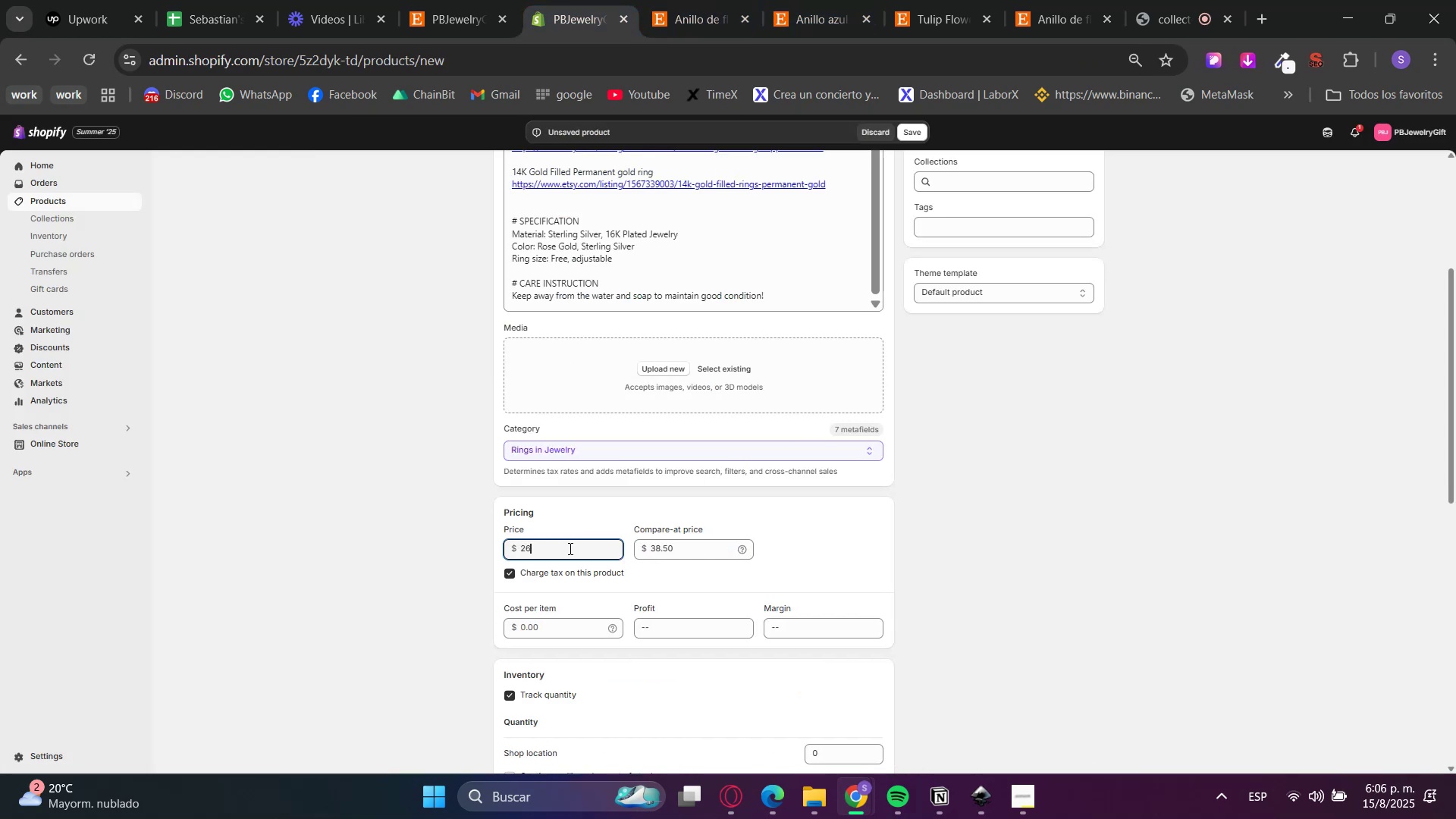 
key(NumpadDecimal)
 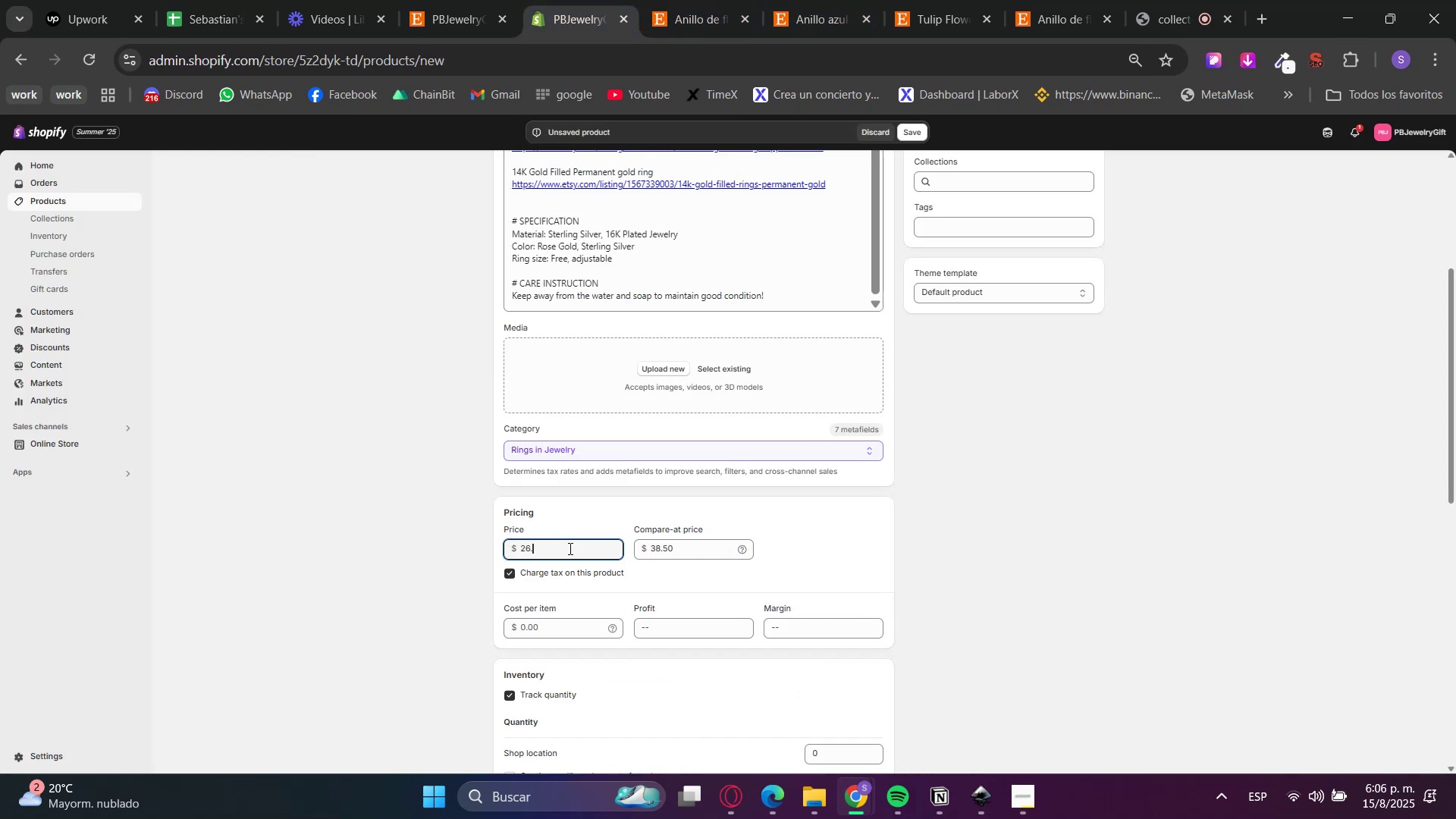 
key(NumpadAdd)
 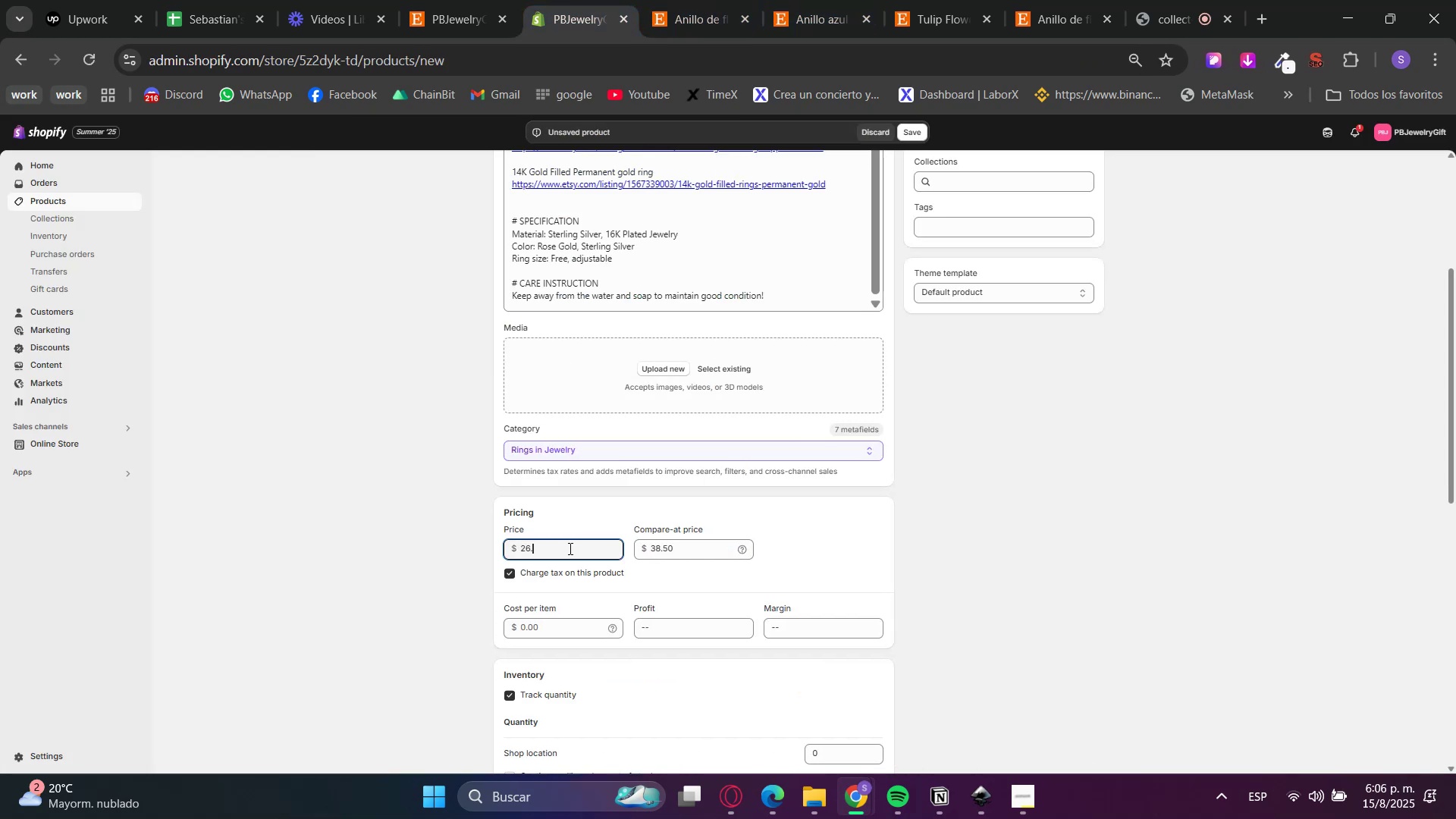 
key(Numpad9)
 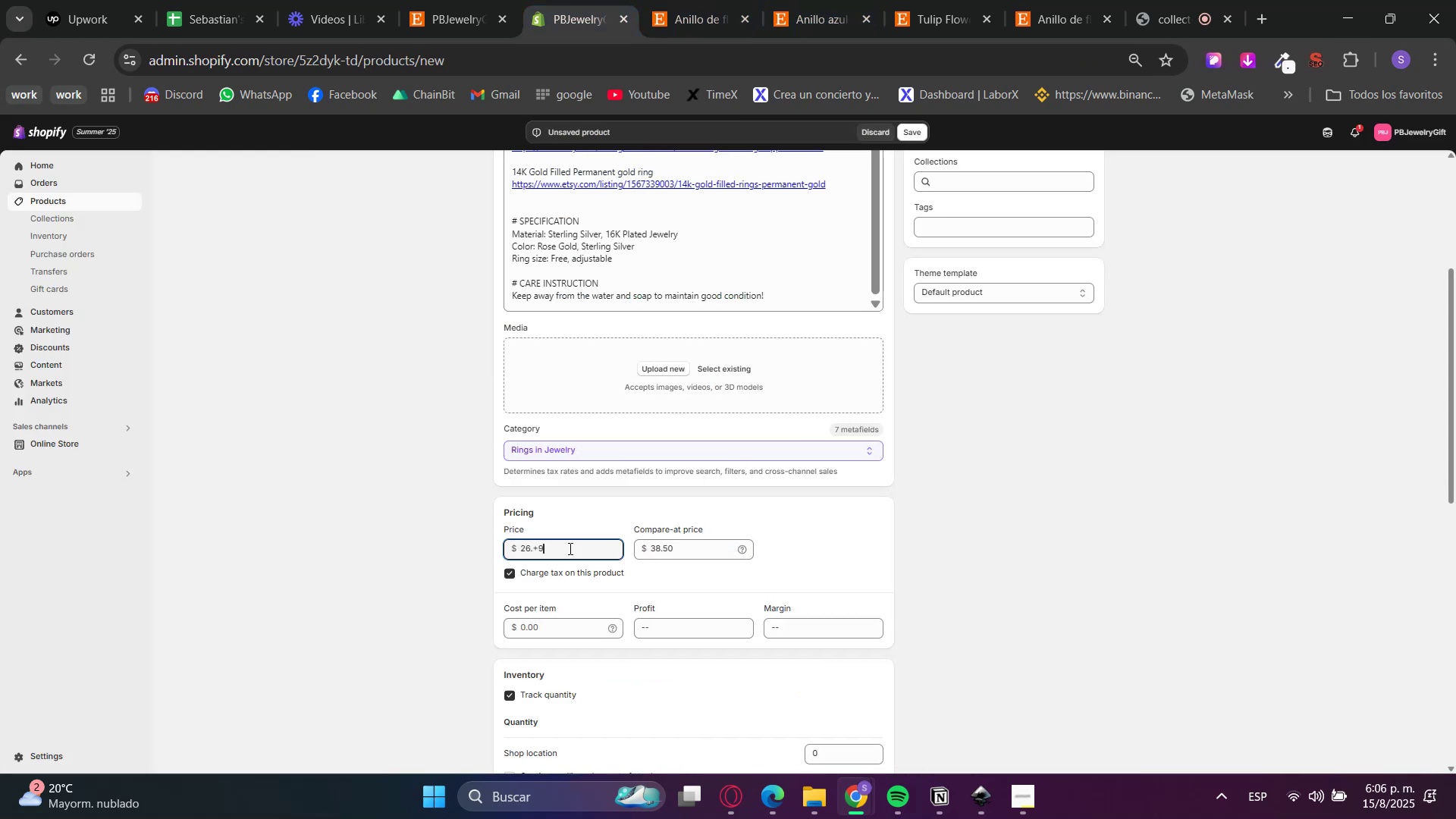 
key(Numpad5)
 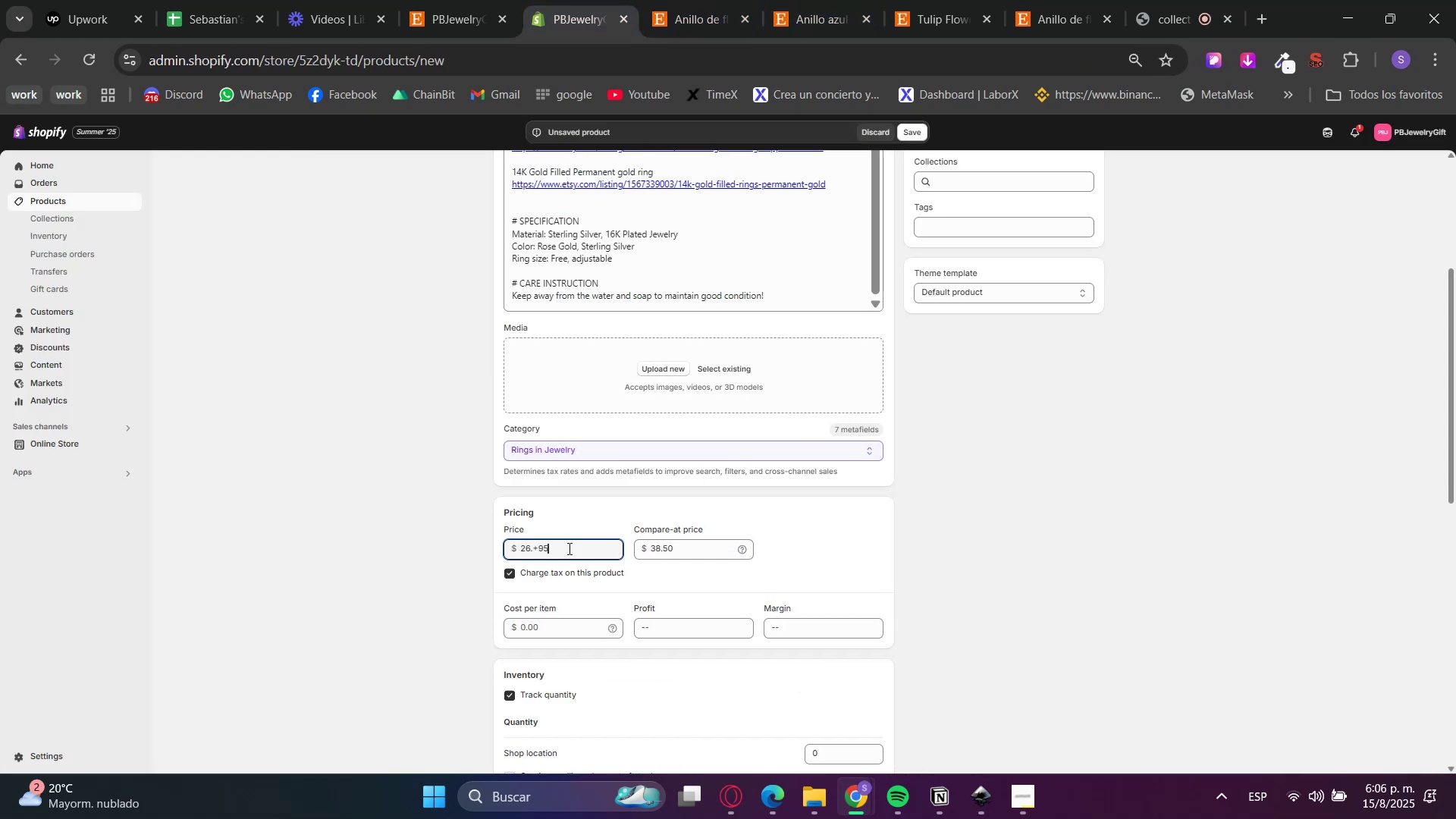 
key(Backspace)
 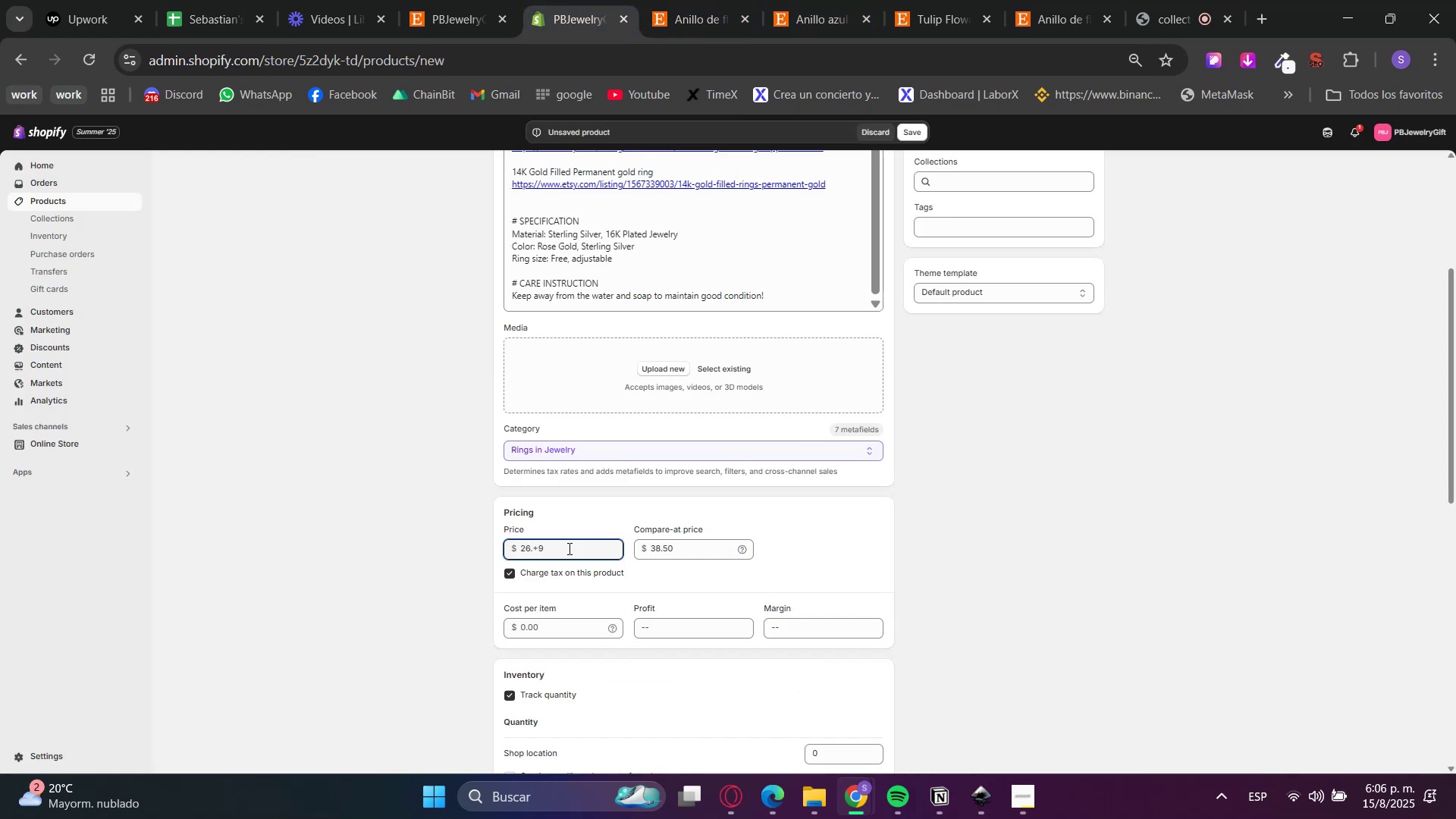 
key(Backspace)
 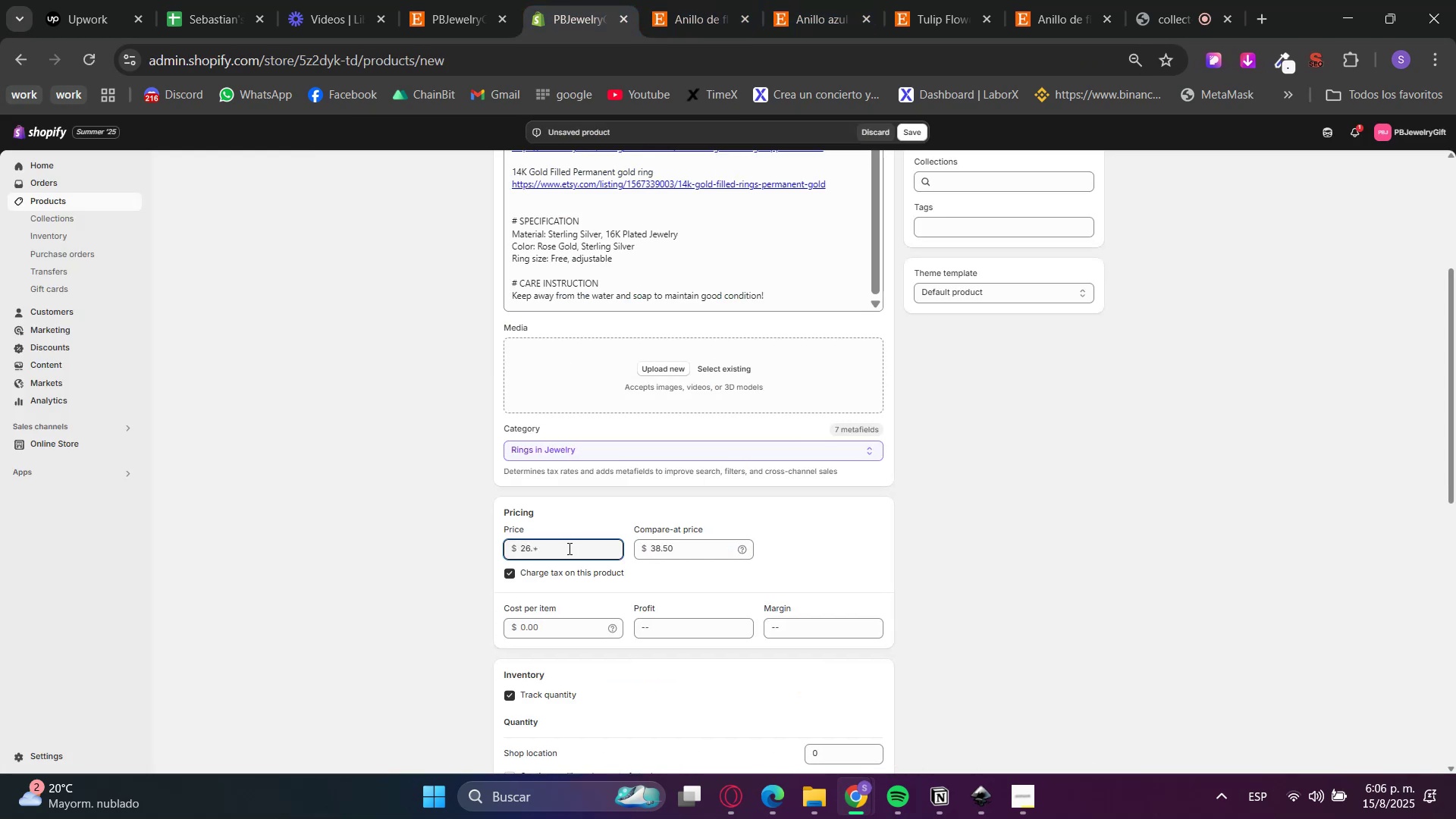 
key(Backspace)
 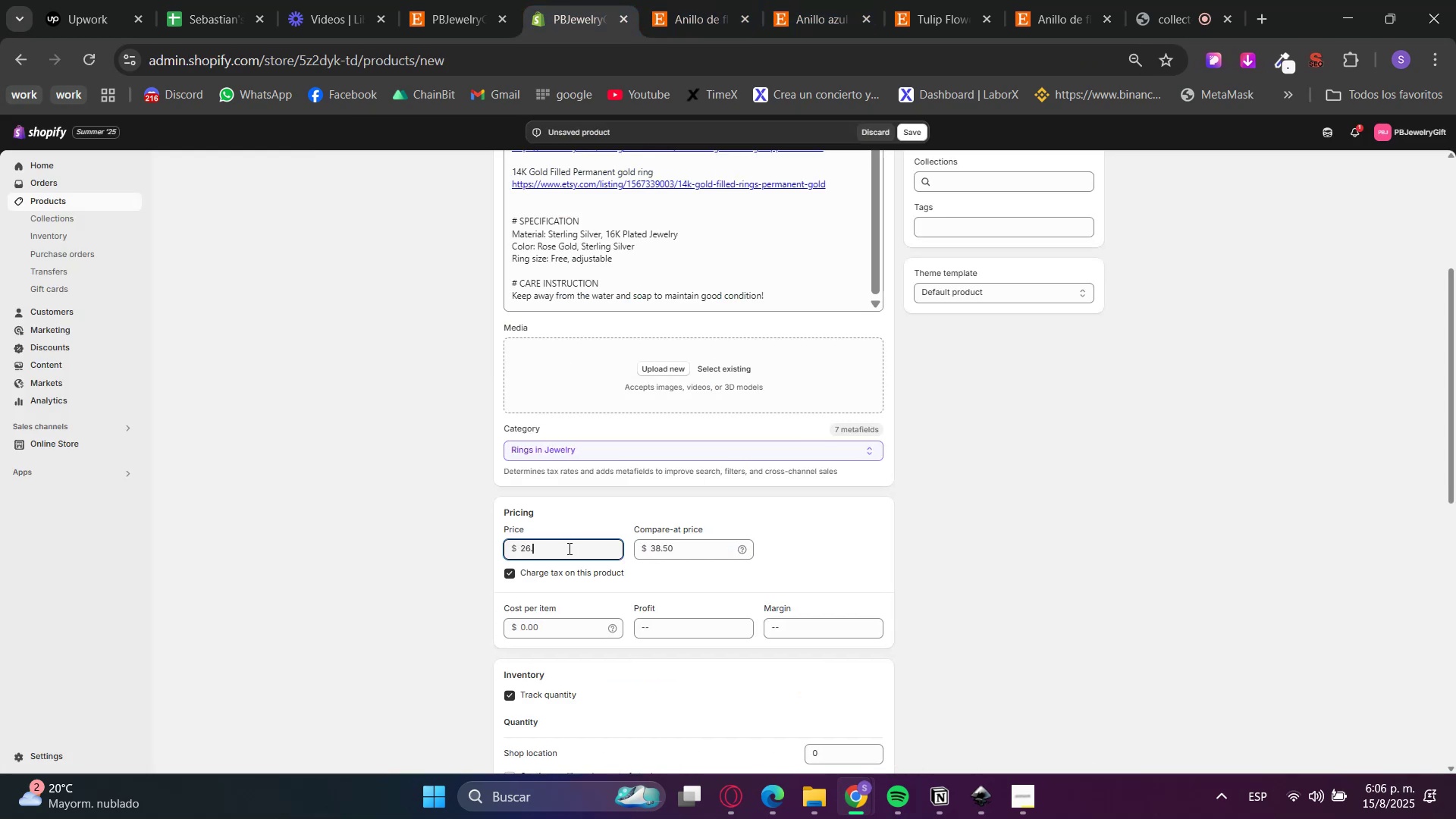 
key(Numpad9)
 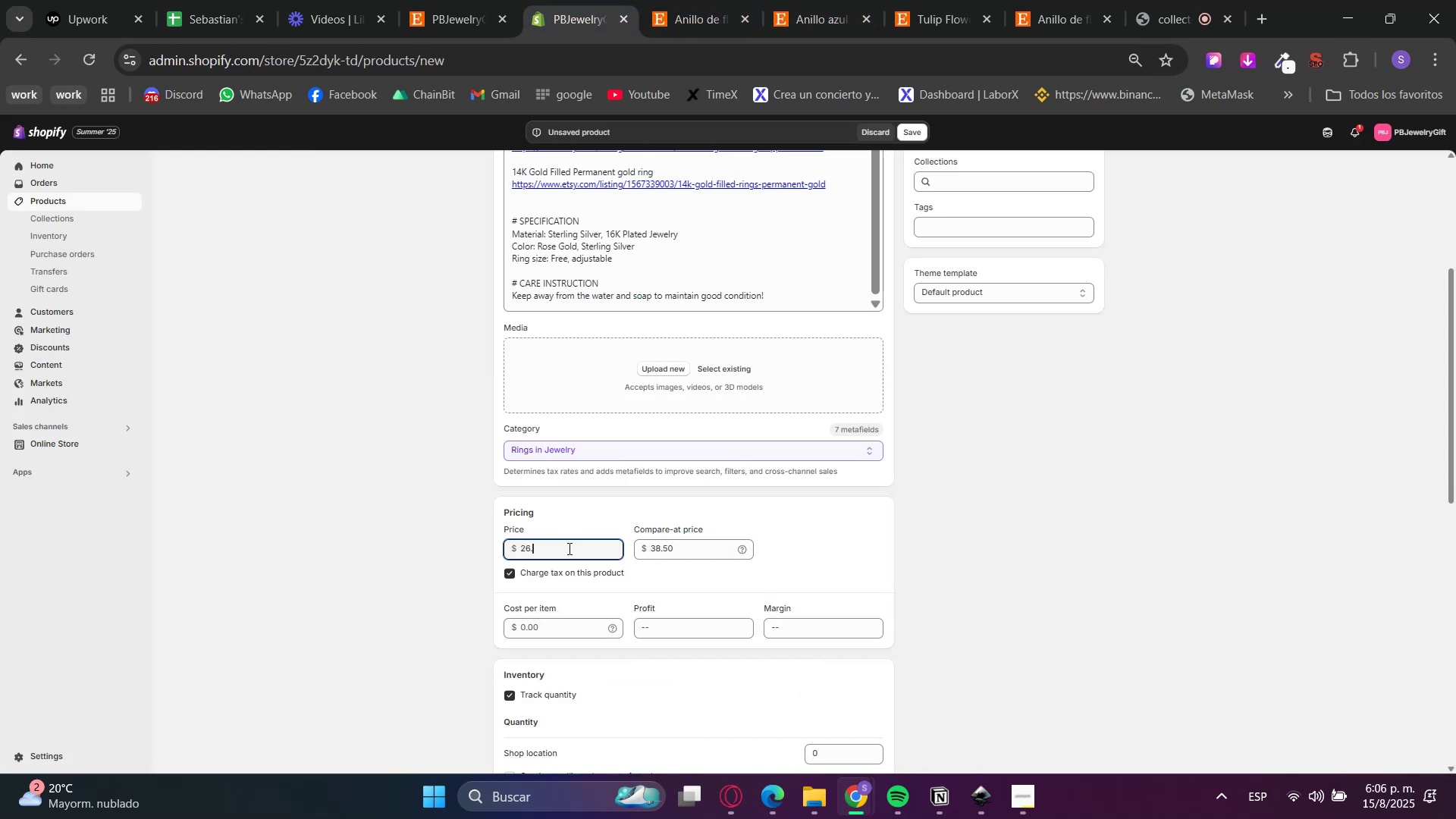 
key(Numpad5)
 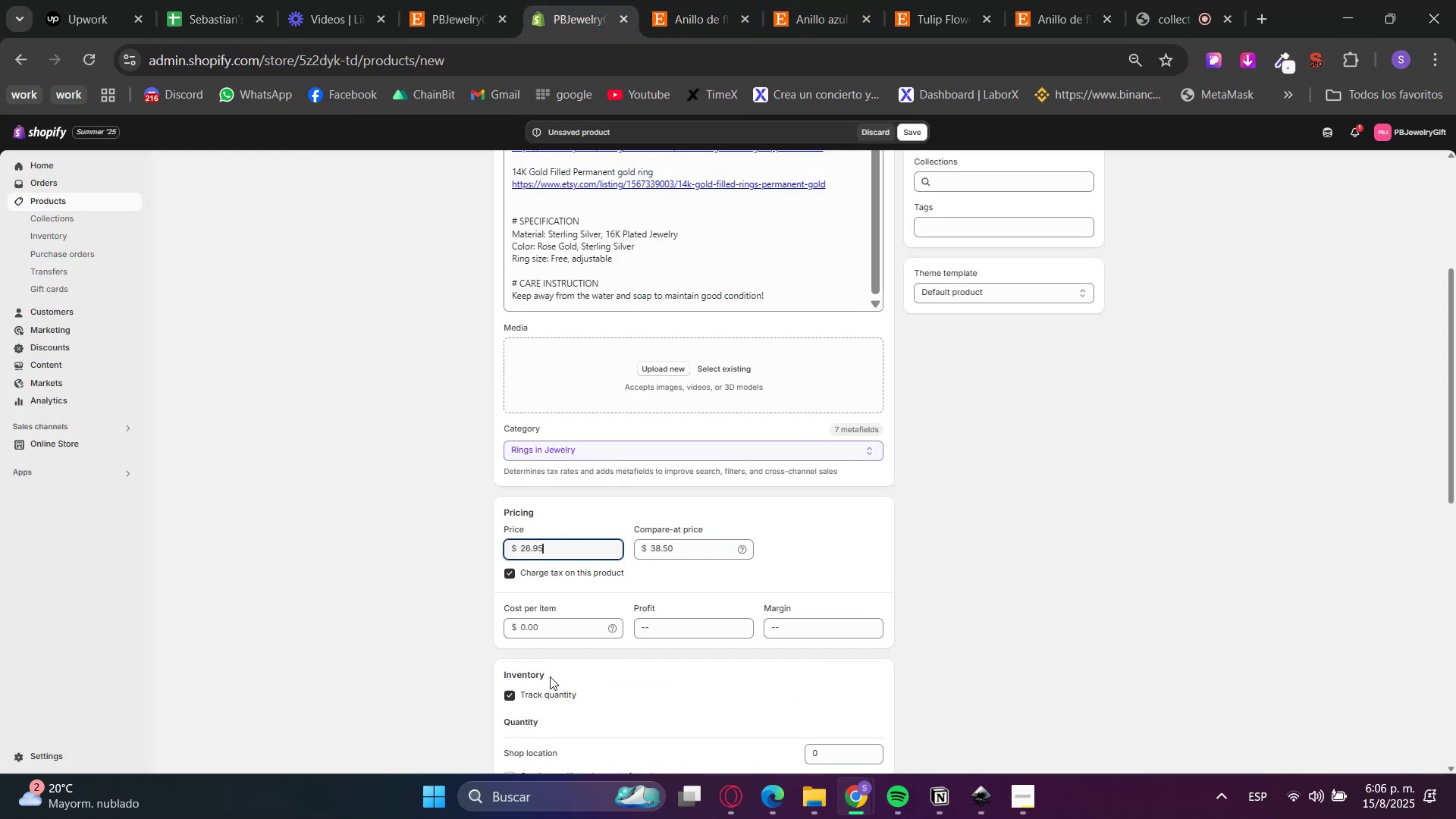 
double_click([548, 686])
 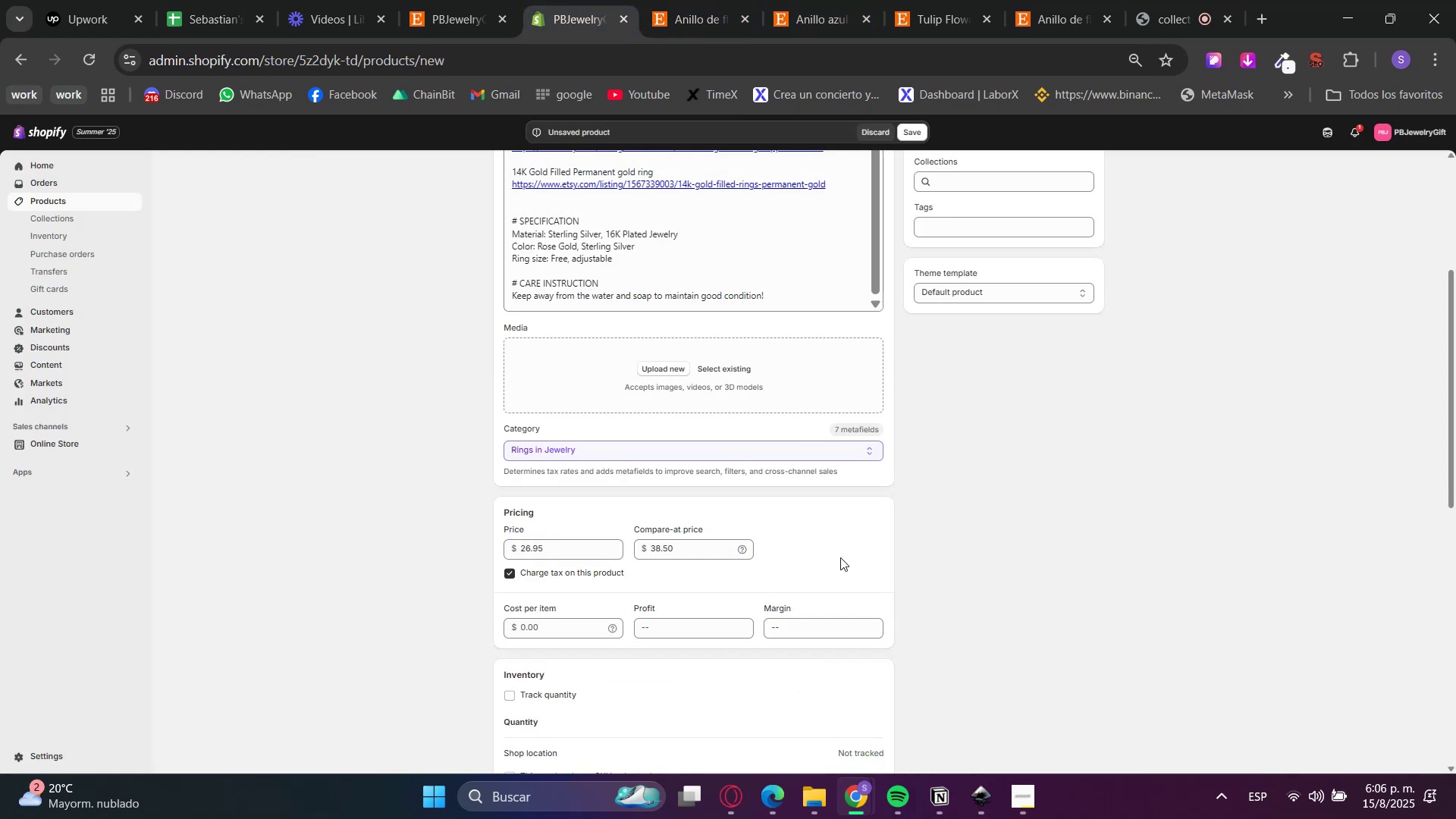 
scroll: coordinate [947, 553], scroll_direction: up, amount: 2.0
 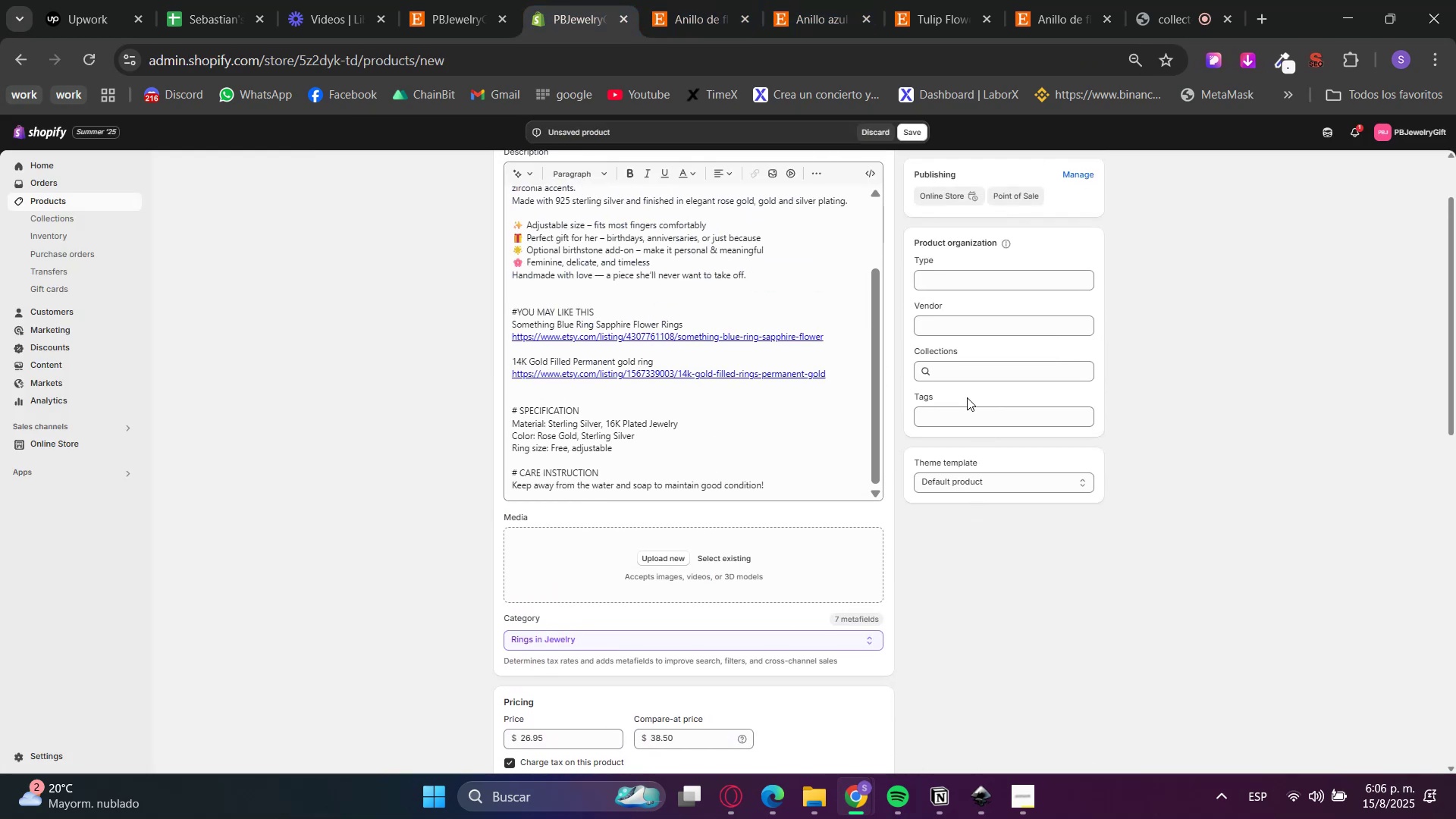 
left_click([956, 374])
 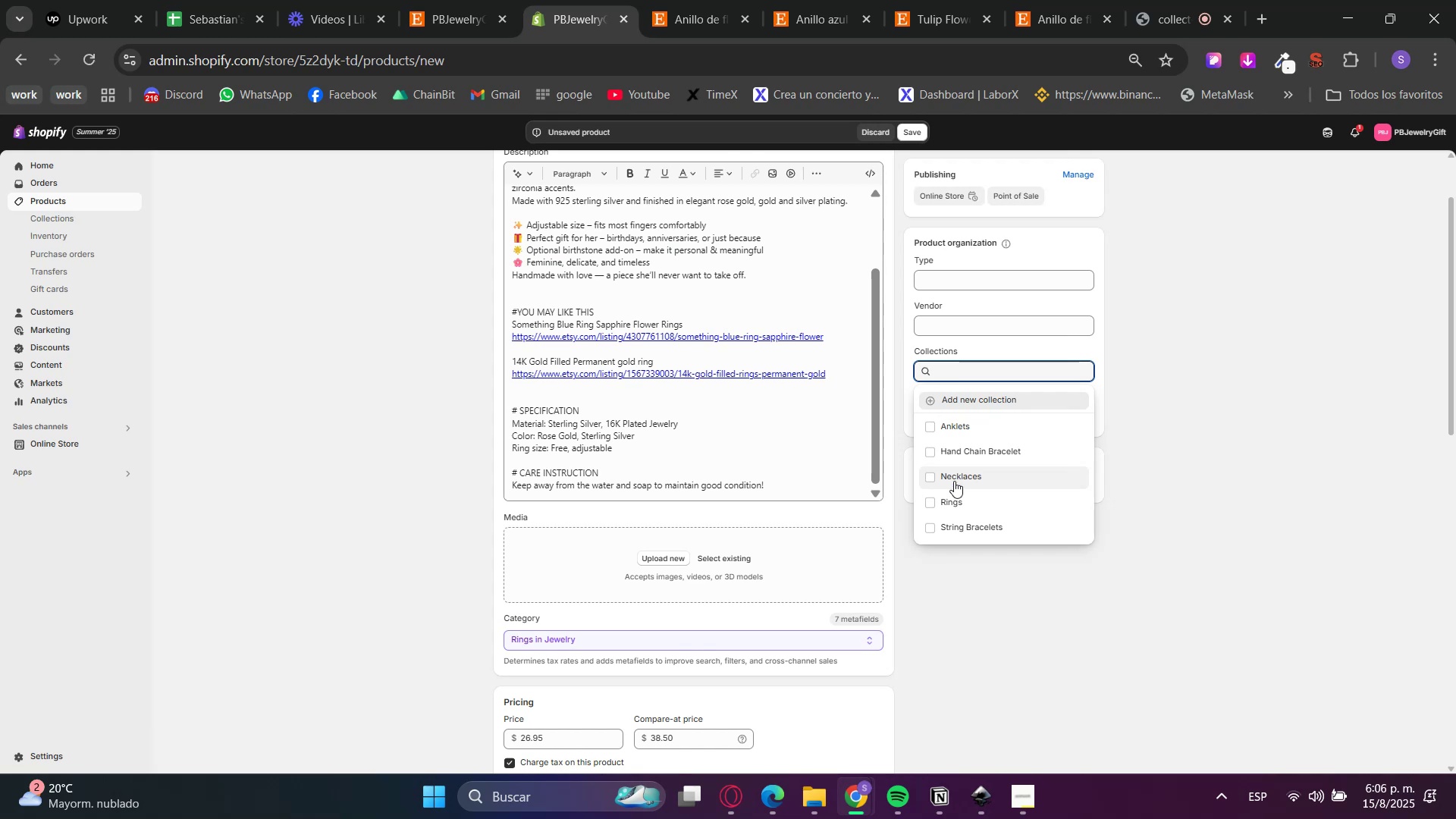 
left_click([951, 498])
 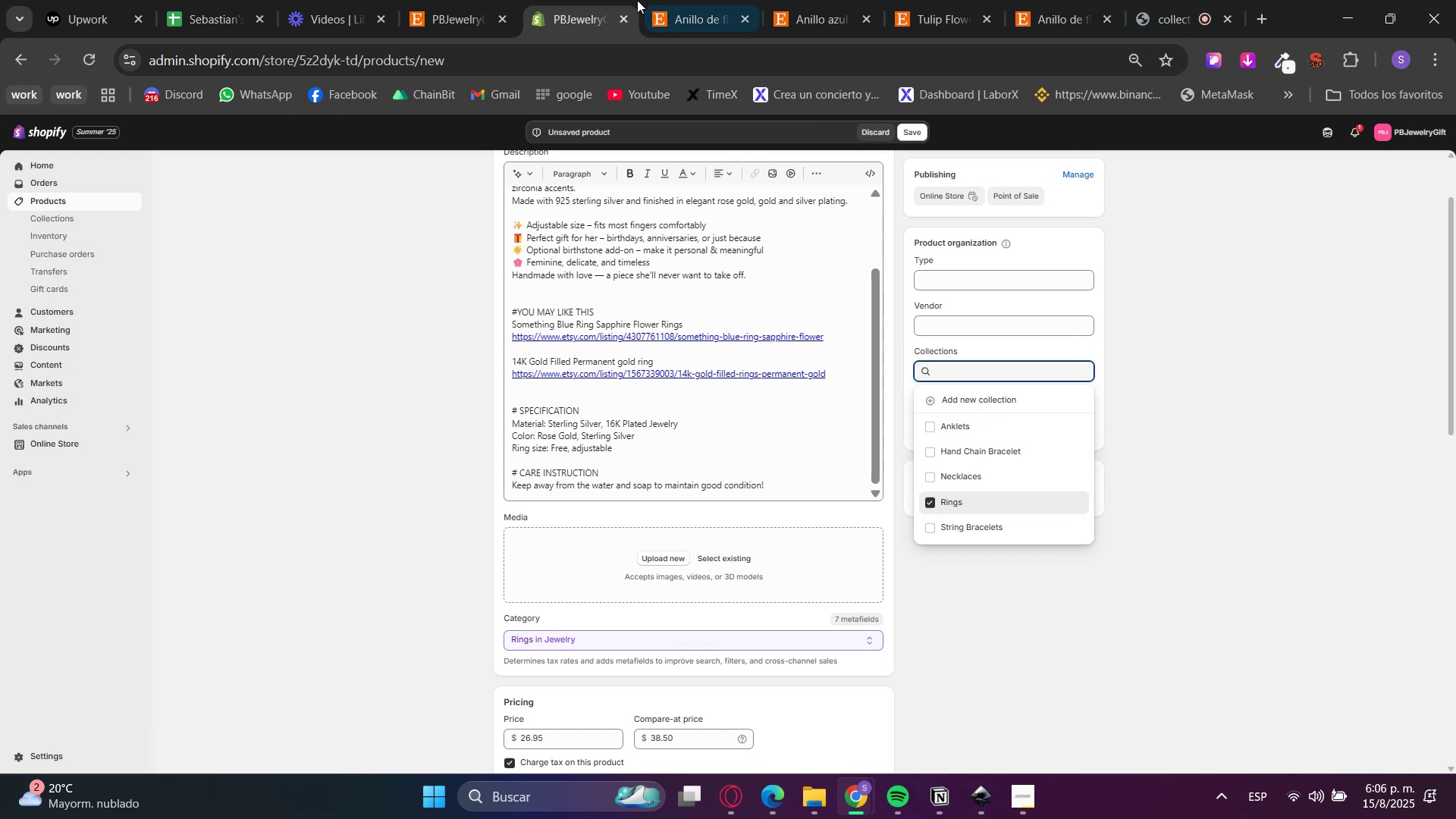 
left_click_drag(start_coordinate=[676, 0], to_coordinate=[686, 0])
 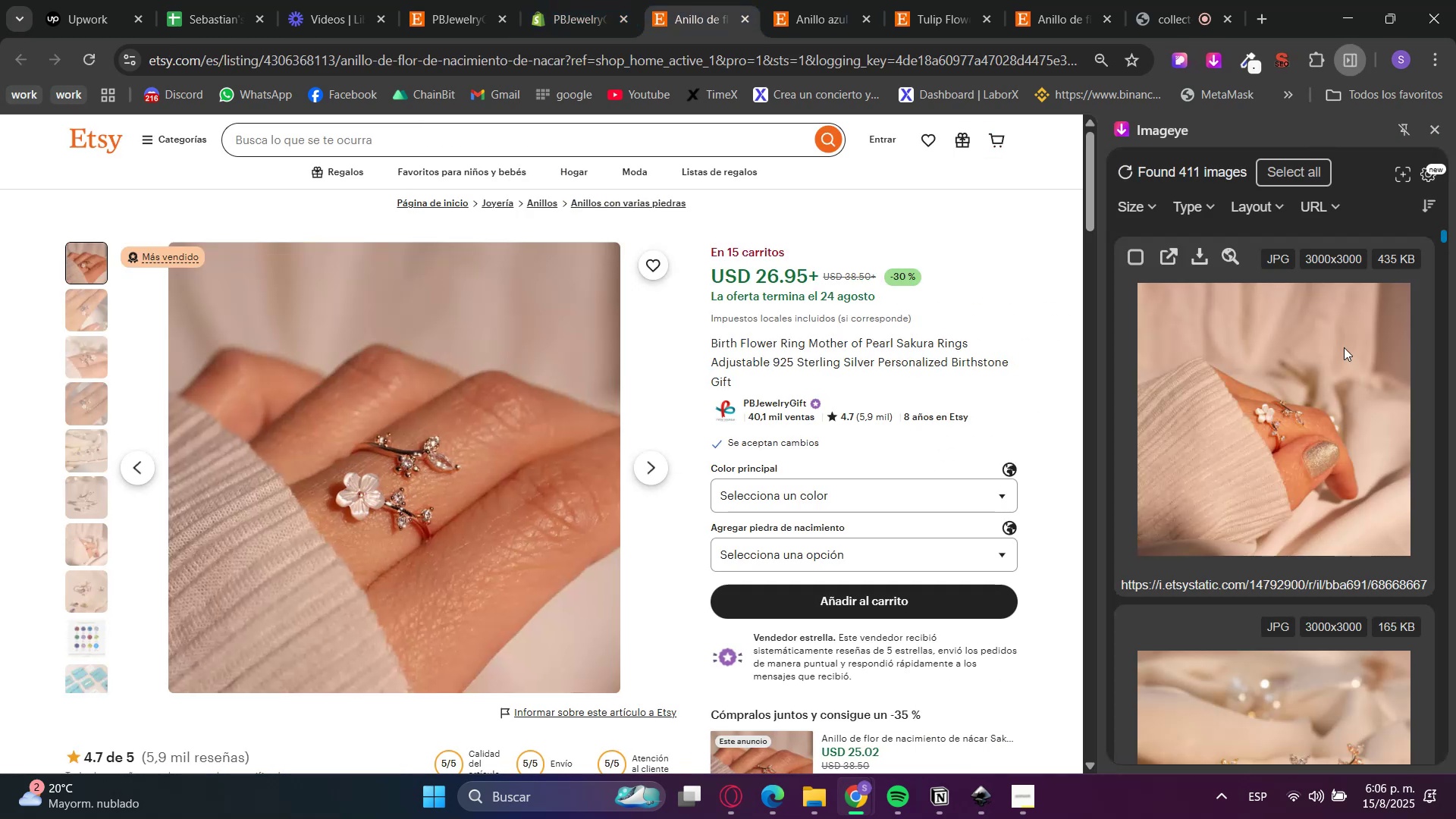 
left_click([1344, 347])
 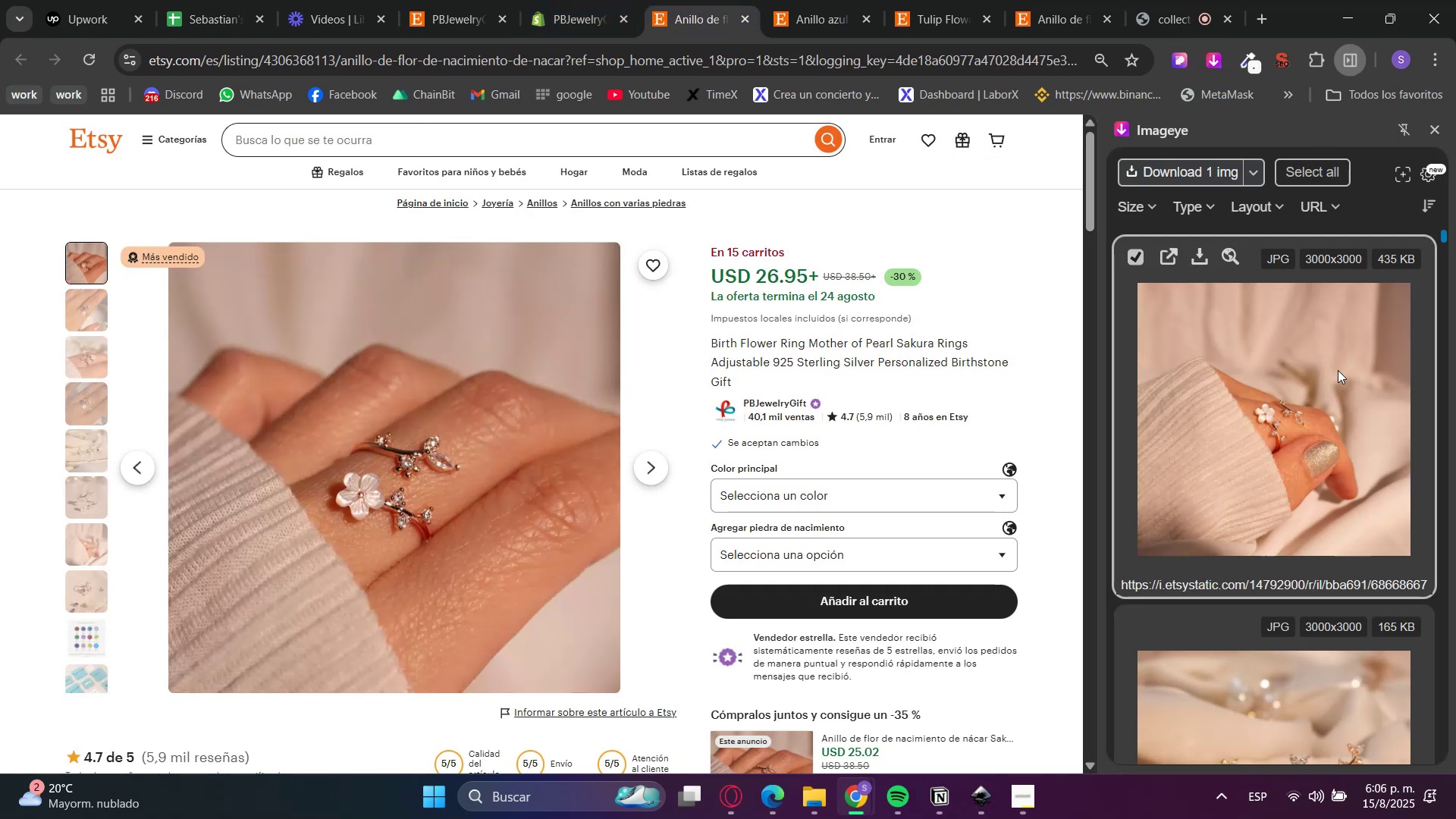 
scroll: coordinate [1322, 498], scroll_direction: down, amount: 3.0
 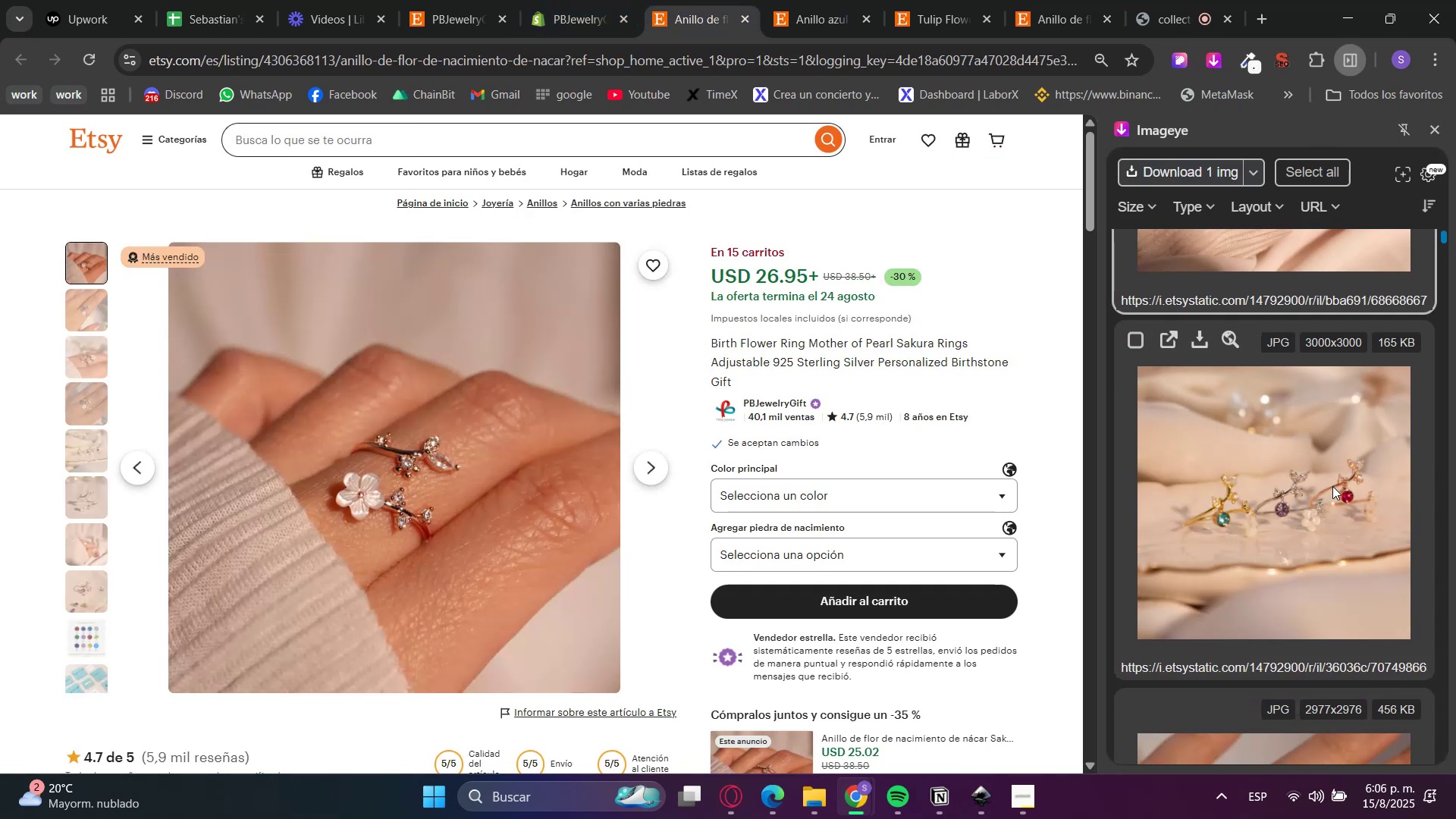 
left_click([1332, 485])
 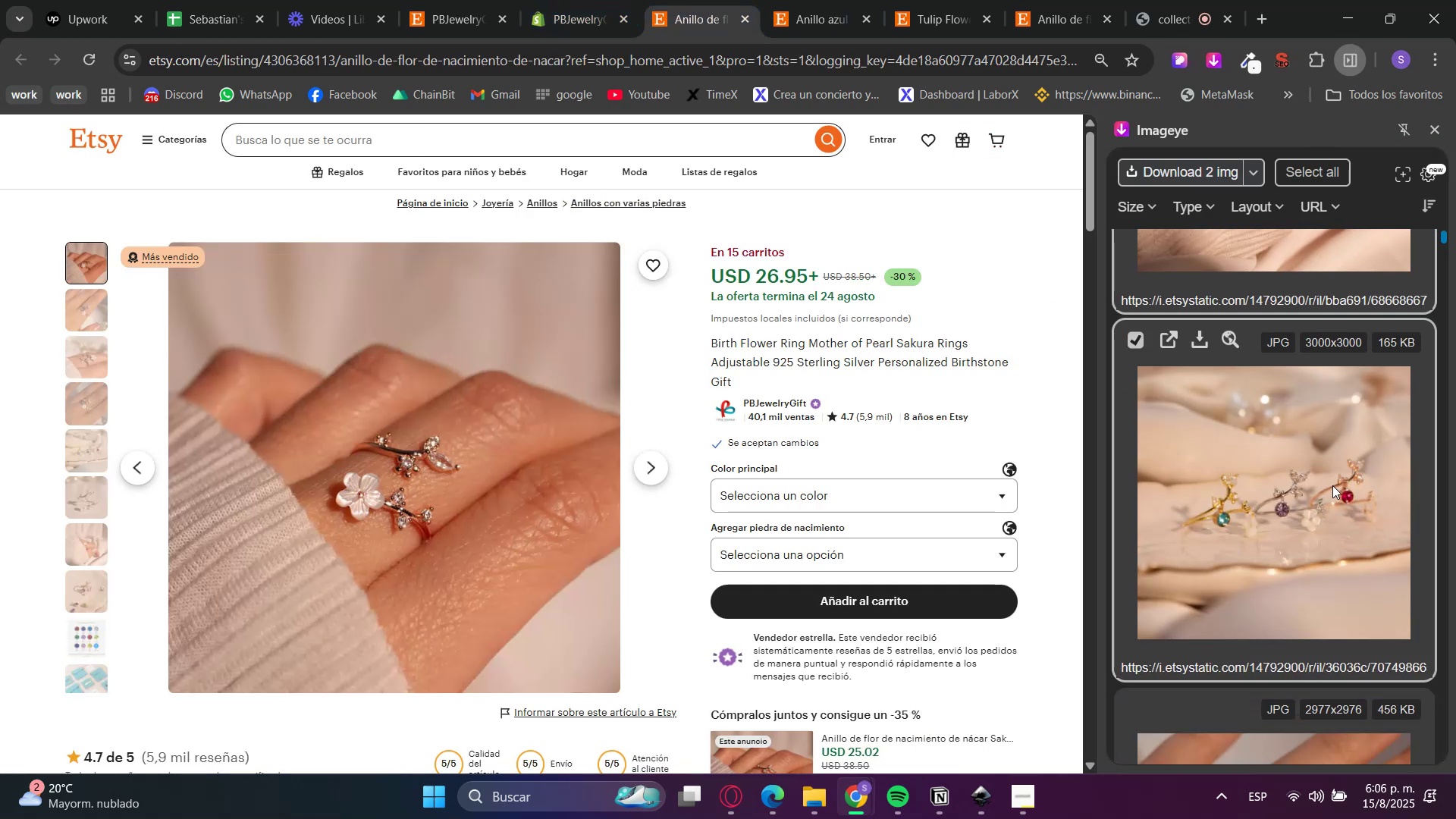 
scroll: coordinate [1332, 485], scroll_direction: down, amount: 4.0
 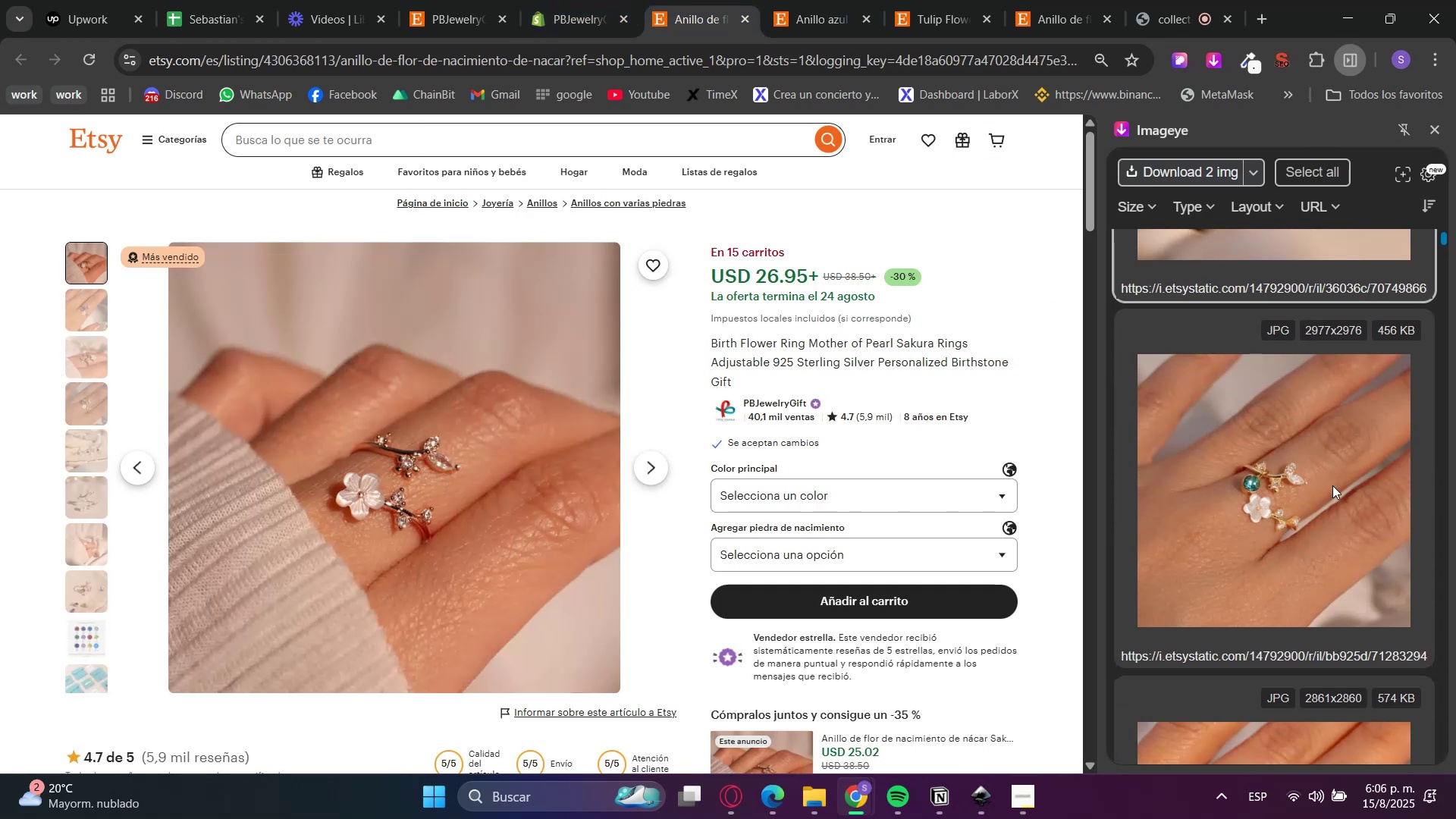 
left_click([1332, 485])
 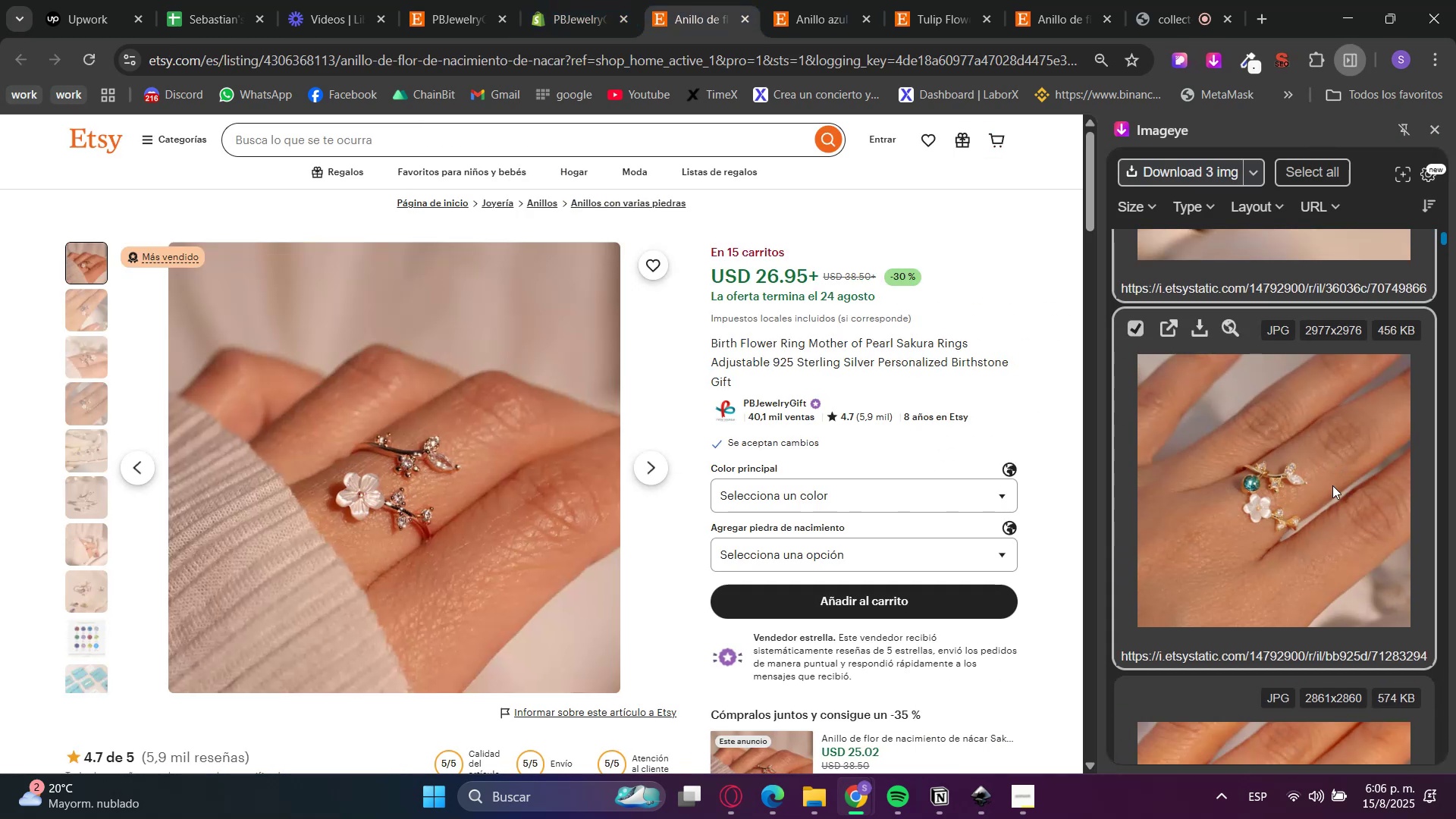 
scroll: coordinate [1332, 486], scroll_direction: down, amount: 3.0
 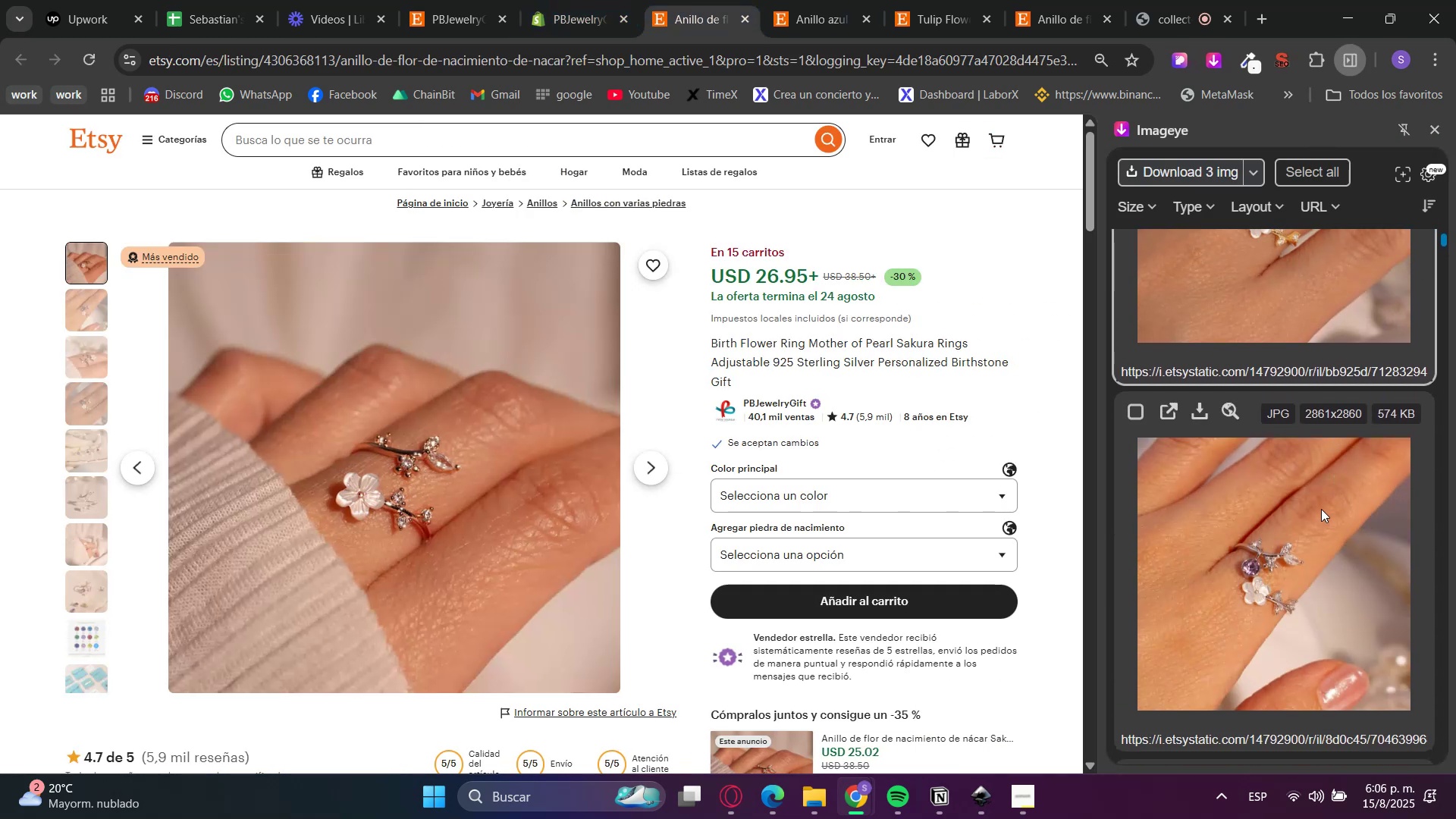 
left_click([1314, 524])
 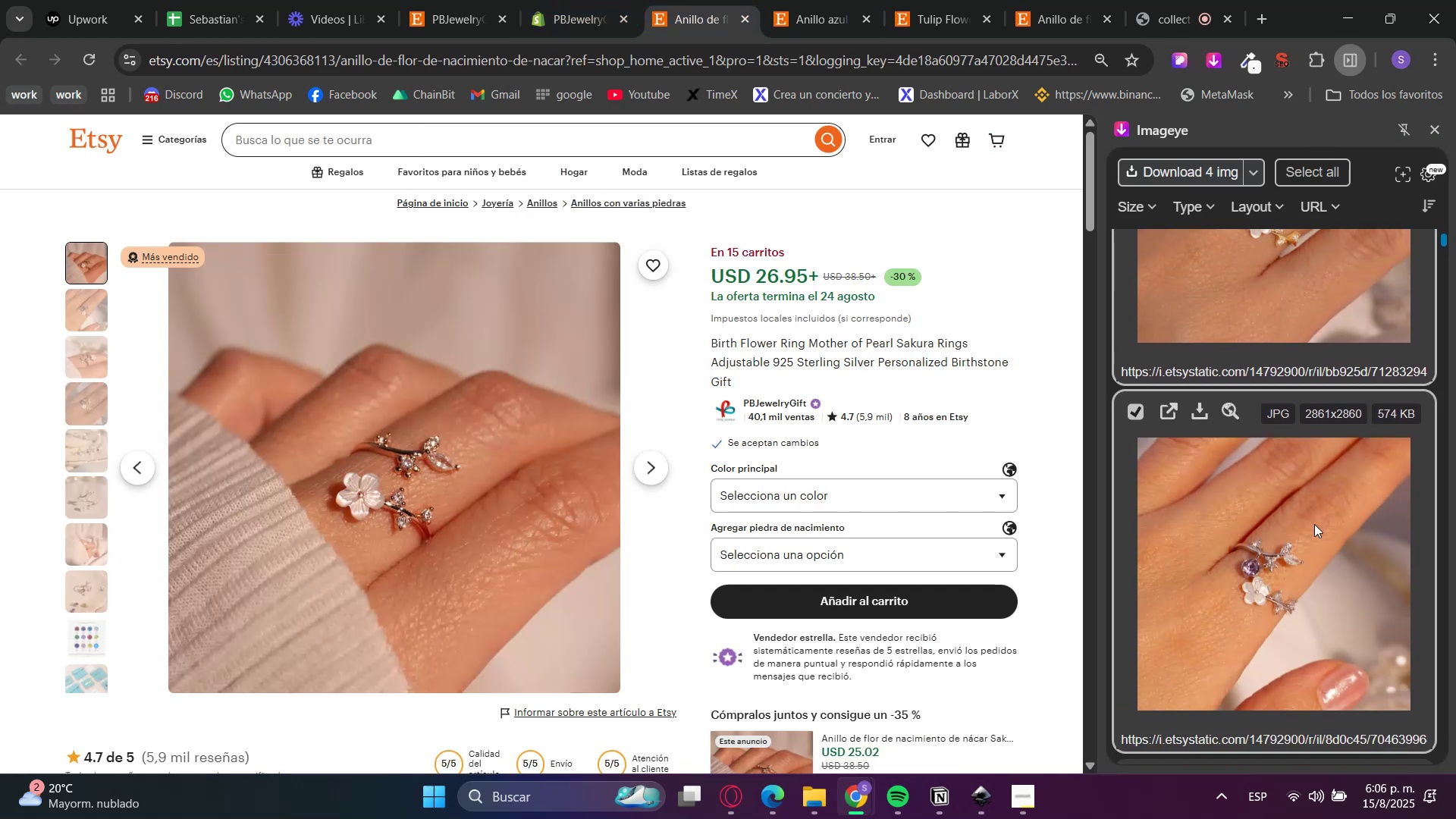 
scroll: coordinate [1303, 582], scroll_direction: down, amount: 5.0
 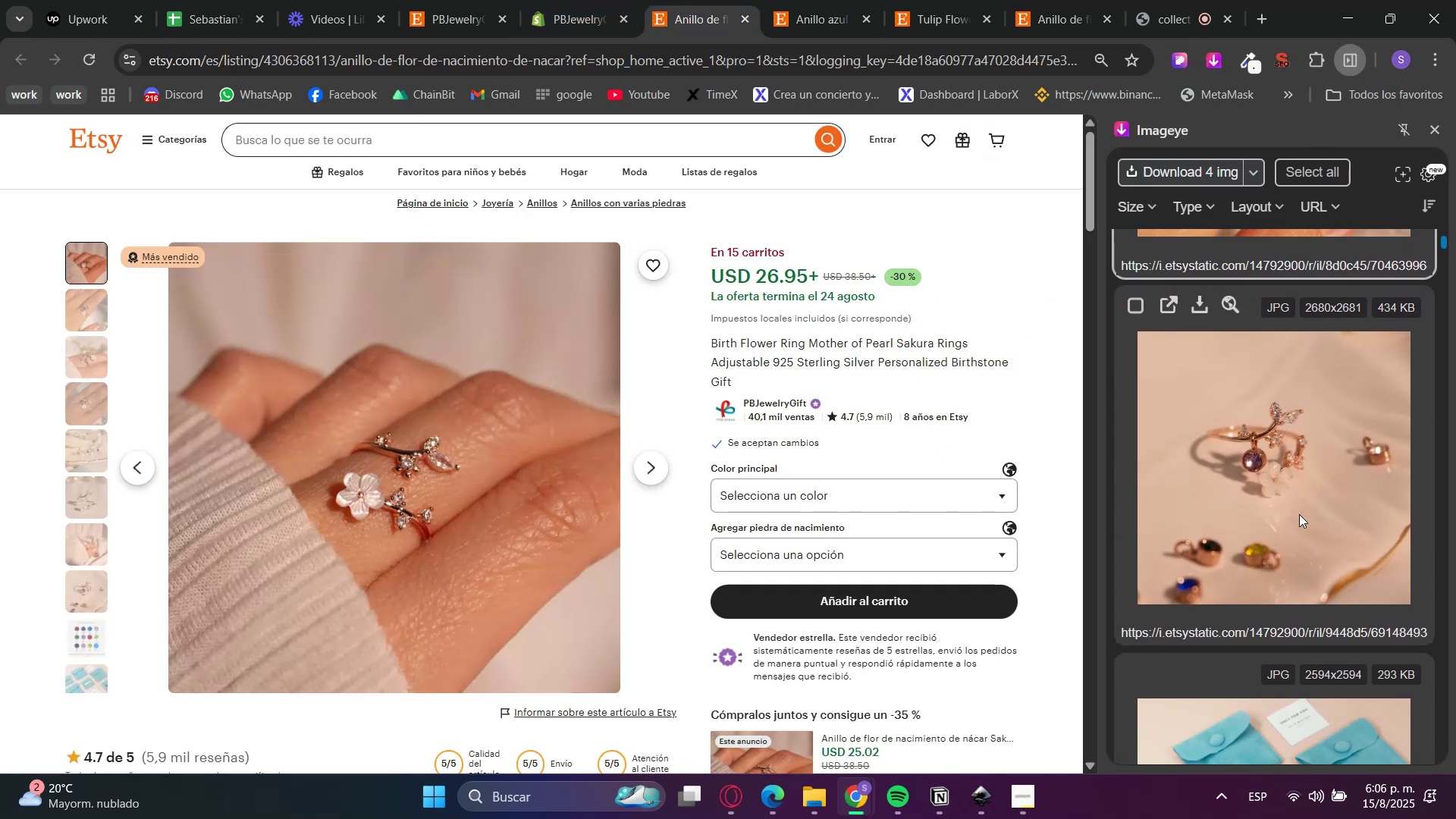 
left_click([1299, 507])
 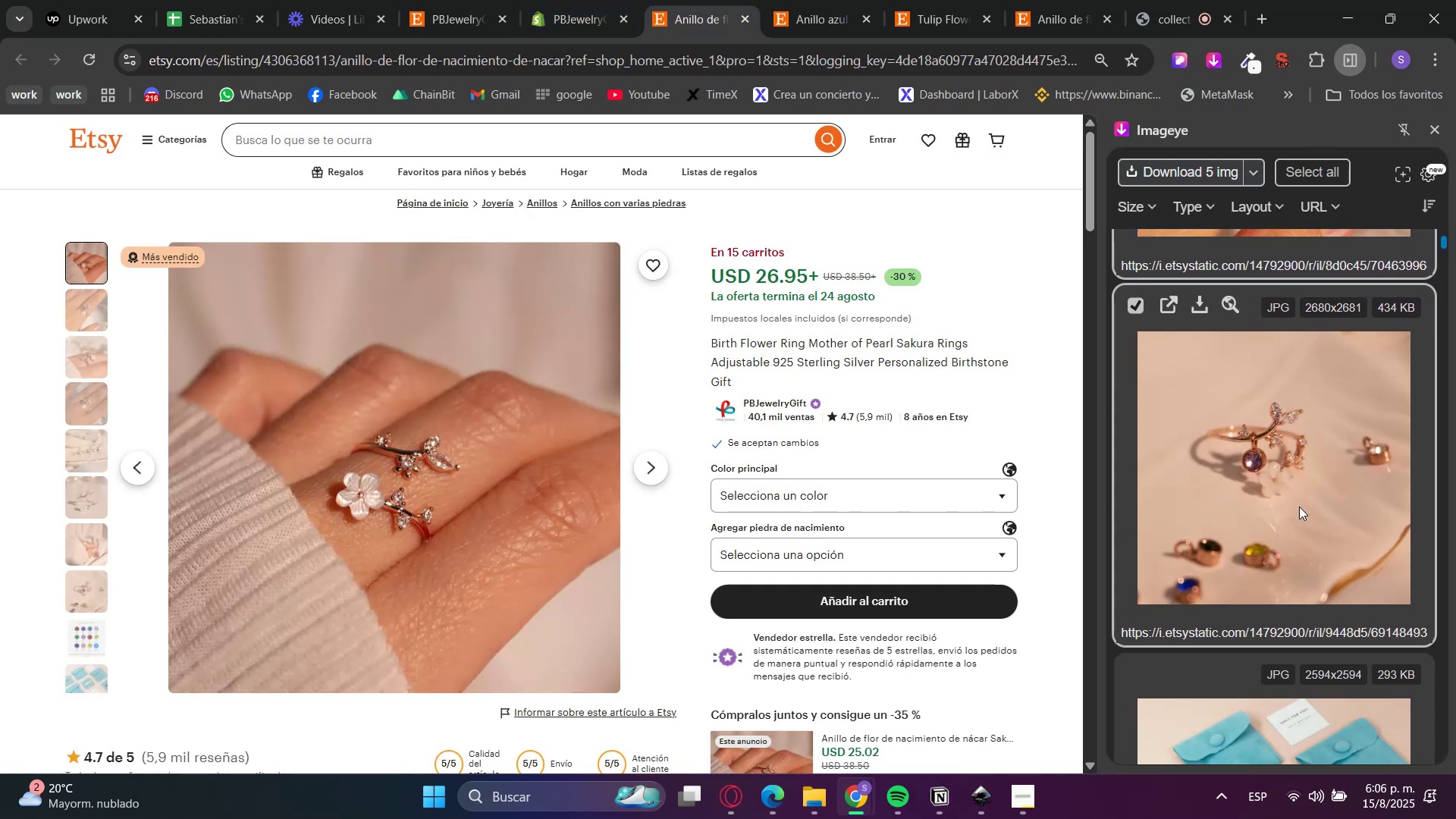 
scroll: coordinate [1299, 507], scroll_direction: down, amount: 4.0
 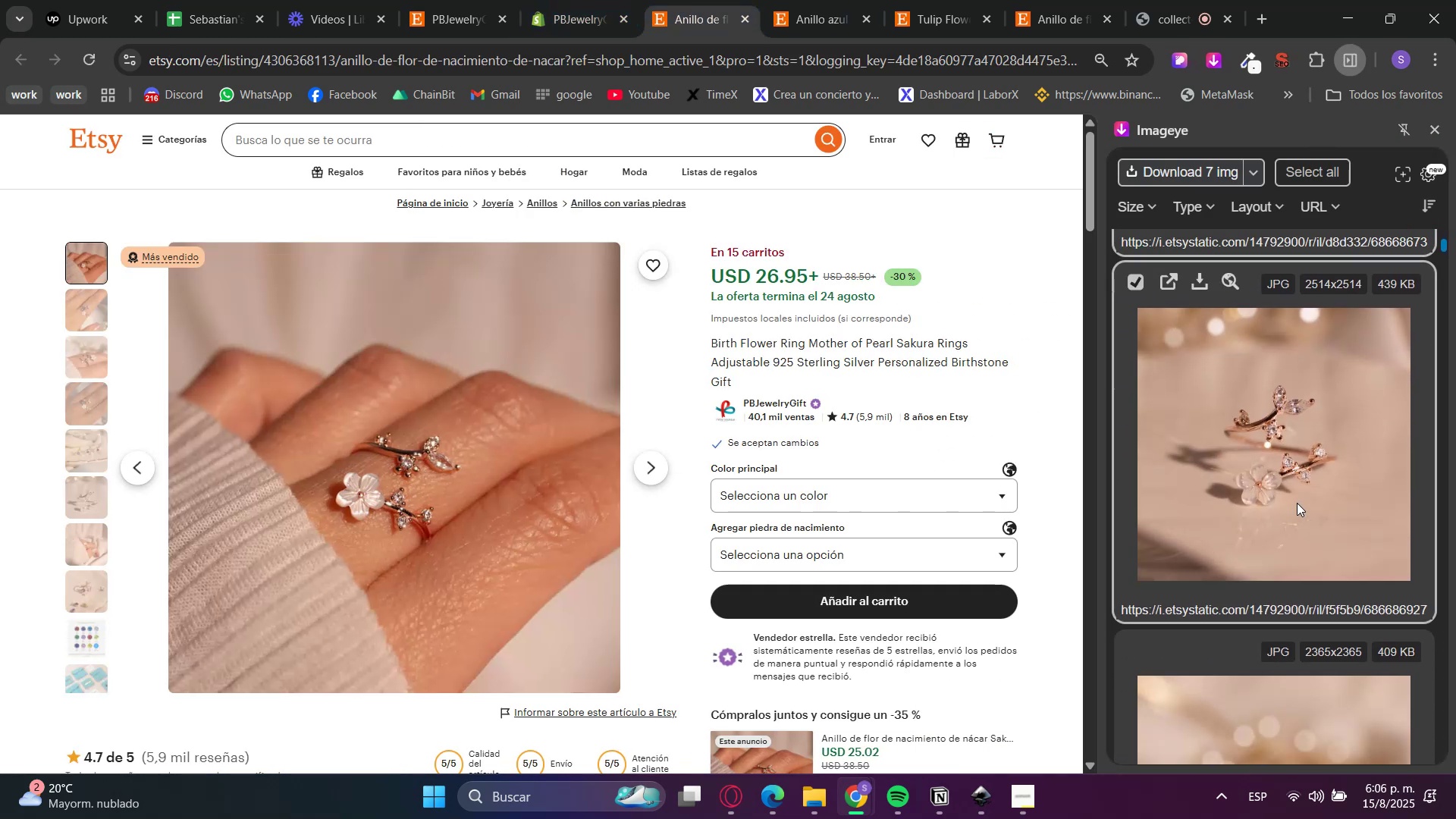 
left_click([1299, 507])
 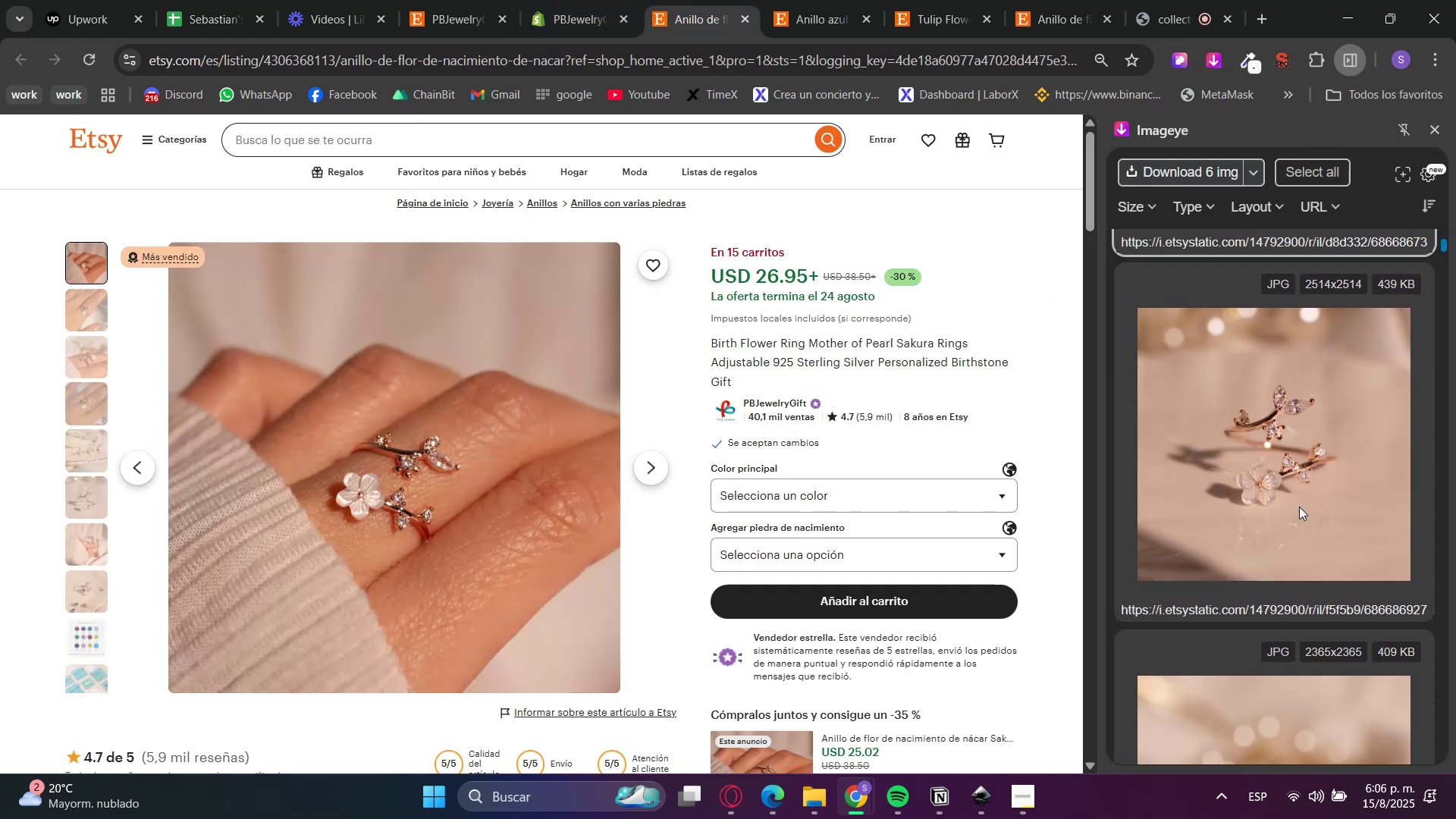 
left_click([1299, 507])
 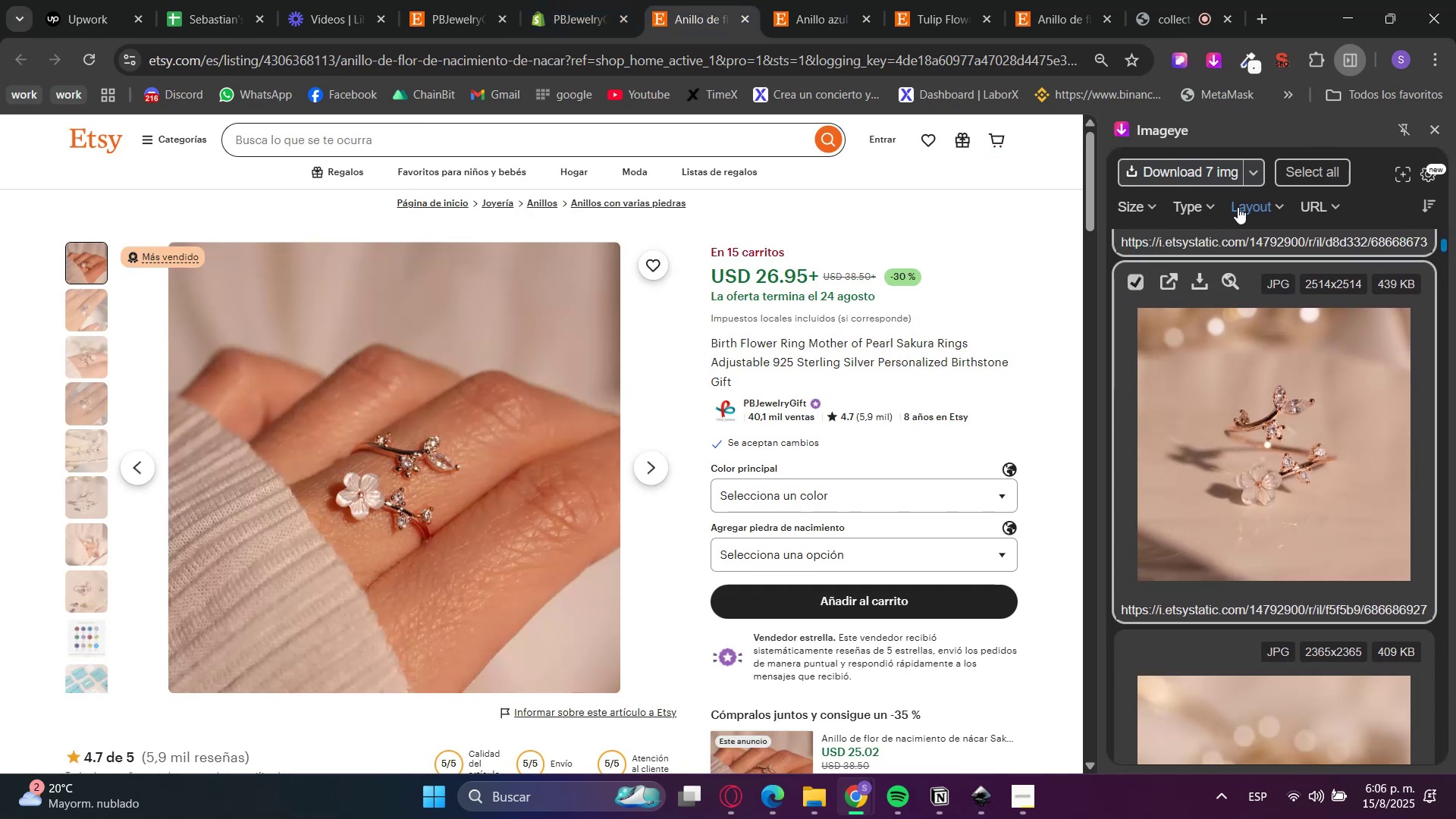 
left_click([1200, 162])
 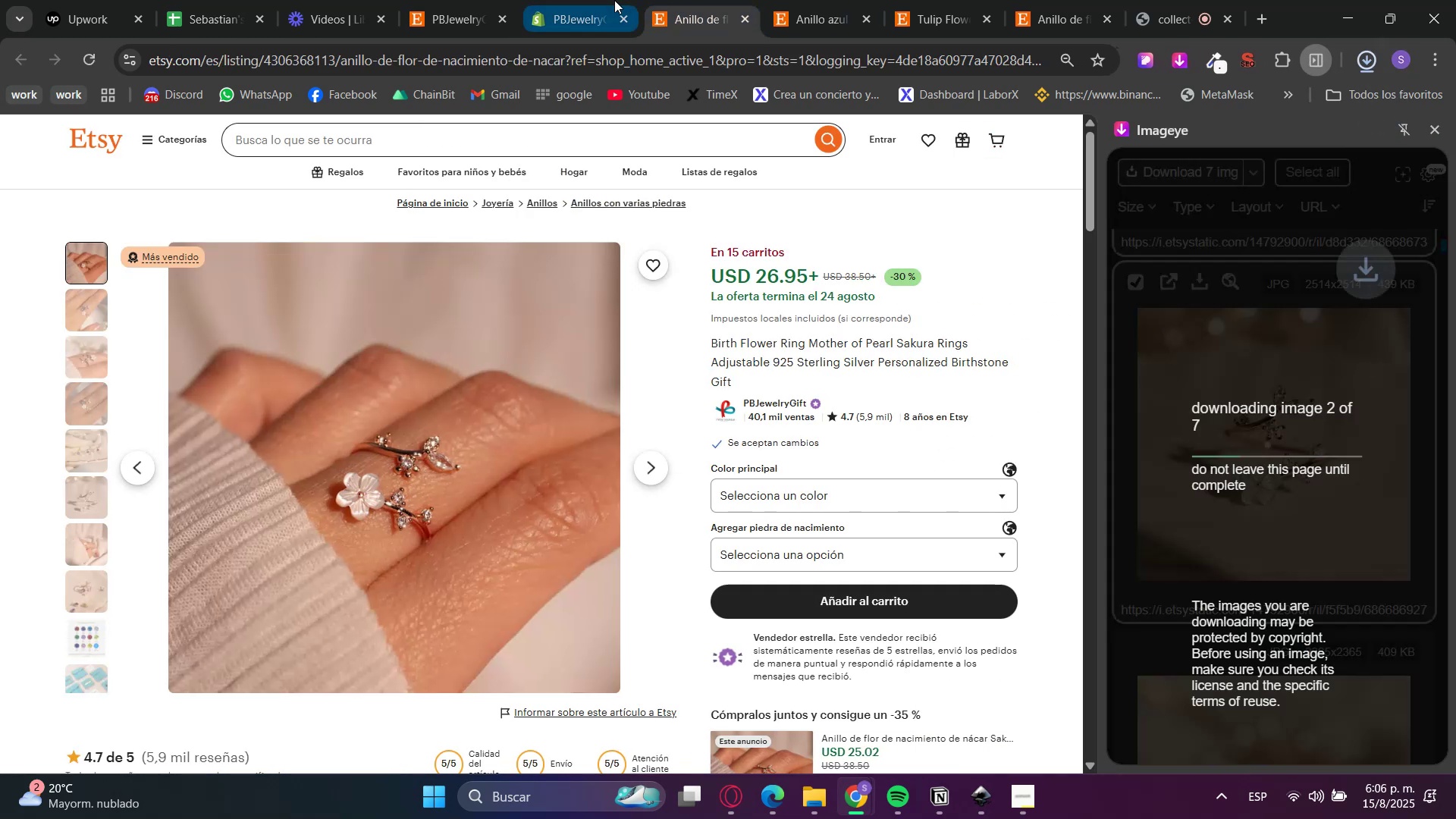 
left_click([792, 0])
 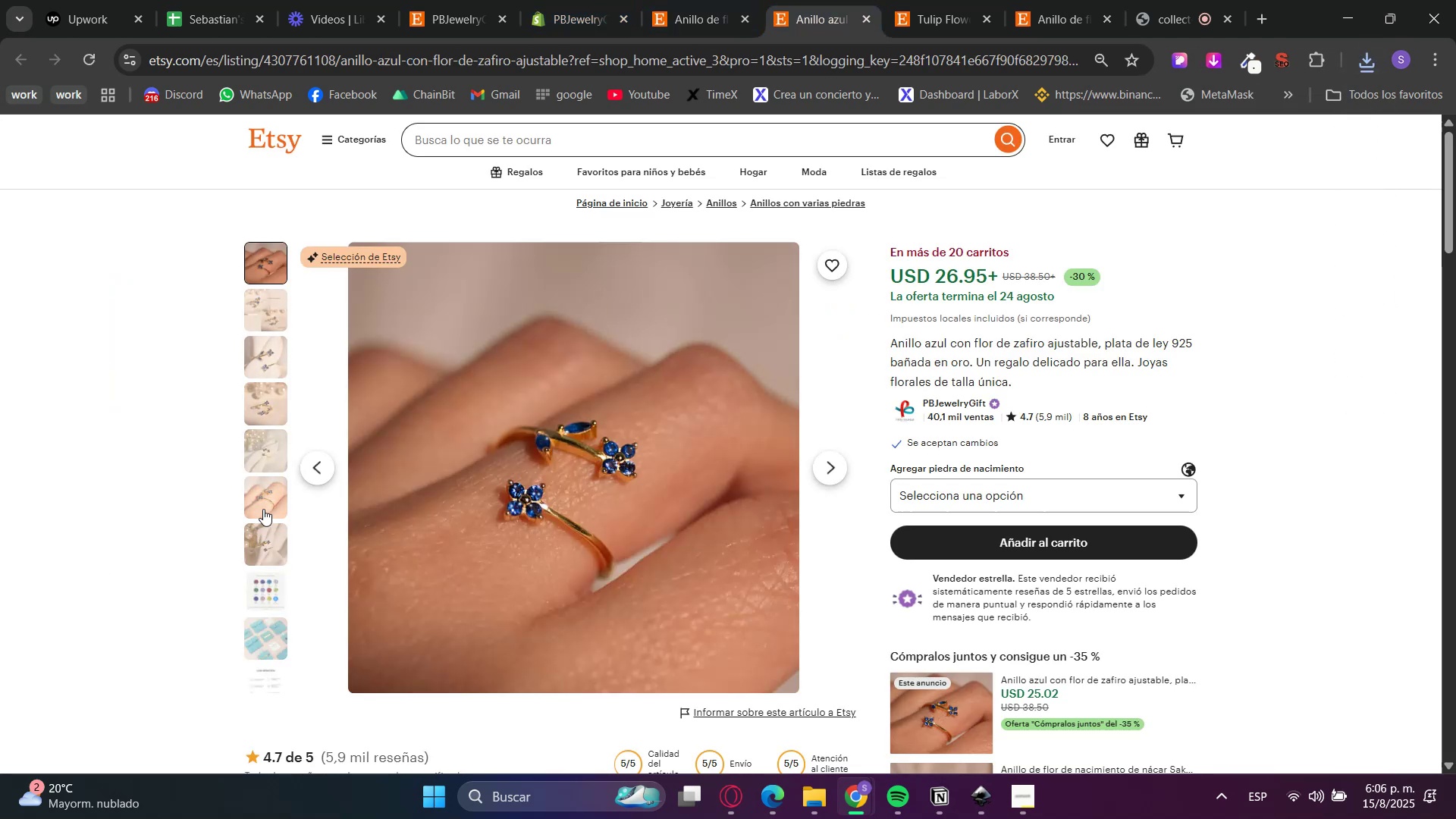 
wait(5.29)
 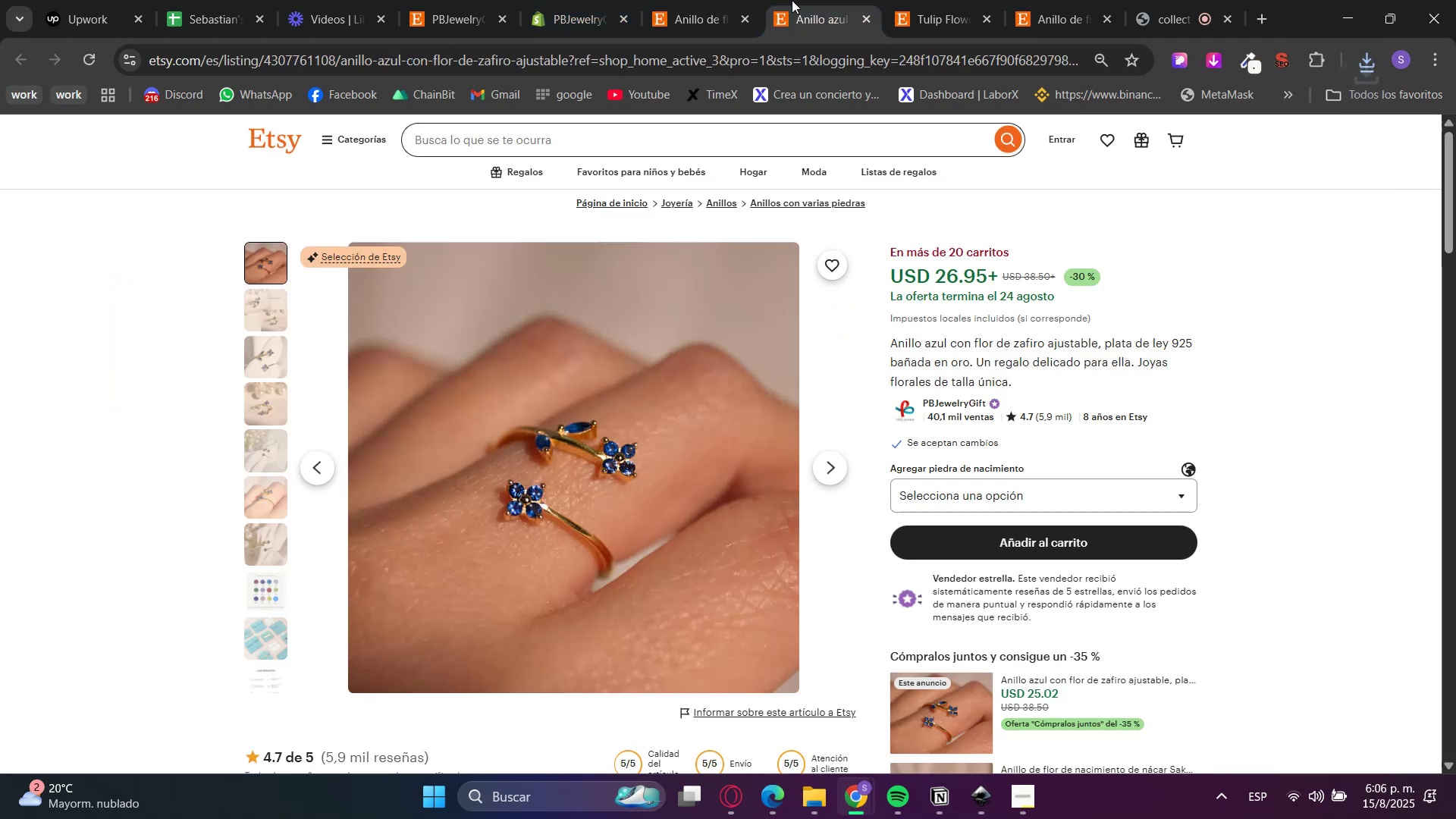 
left_click([1223, 61])
 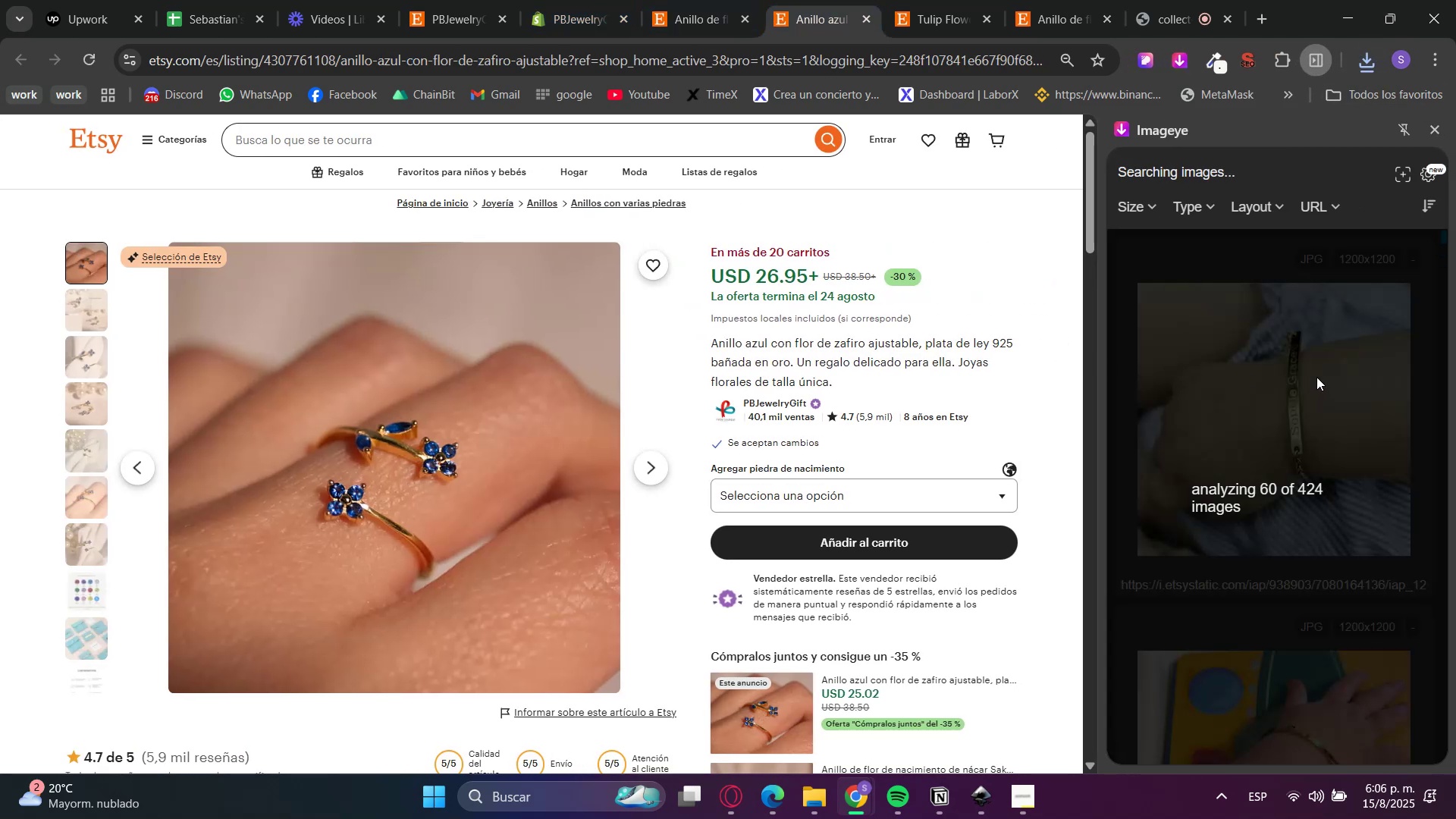 
left_click([973, 0])
 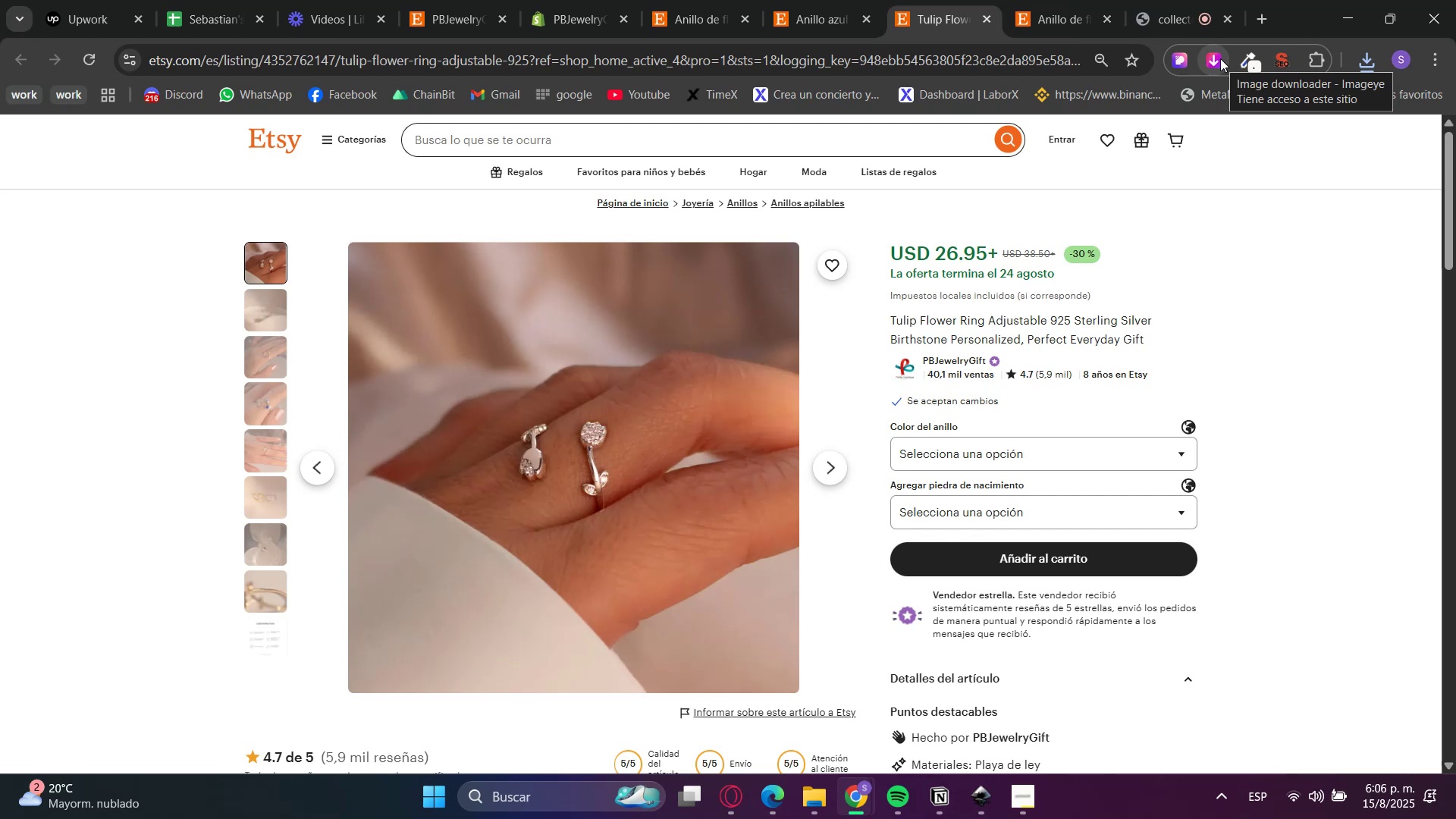 
left_click([1220, 58])
 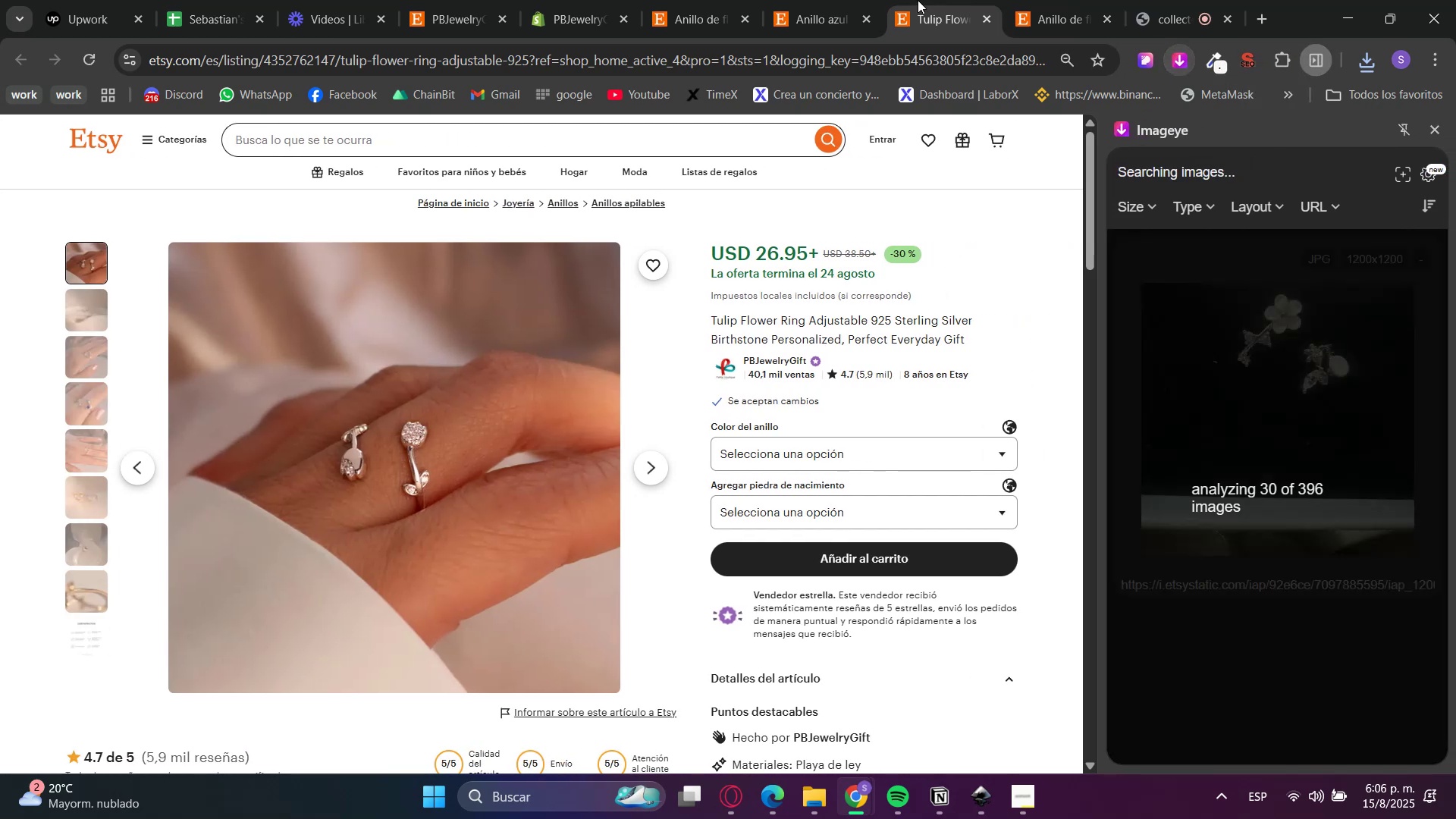 
left_click([849, 0])
 